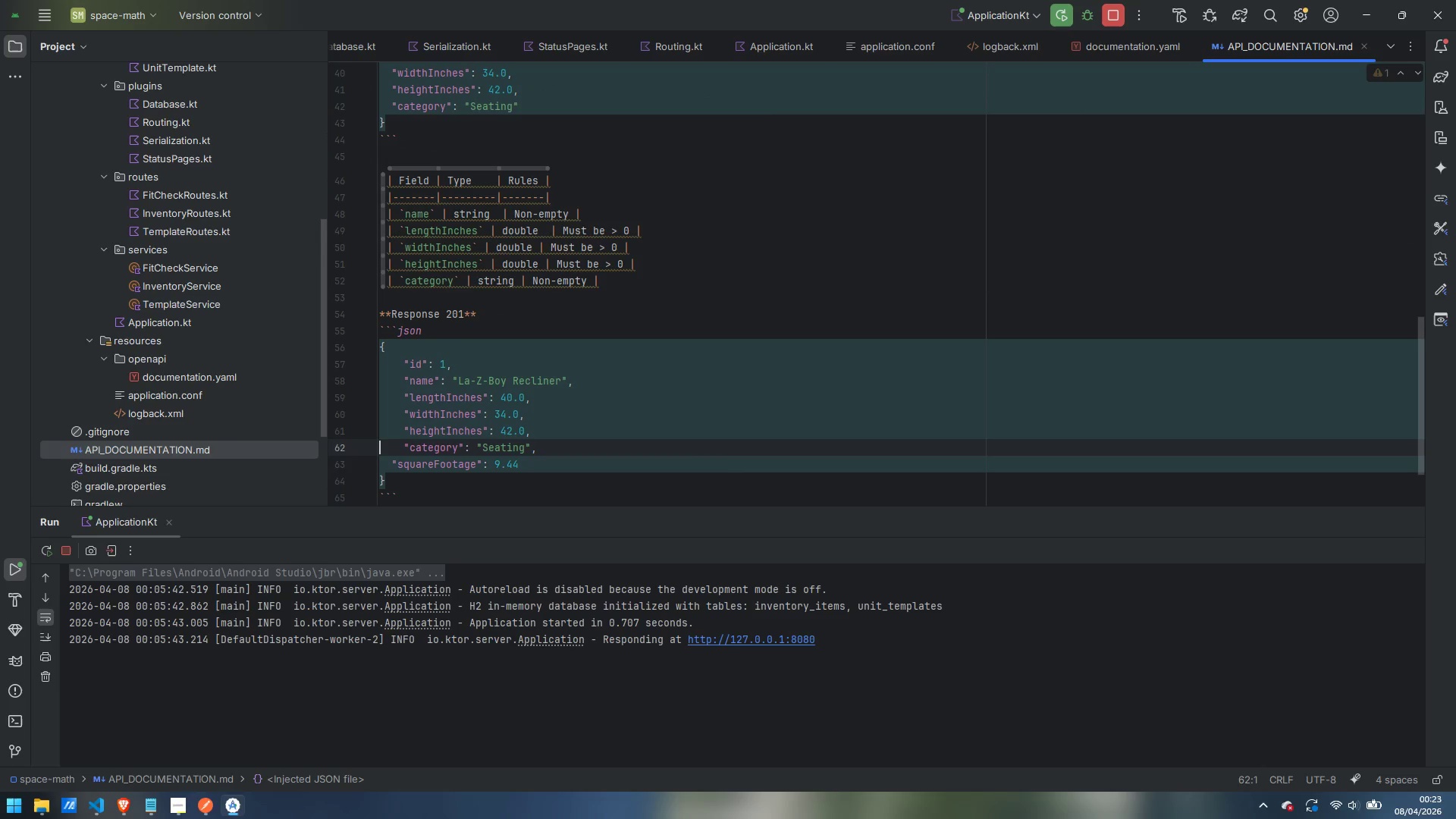 
key(Delete)
 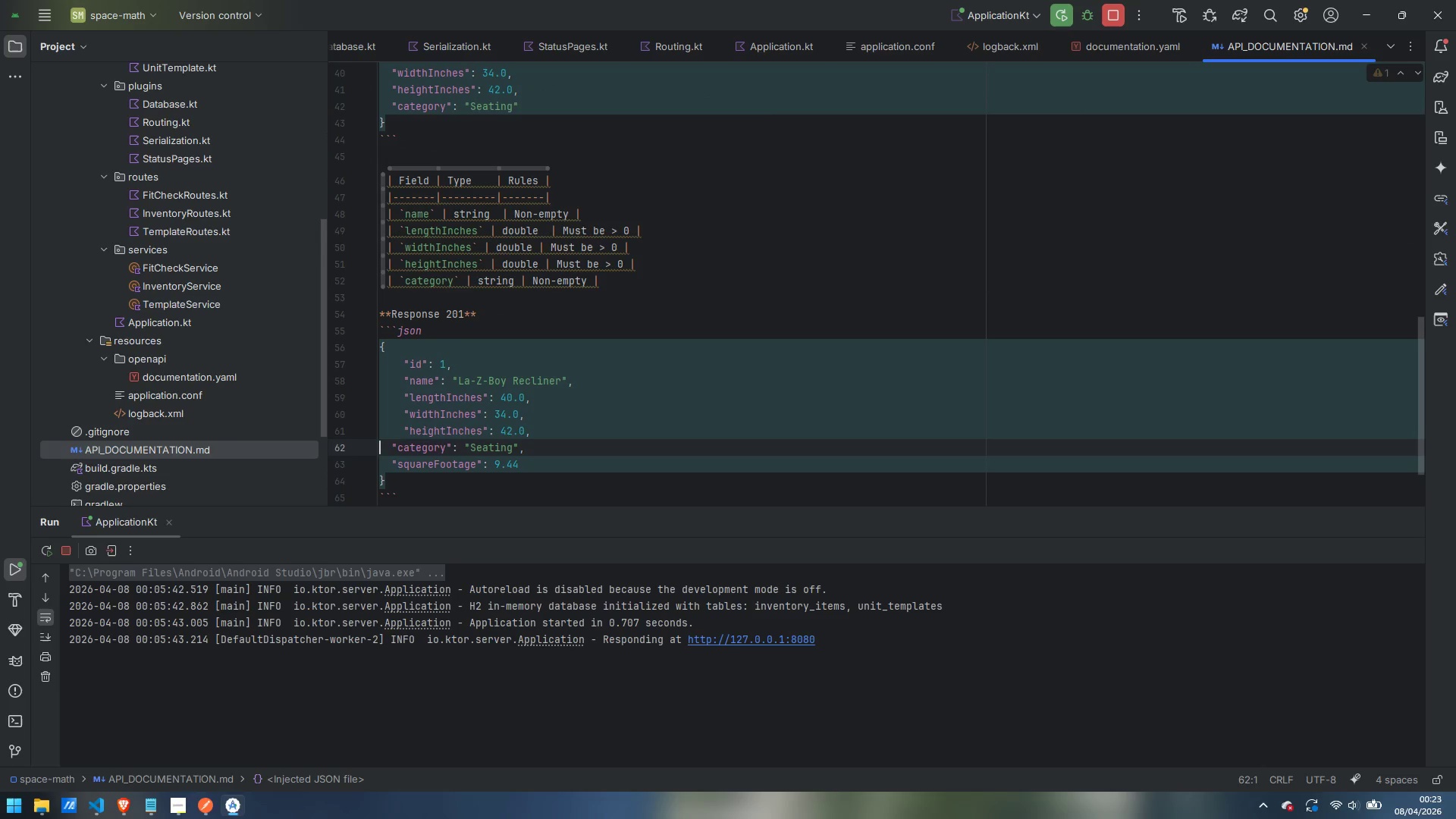 
key(Delete)
 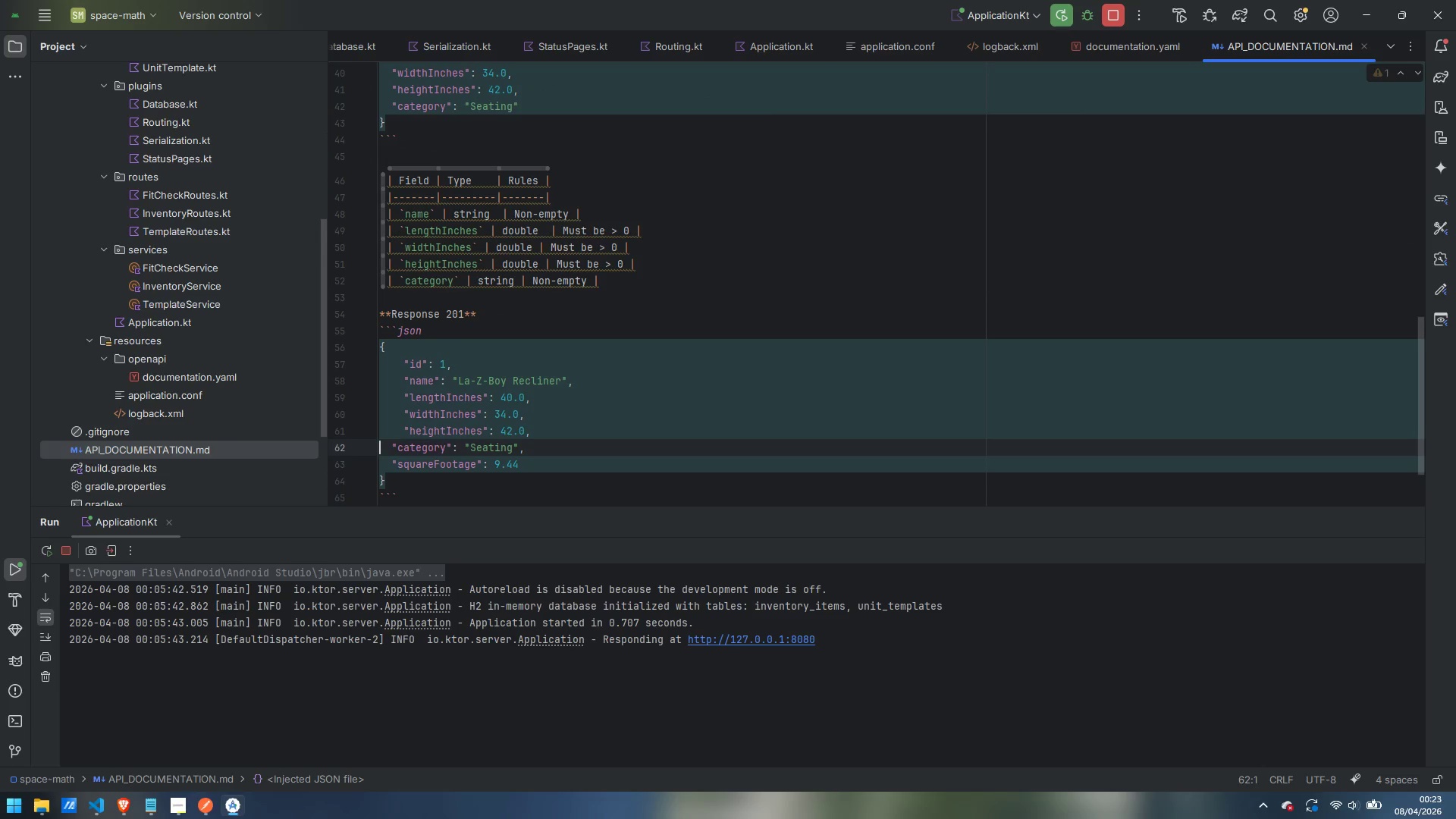 
key(ArrowUp)
 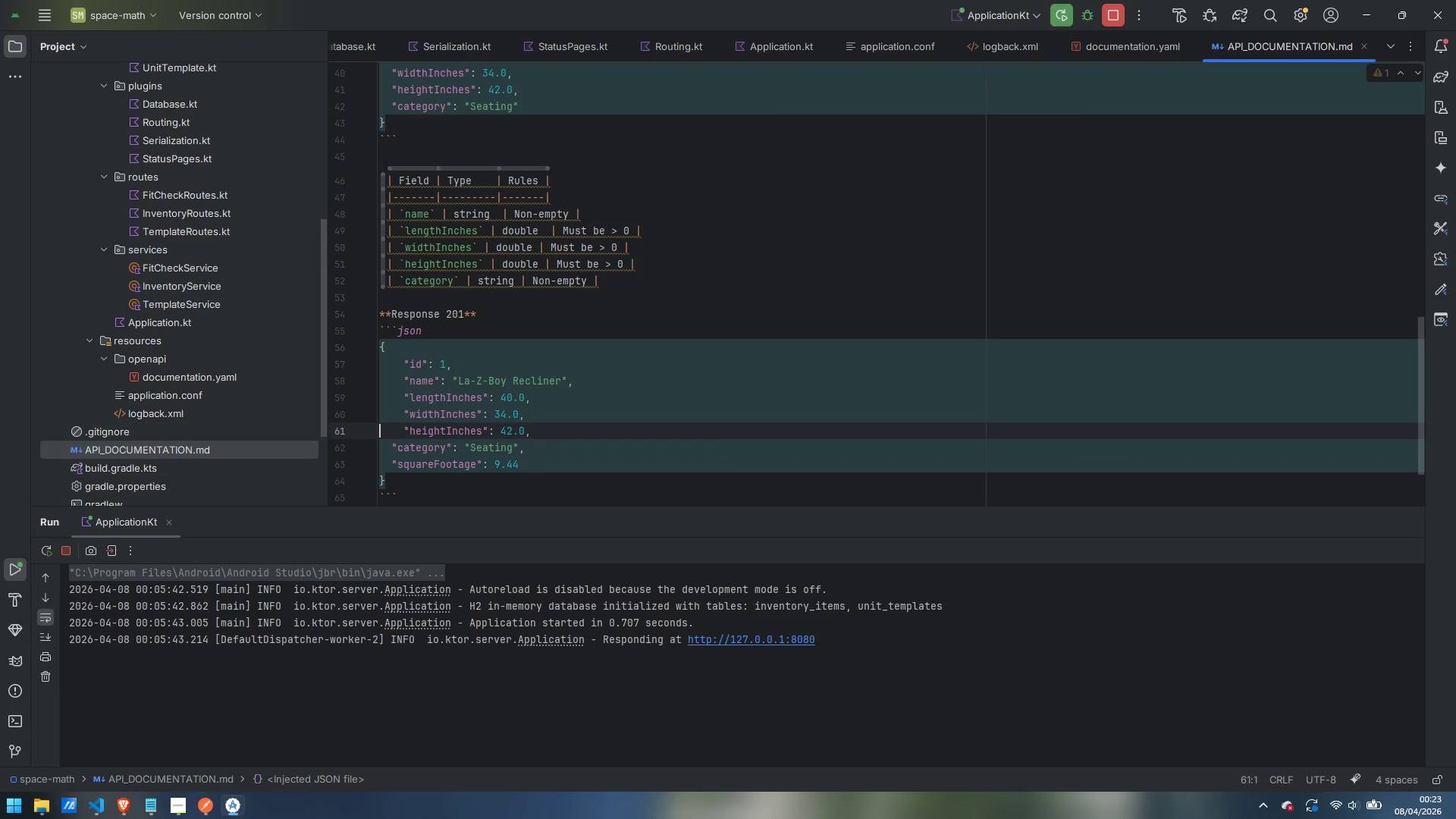 
key(Delete)
 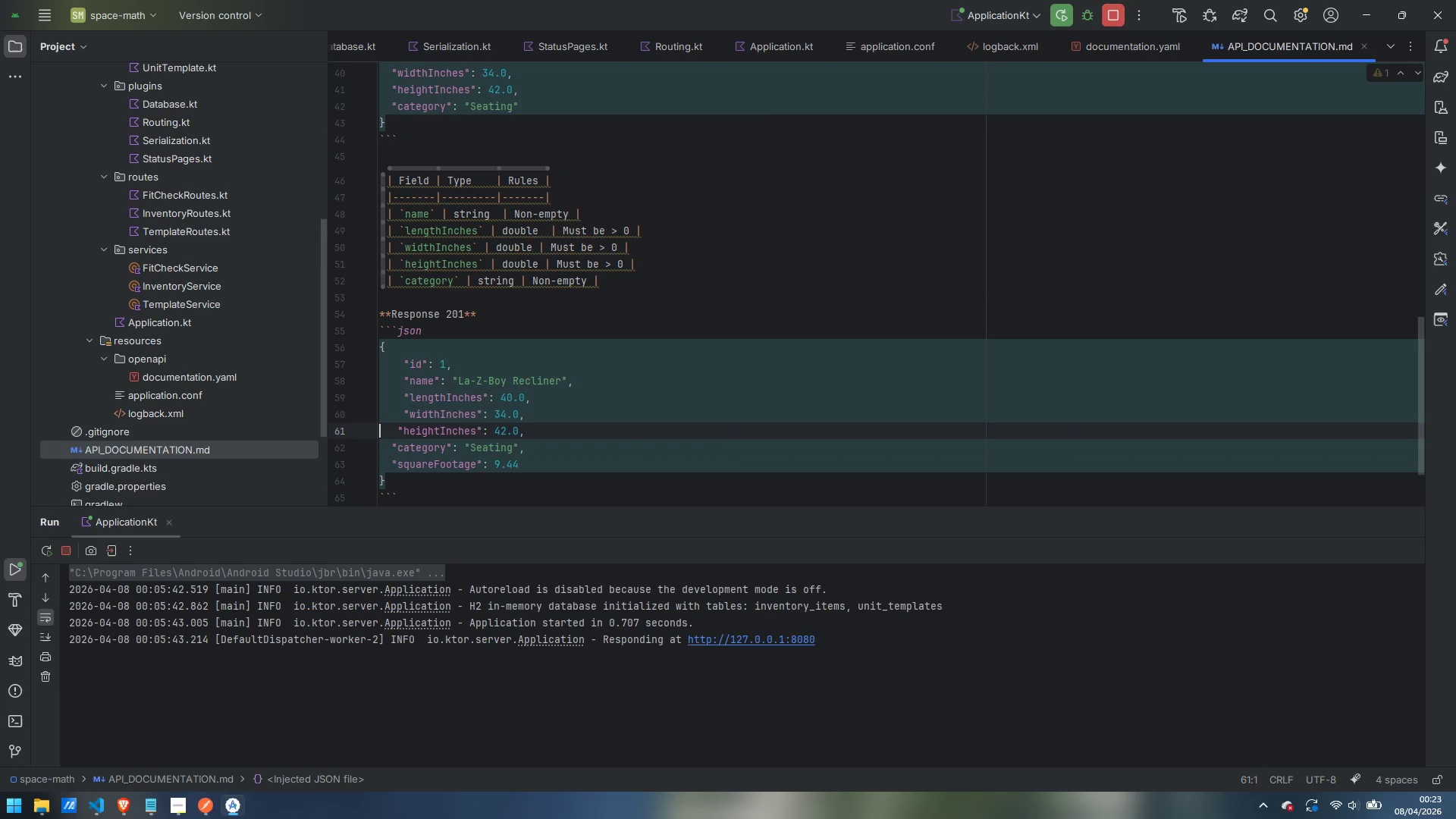 
key(Delete)
 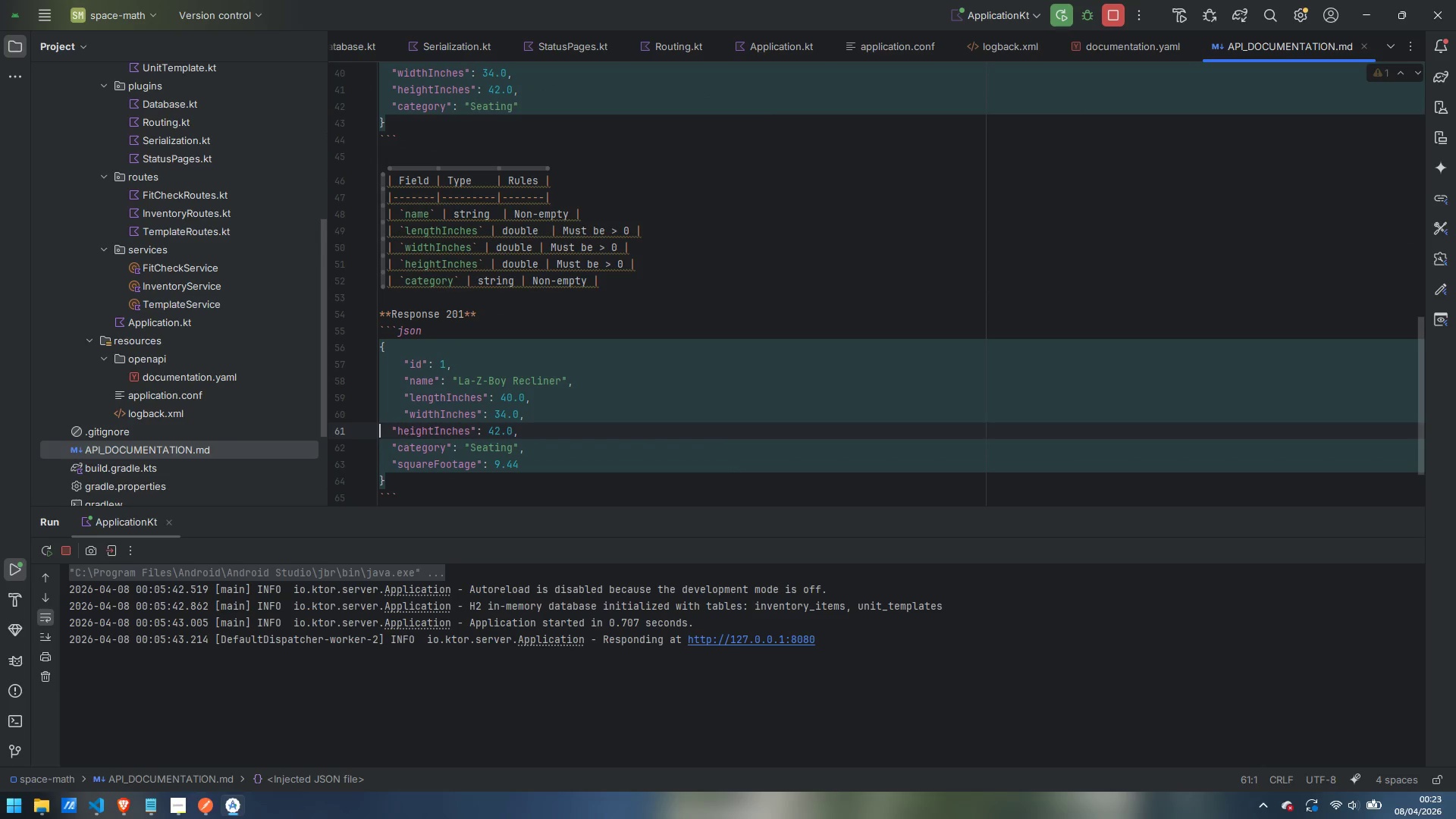 
key(ArrowUp)
 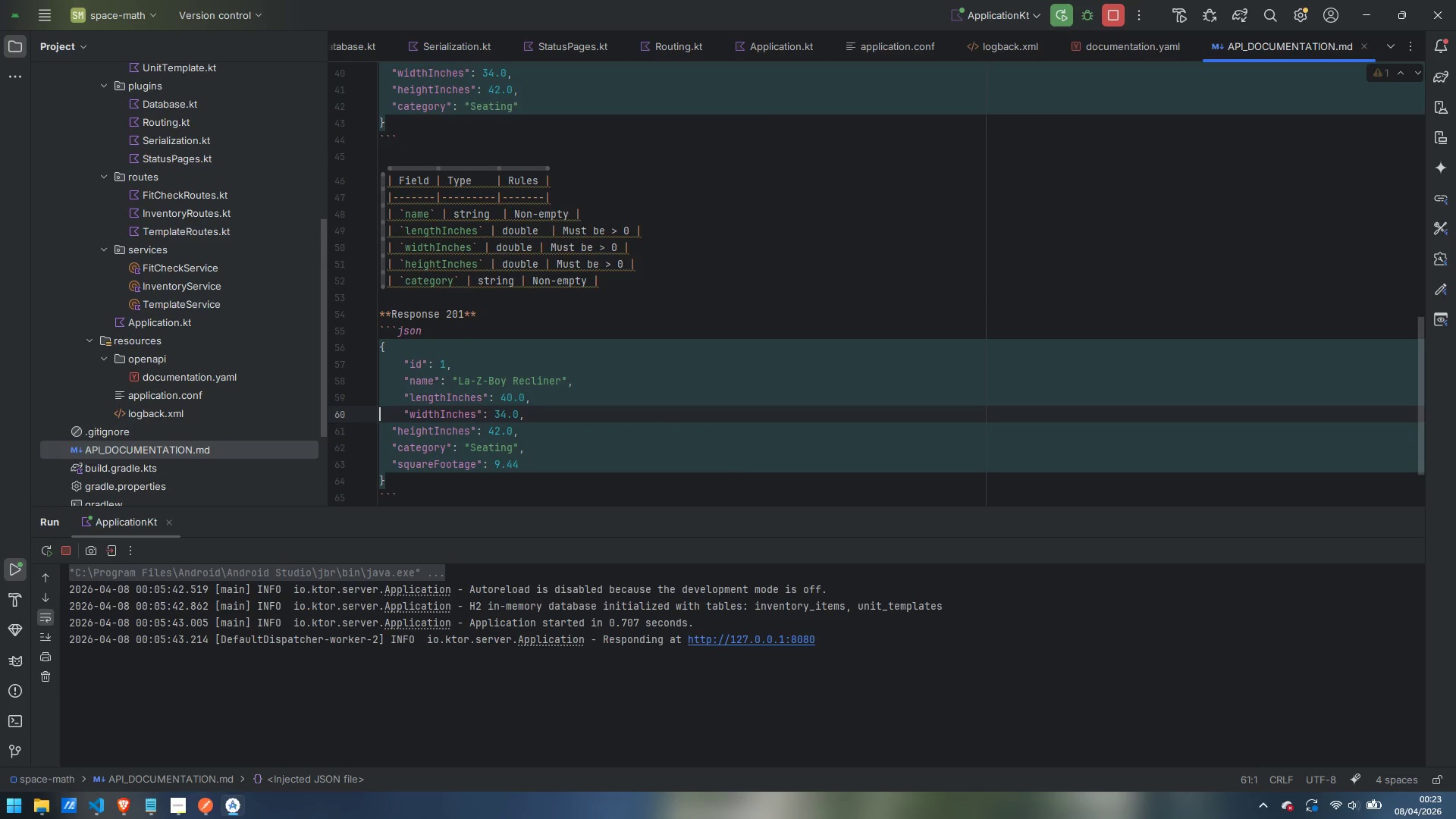 
key(Delete)
 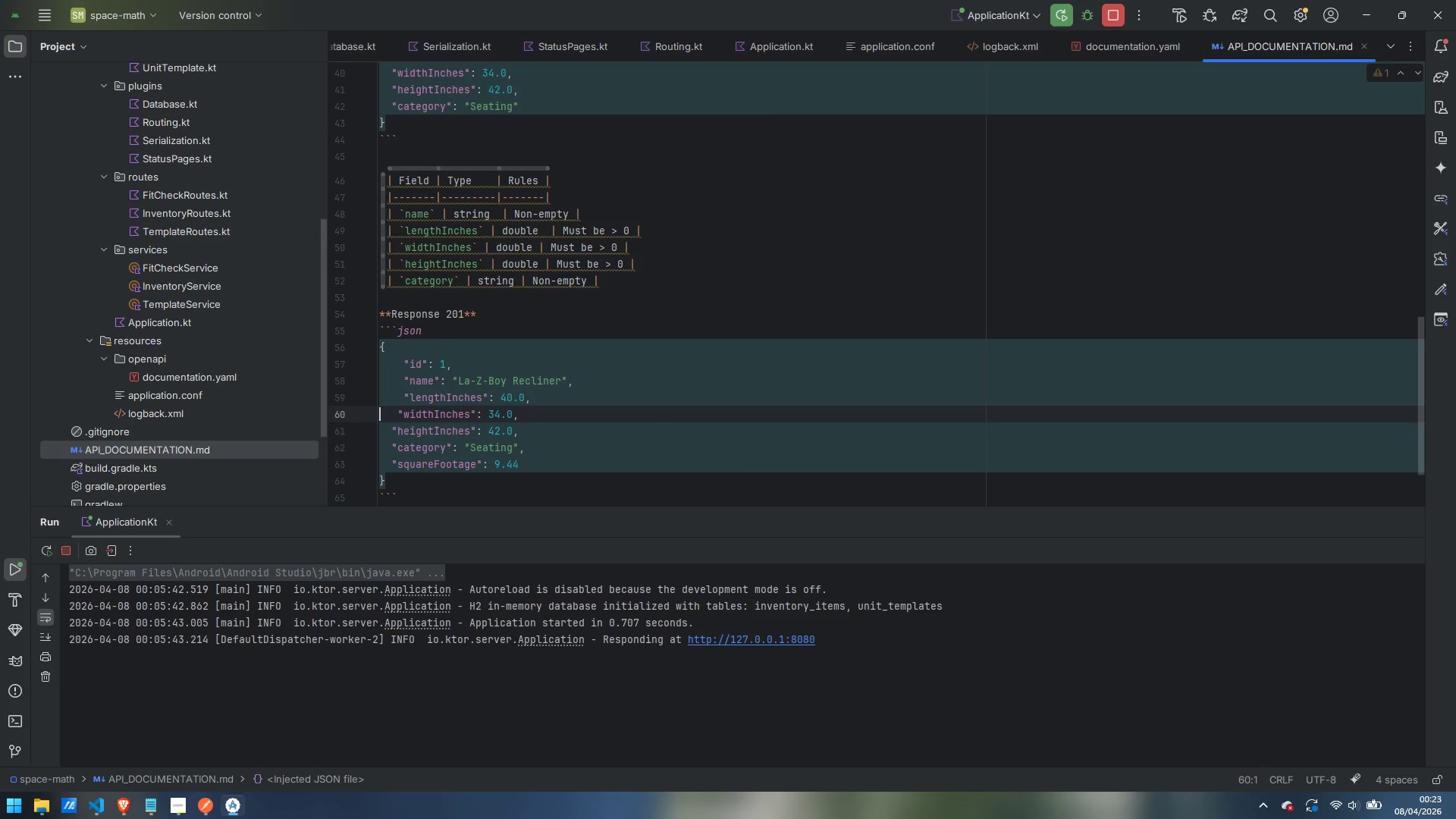 
key(Delete)
 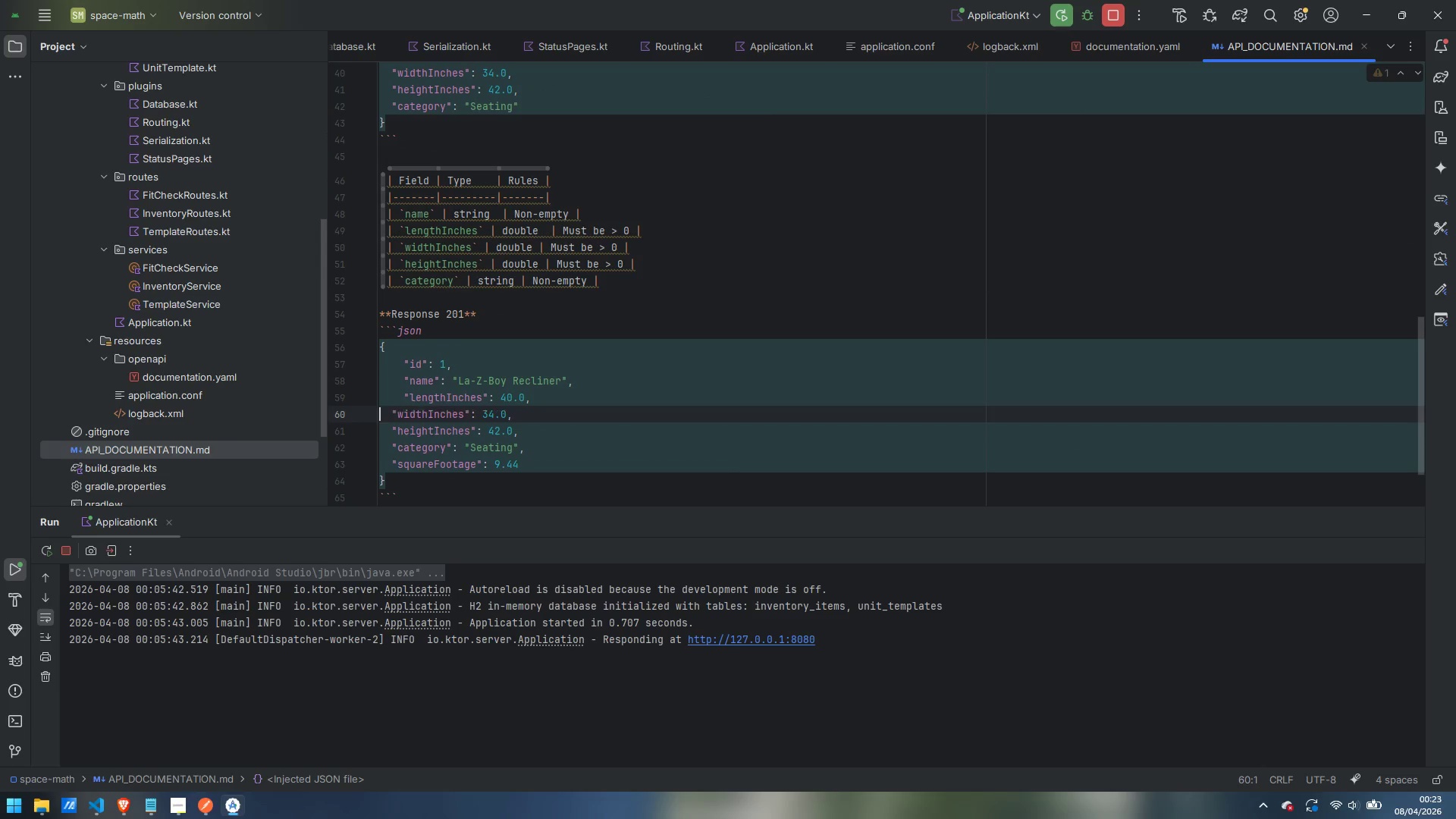 
key(ArrowUp)
 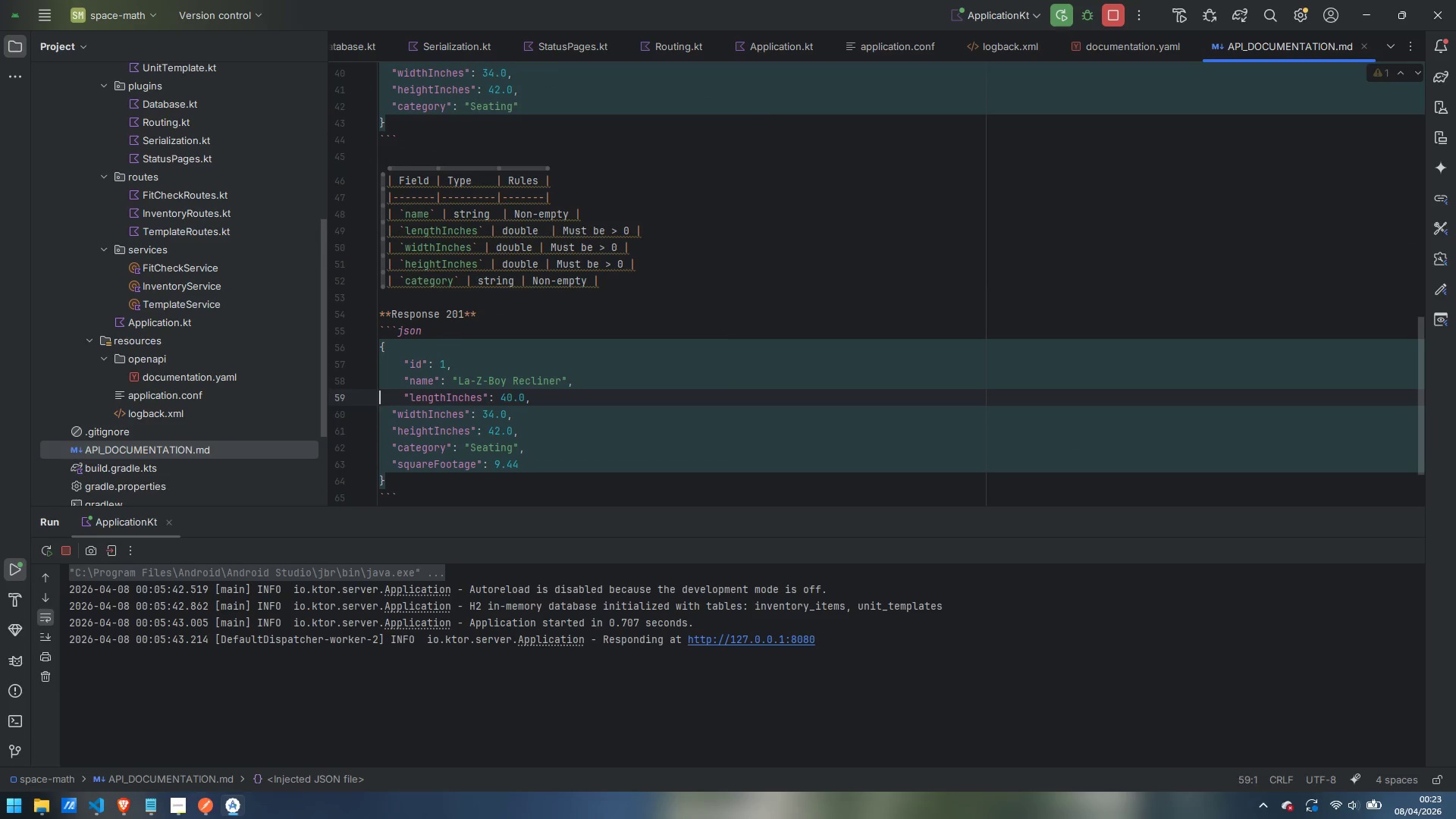 
key(Delete)
 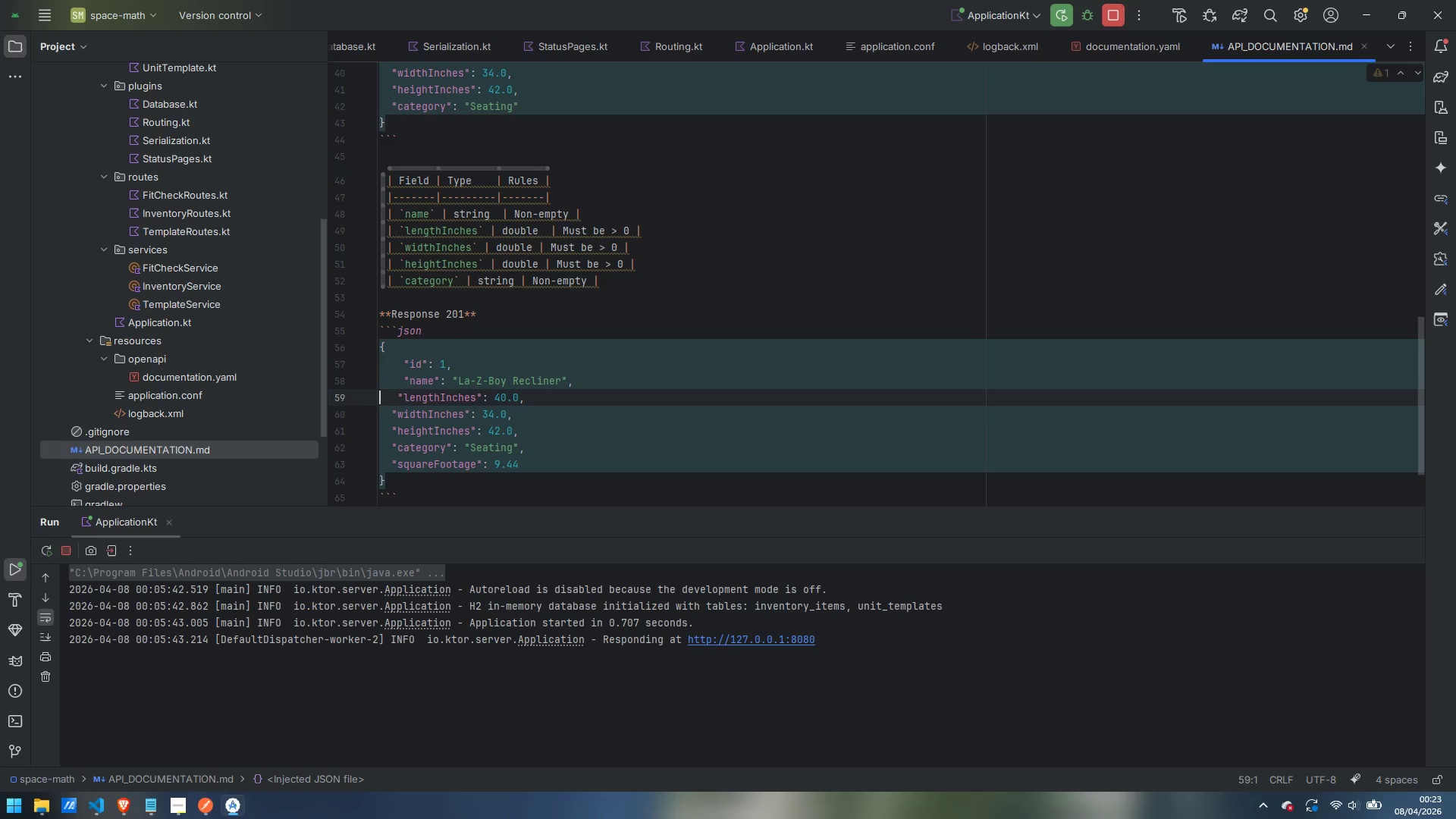 
key(Delete)
 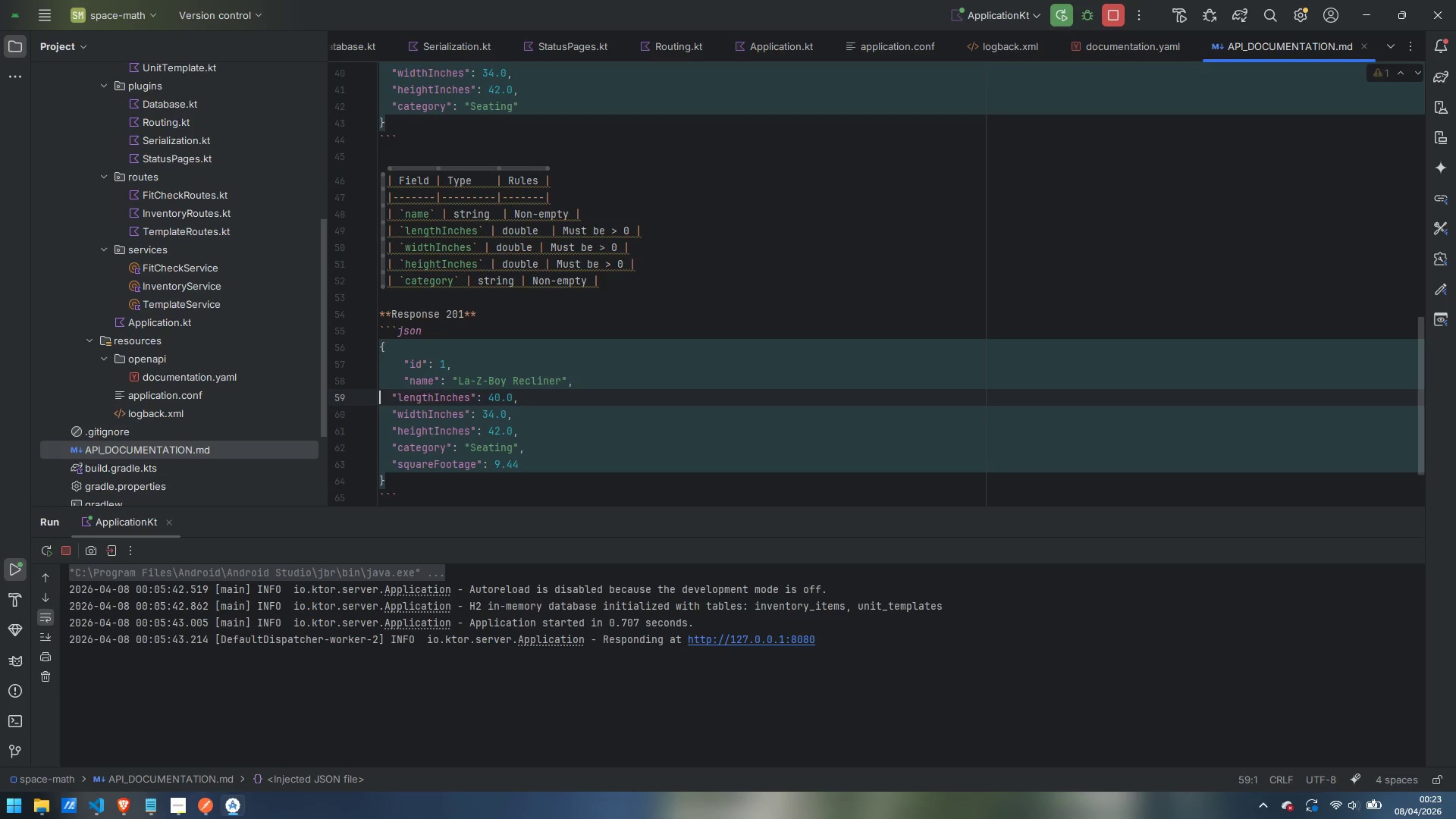 
key(ArrowUp)
 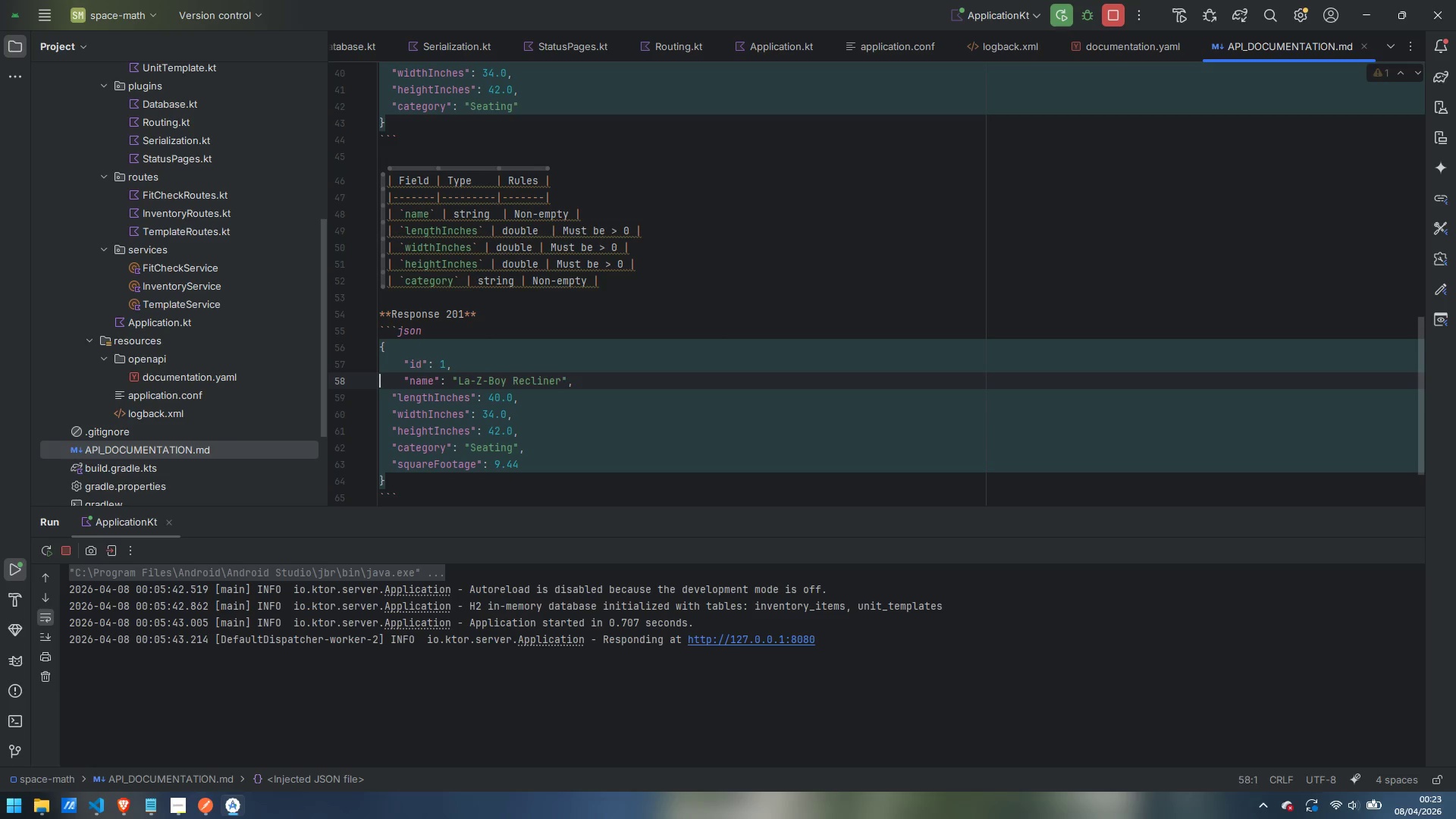 
key(Delete)
 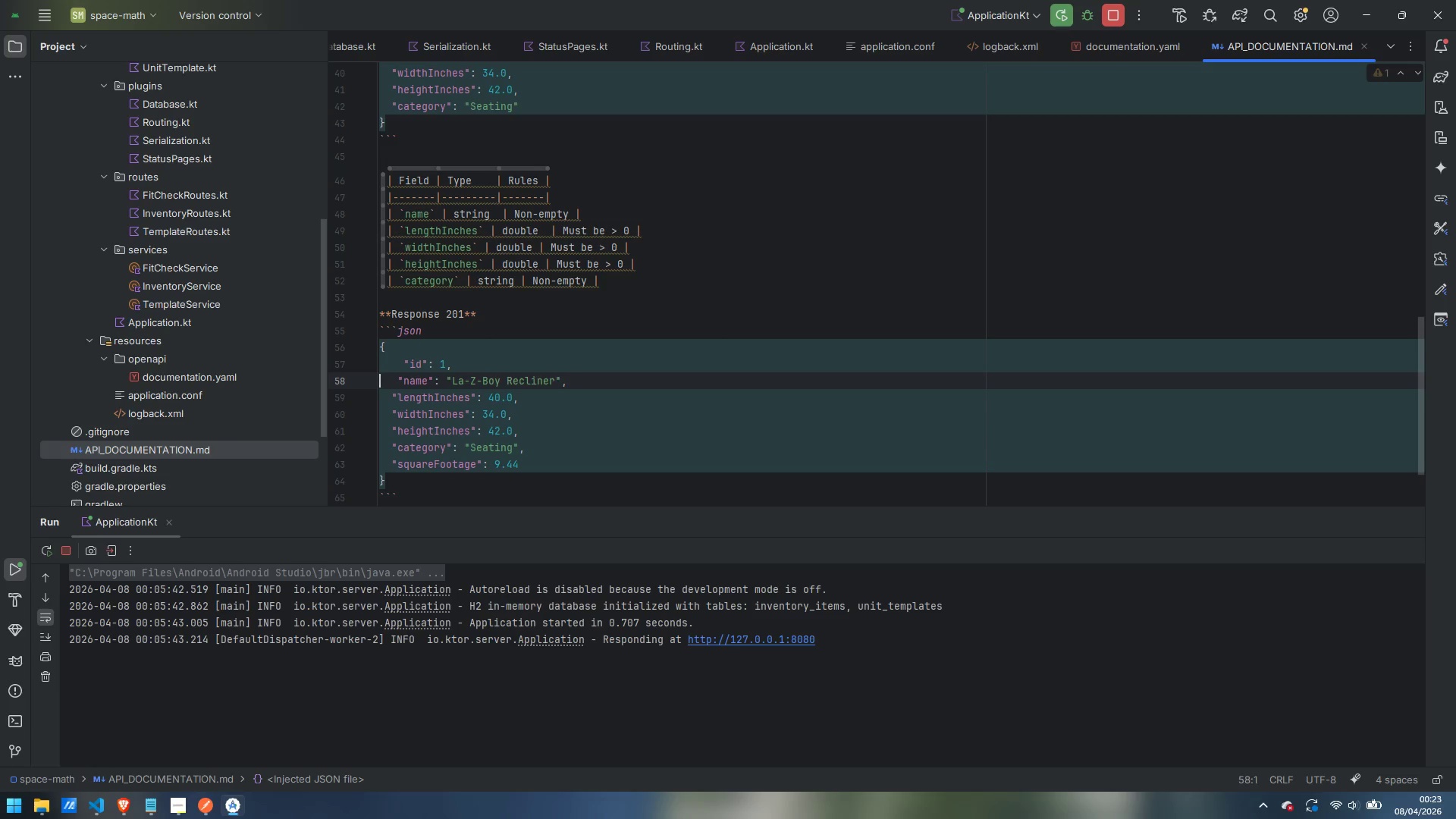 
key(Delete)
 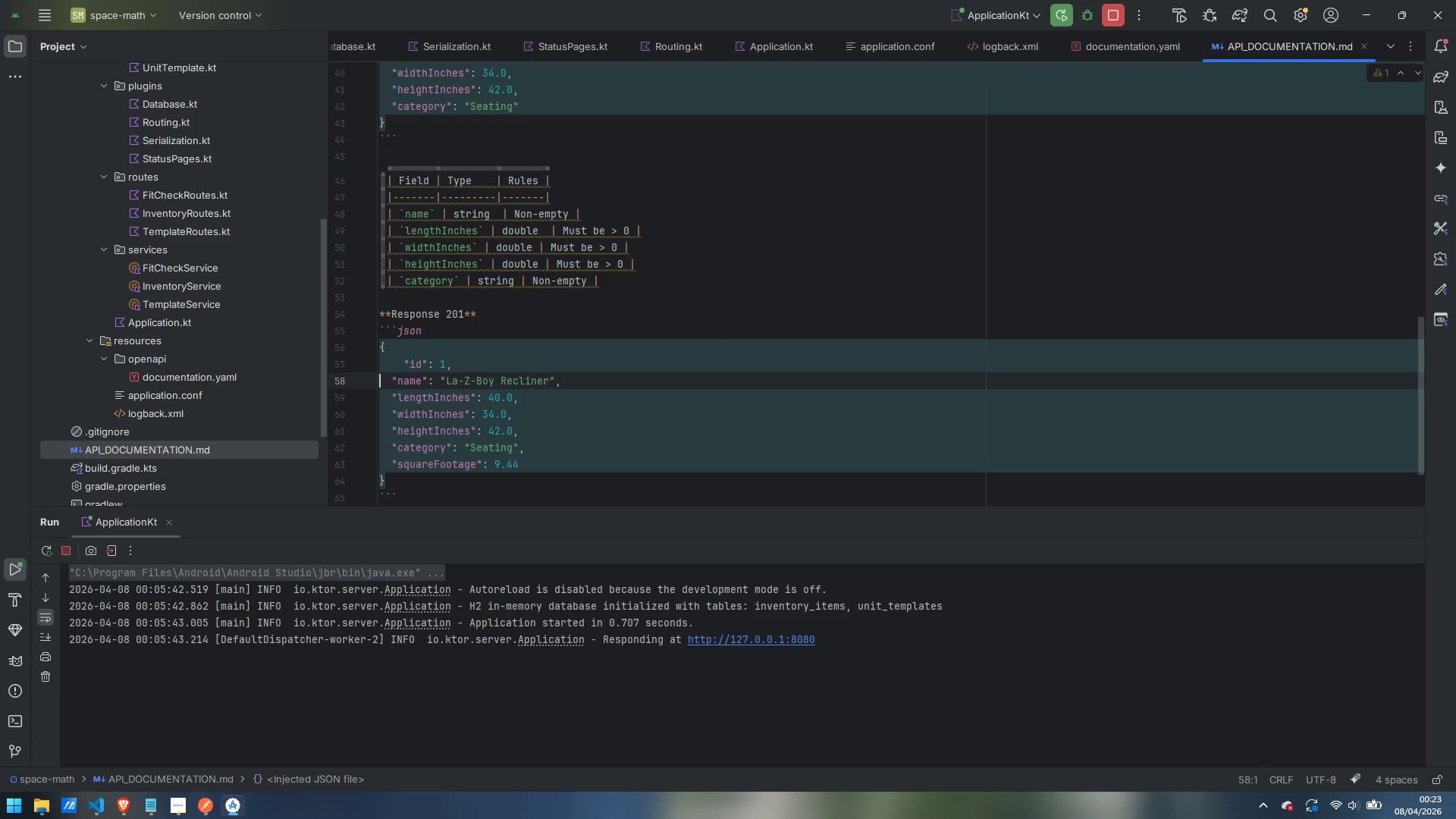 
key(ArrowUp)
 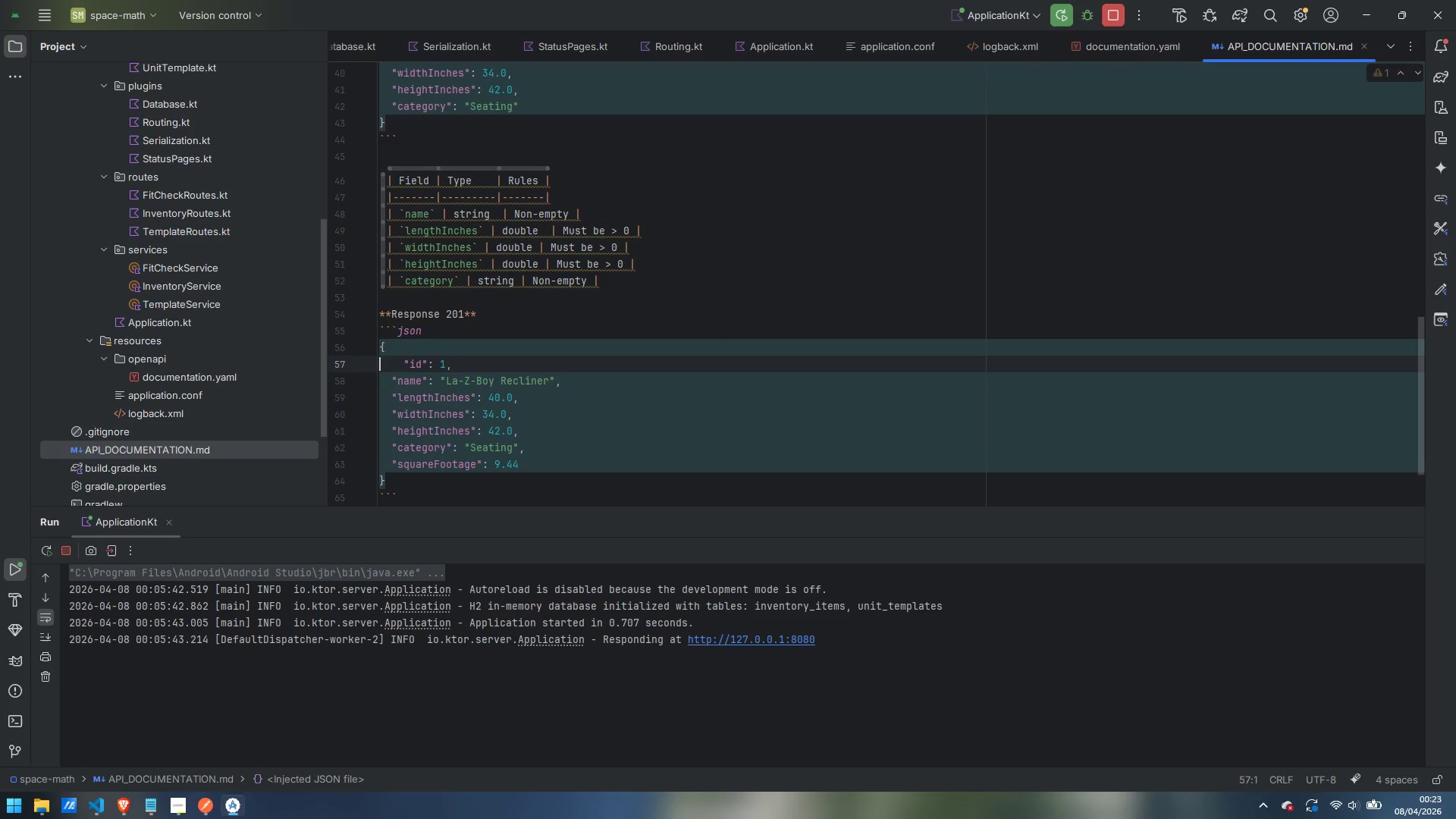 
key(Delete)
 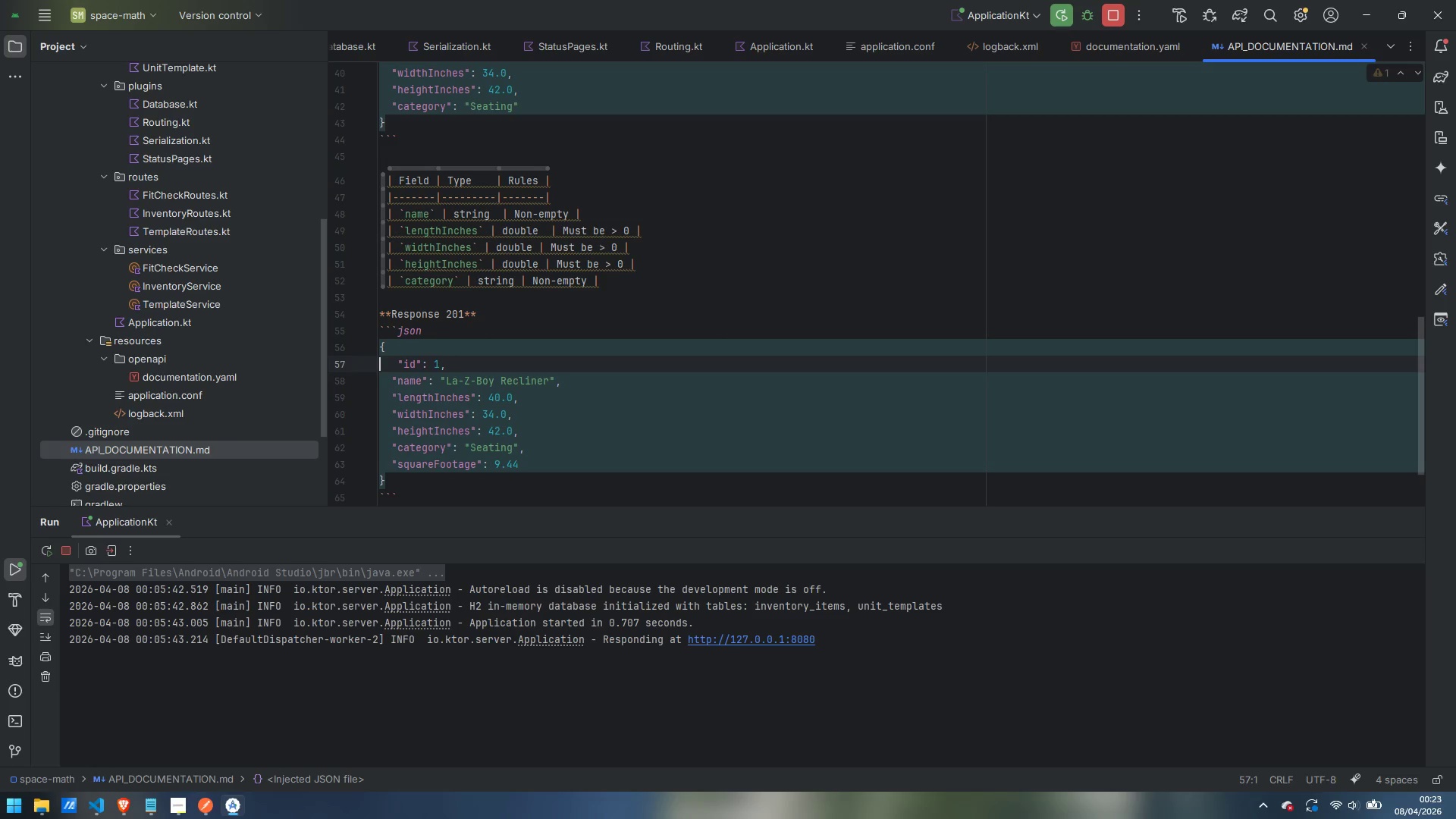 
key(Delete)
 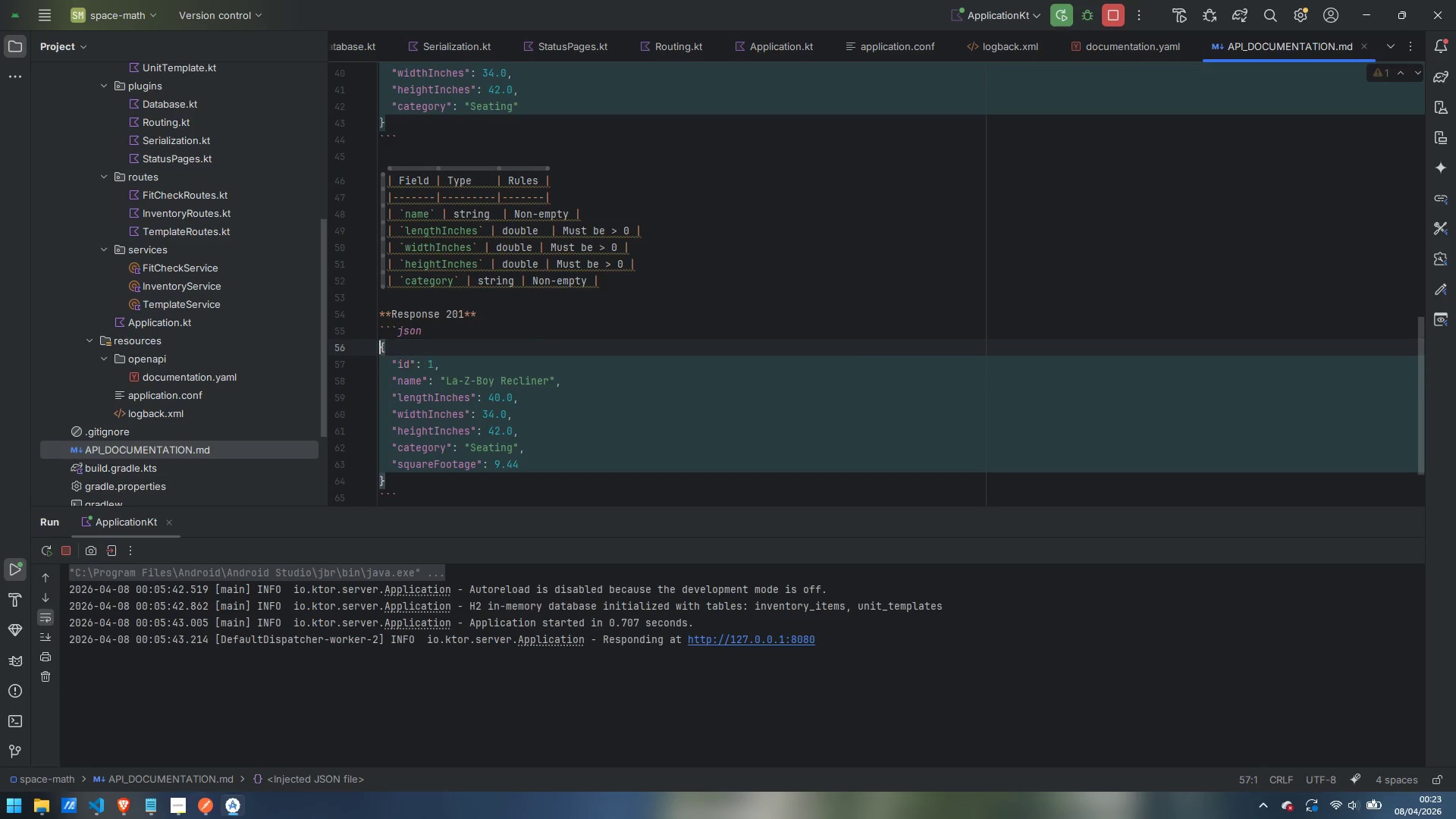 
key(ArrowUp)
 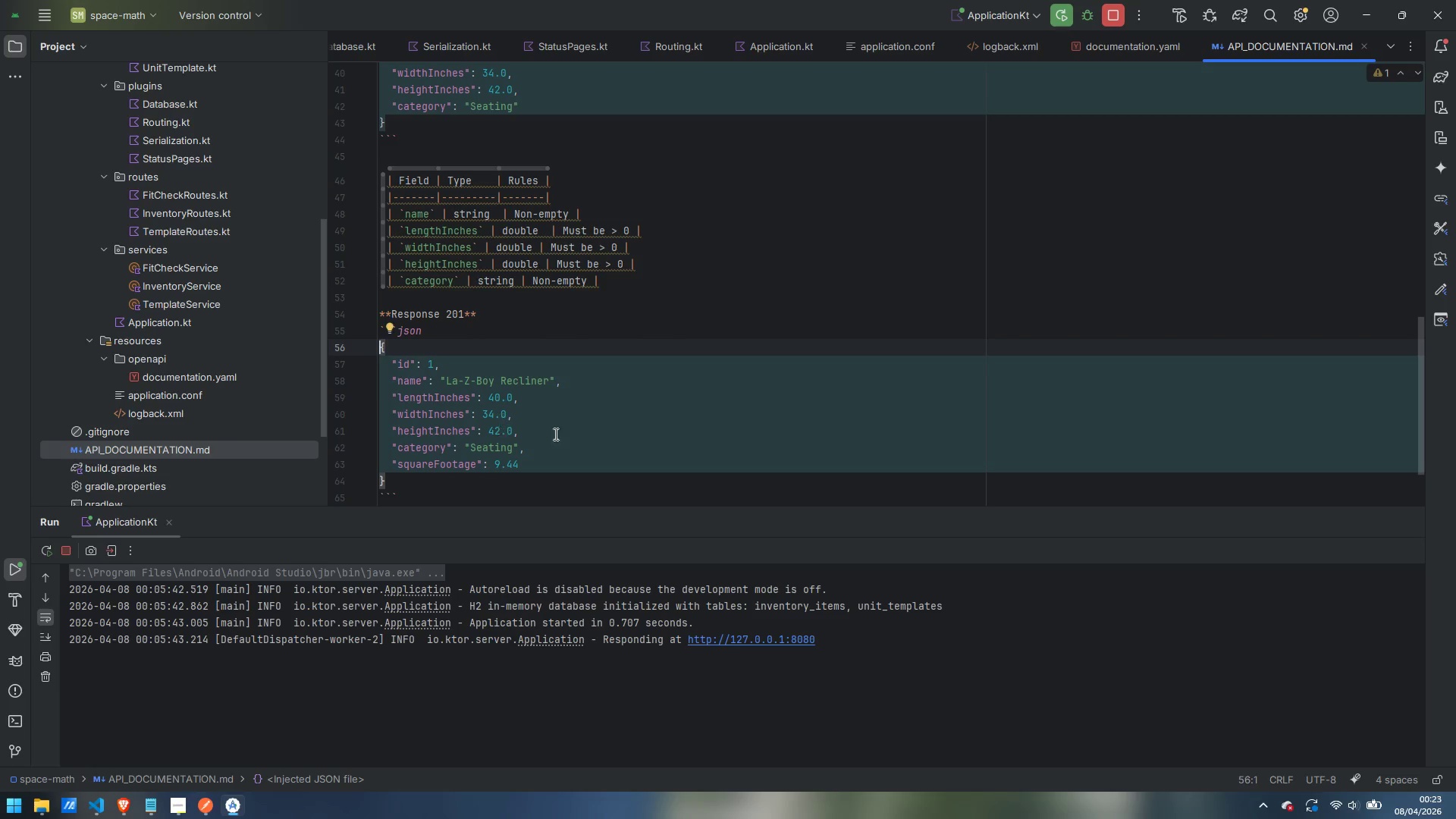 
left_click([546, 420])
 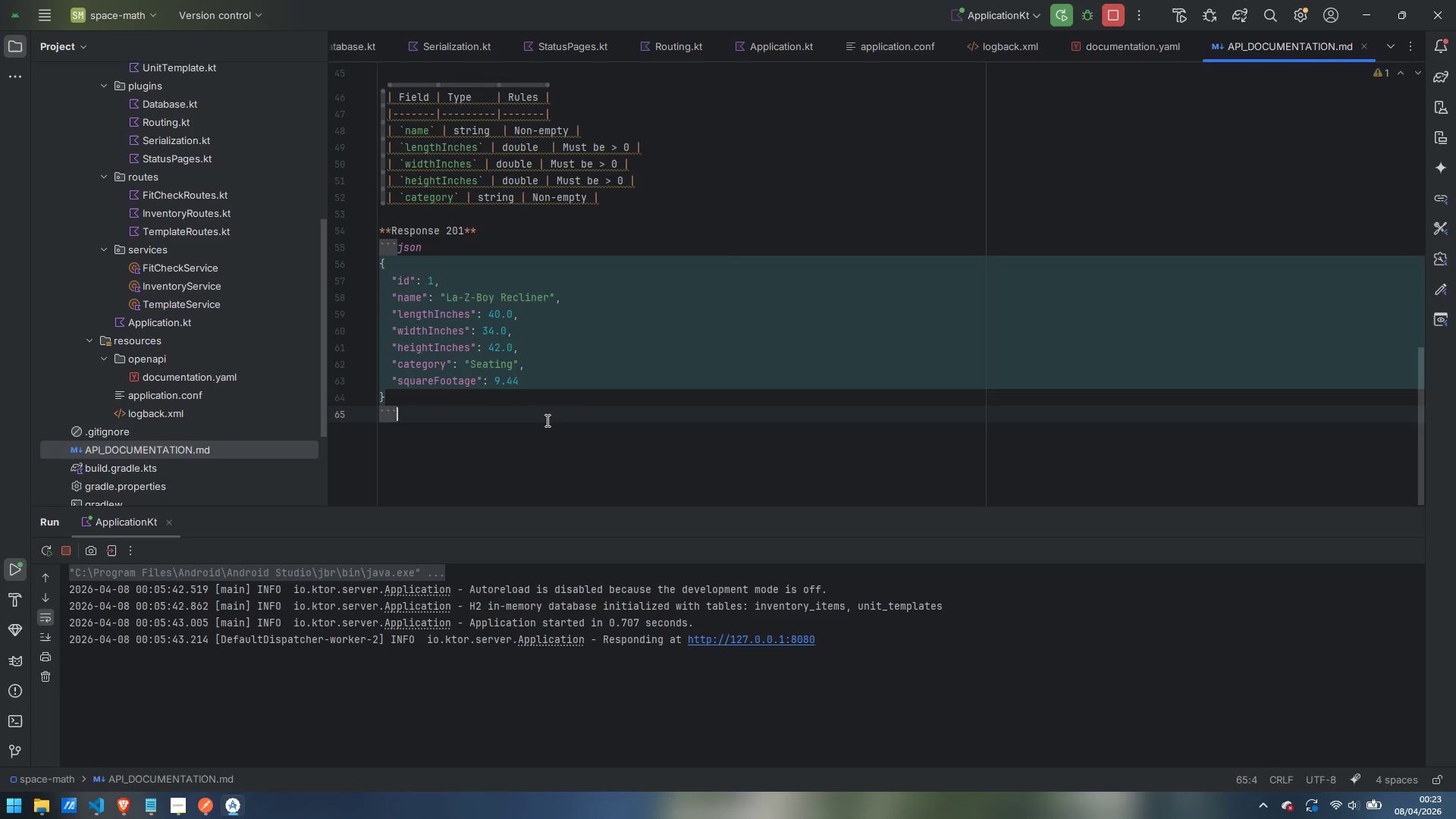 
scroll: coordinate [567, 435], scroll_direction: down, amount: 5.0
 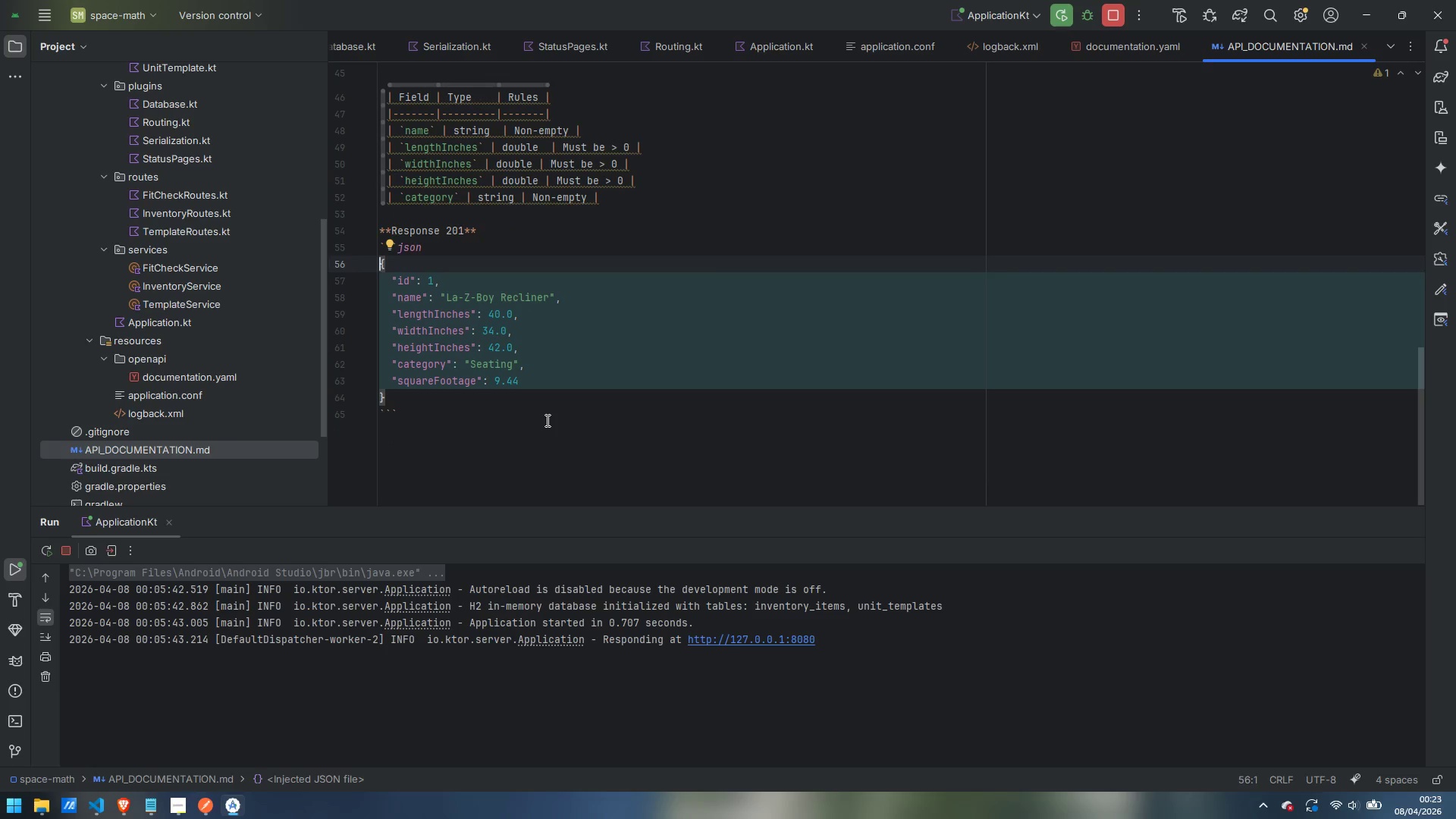 
key(Enter)
 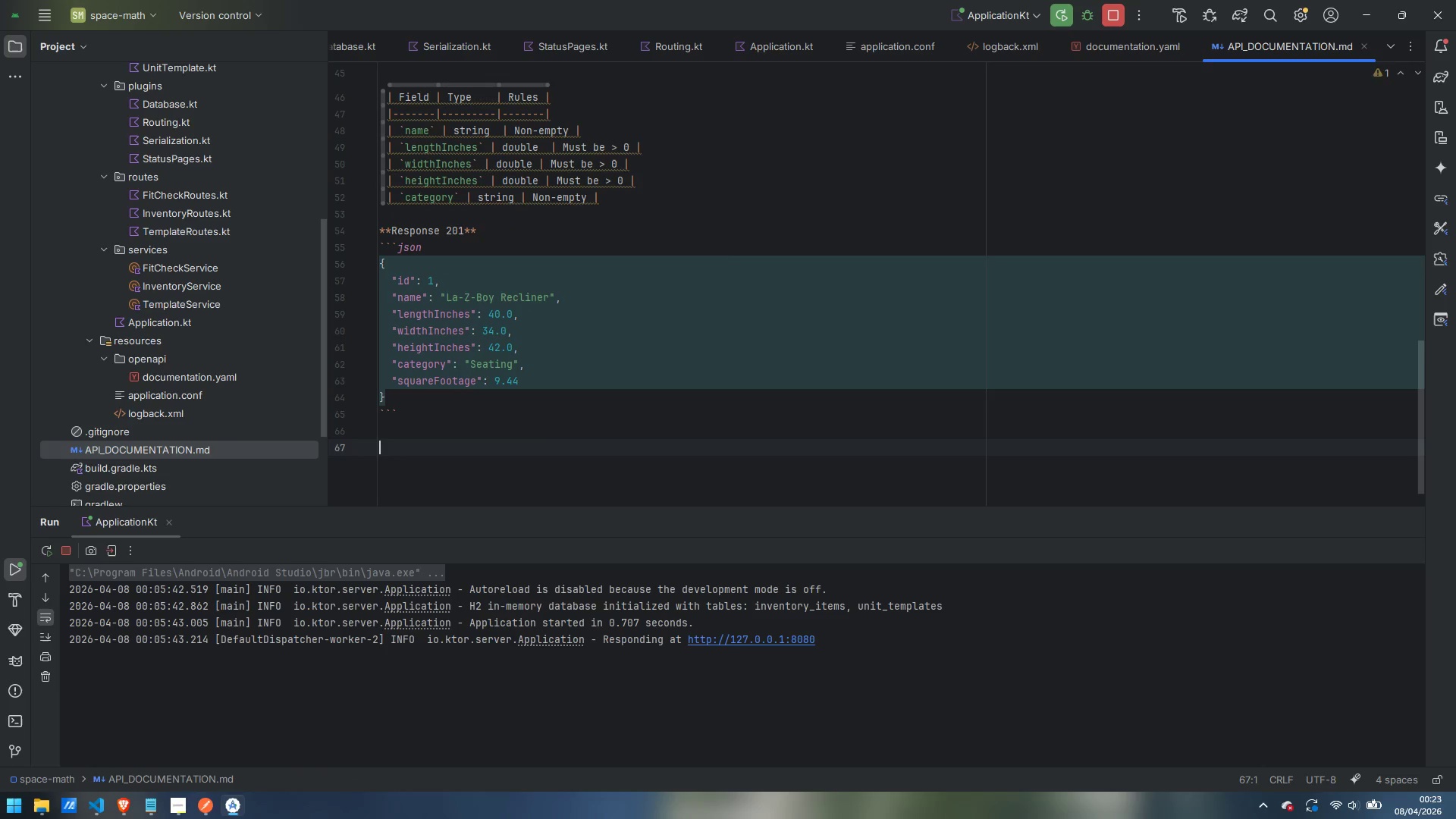 
key(Enter)
 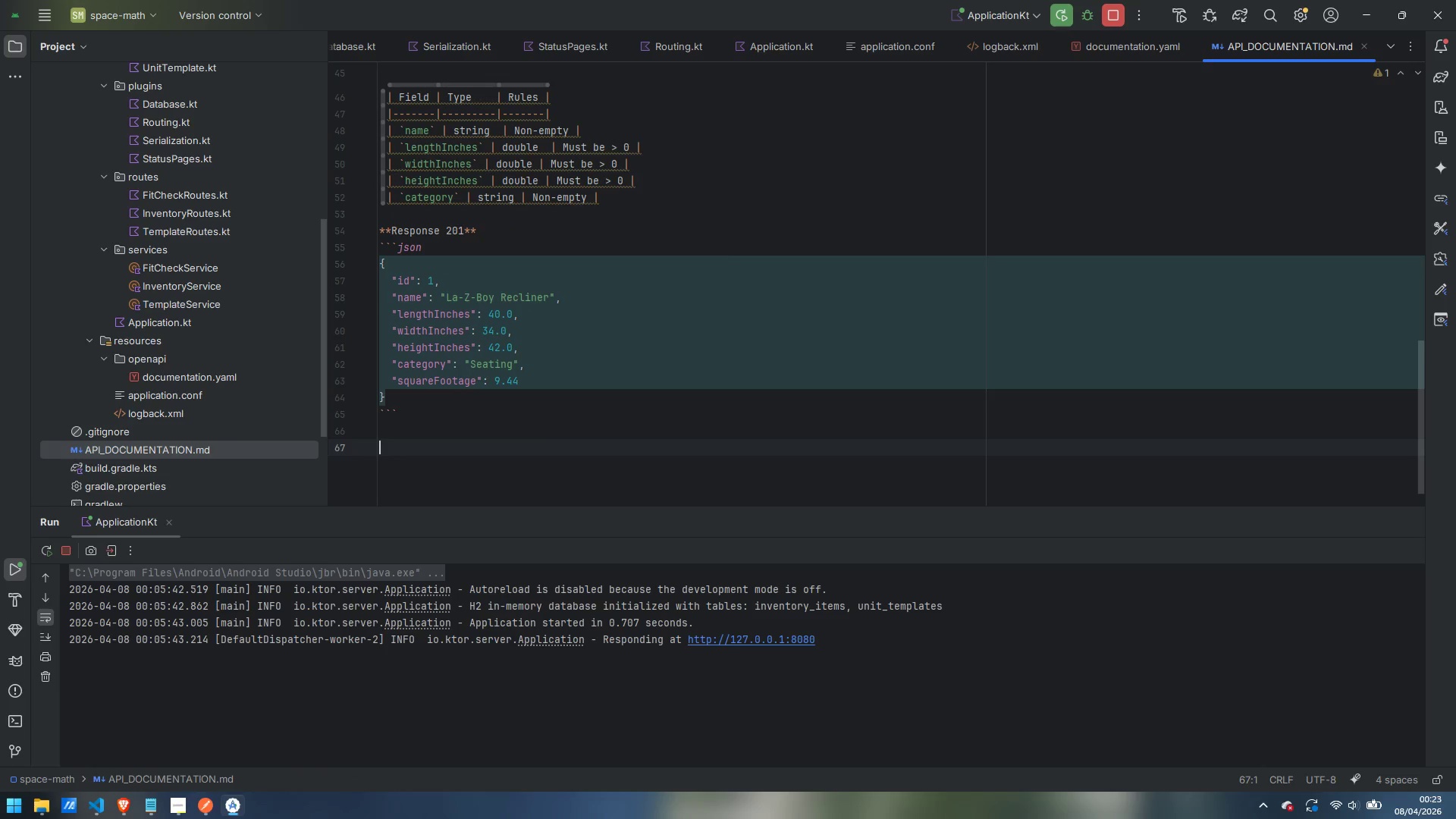 
type(**Response 400 - Valia)
key(Backspace)
type(dation failure**)
 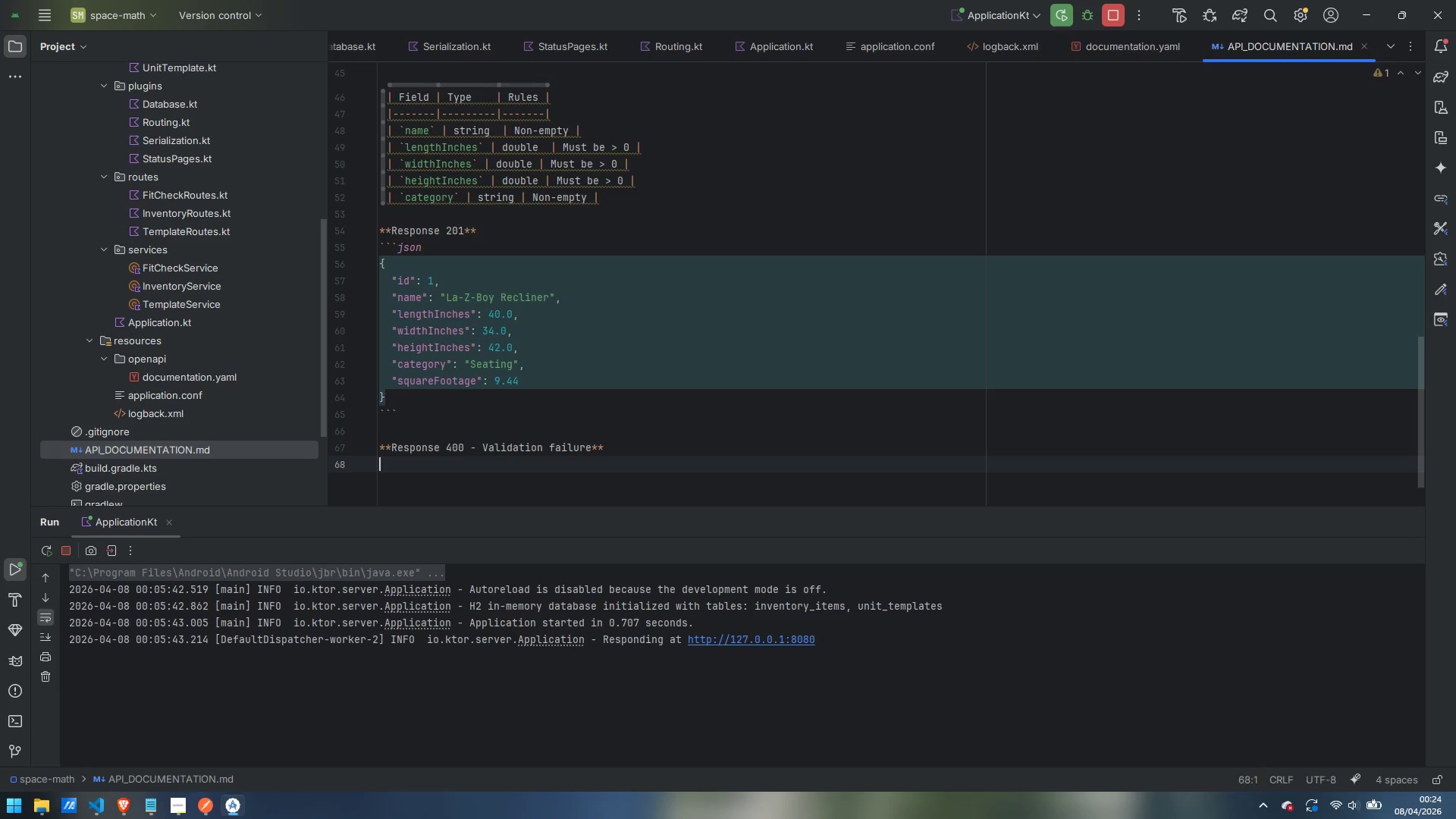 
 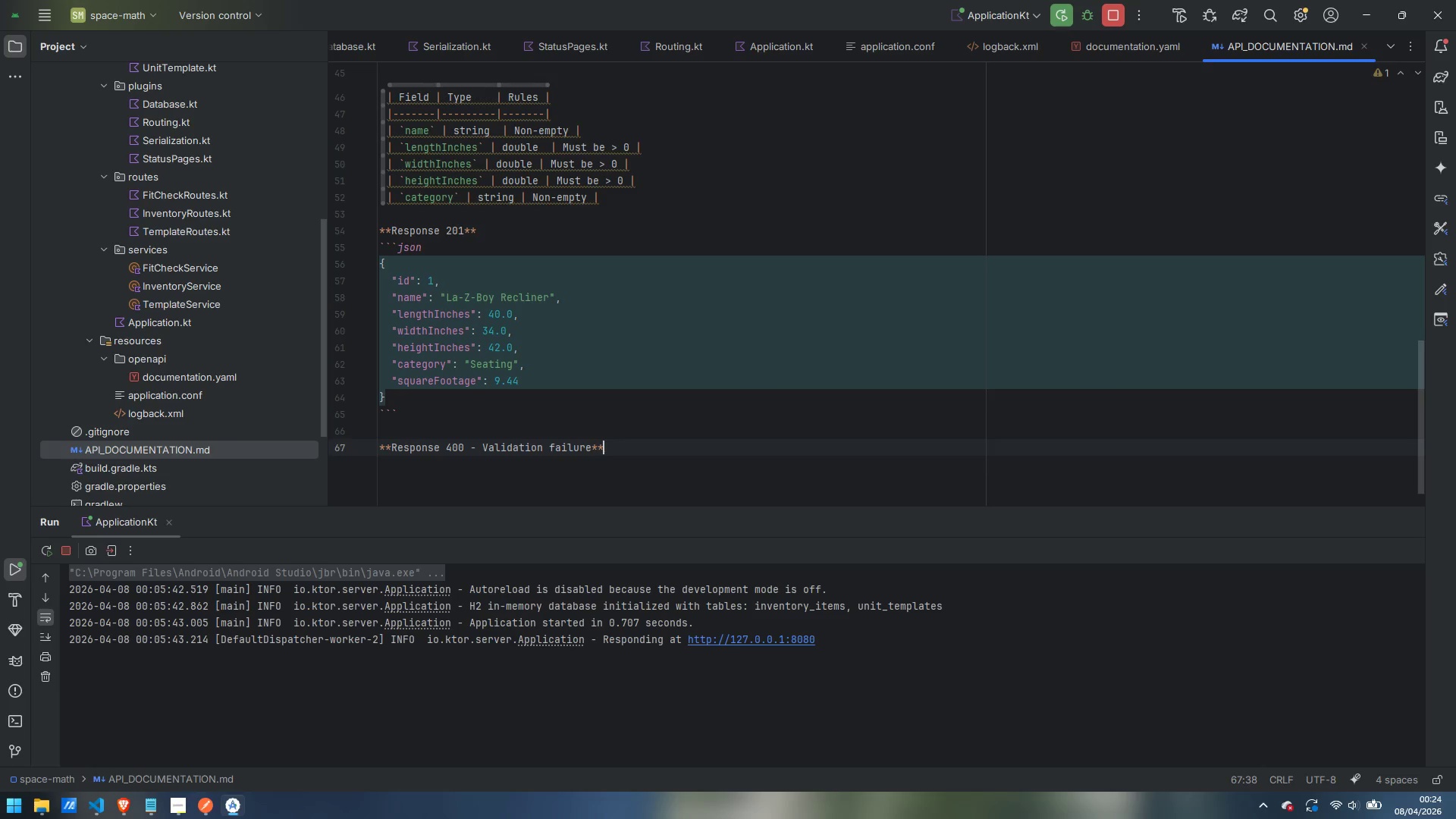 
key(Enter)
 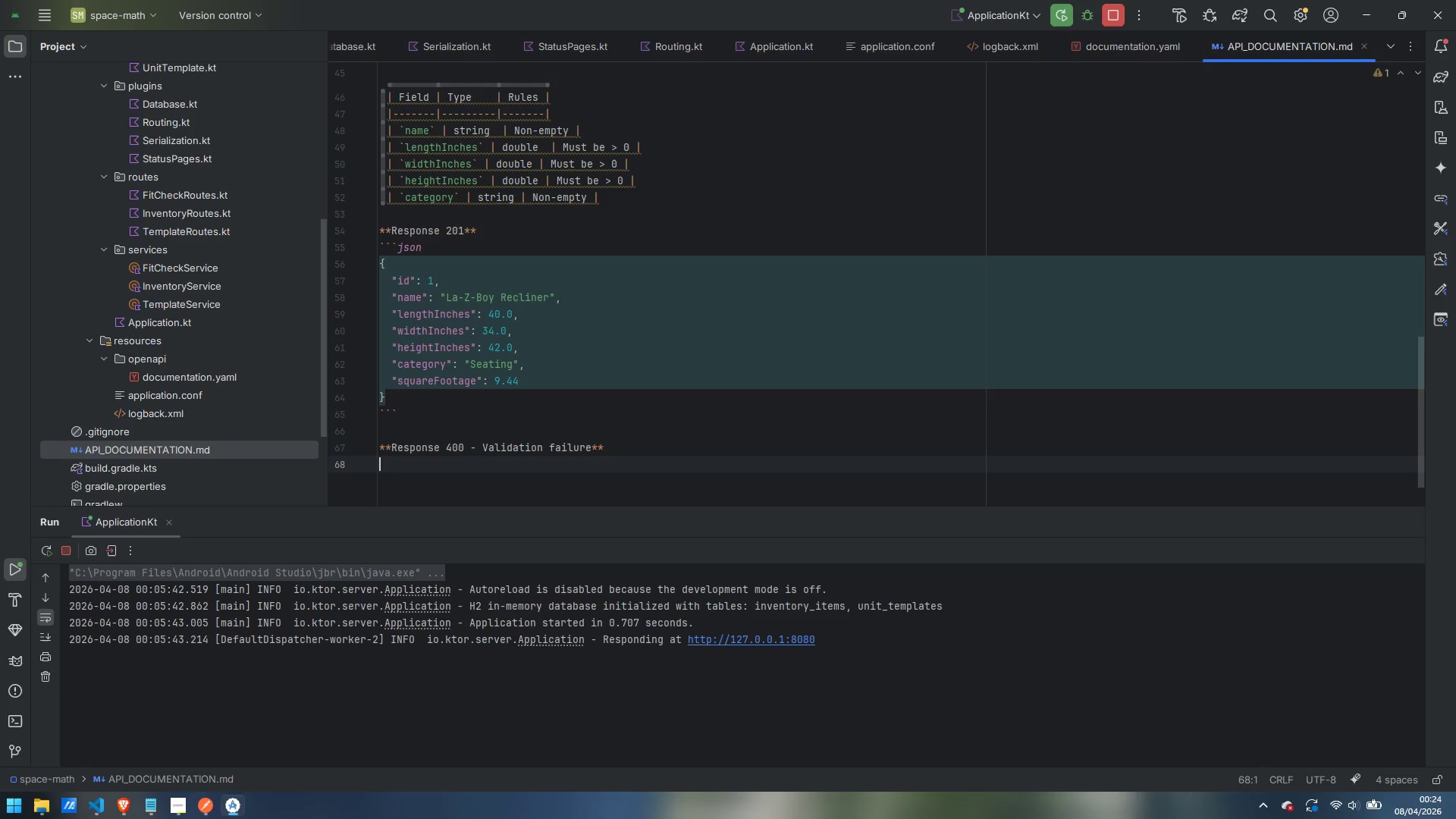 
key(Backquote)
 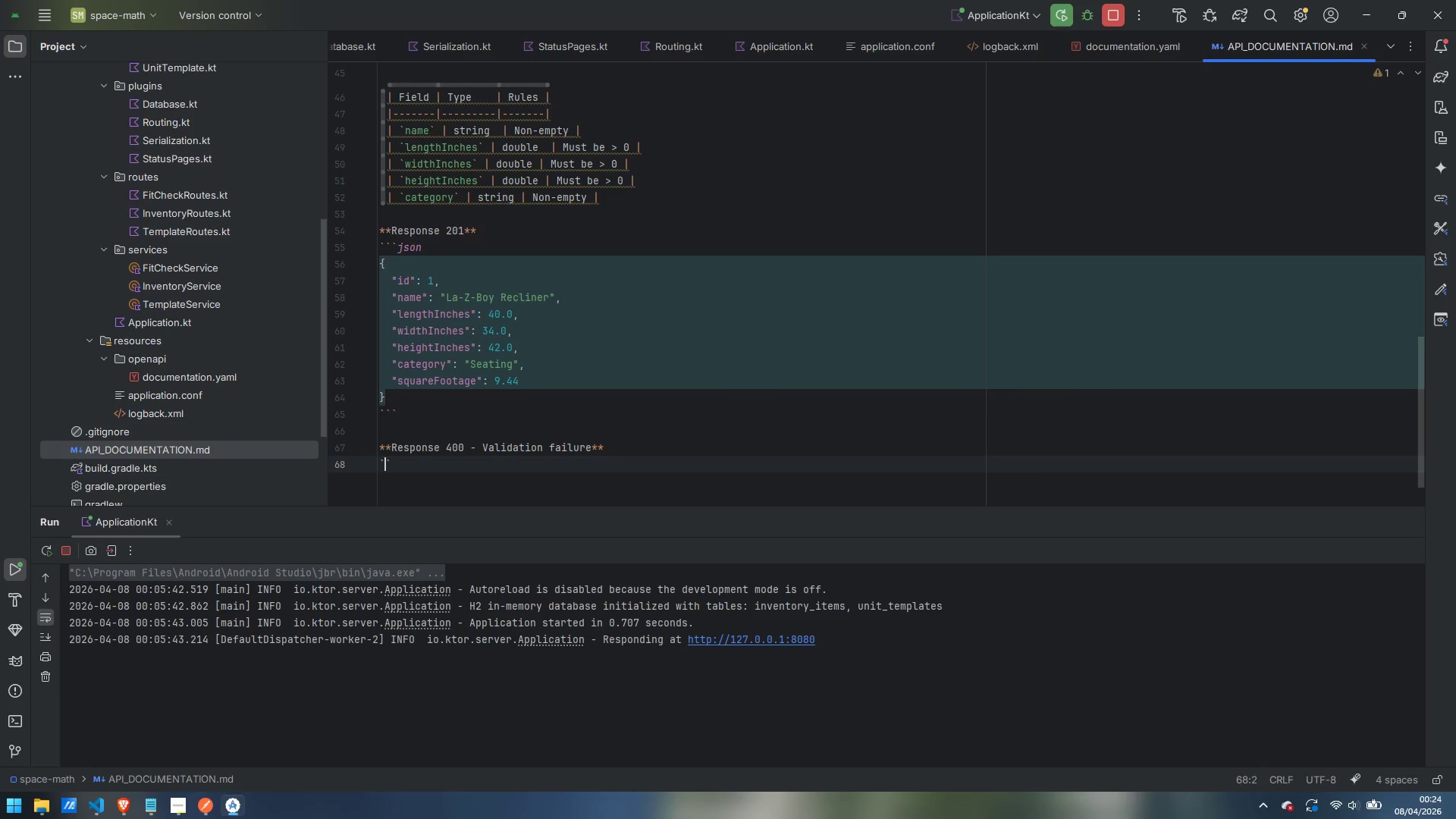 
key(Backquote)
 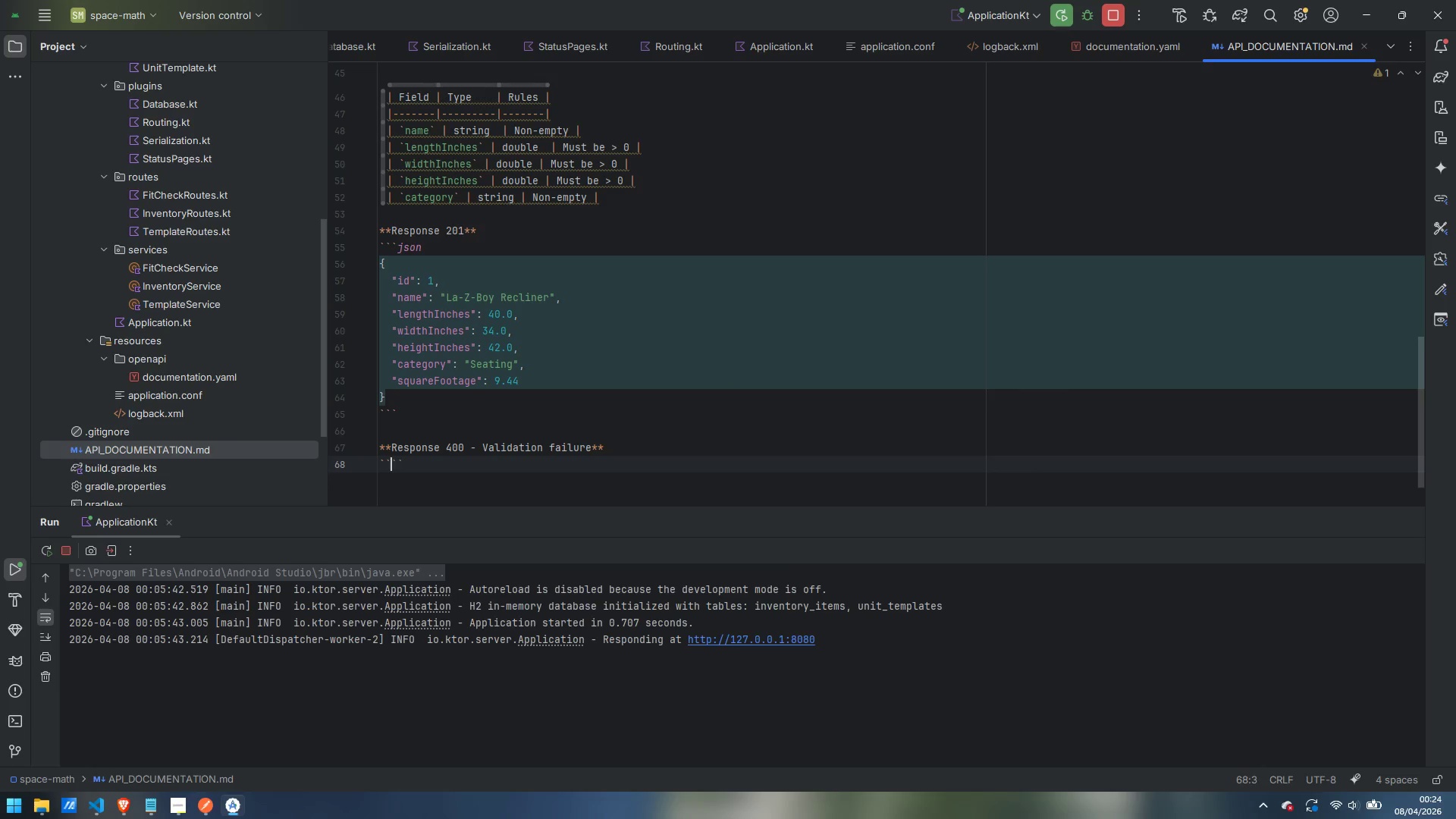 
key(Backquote)
 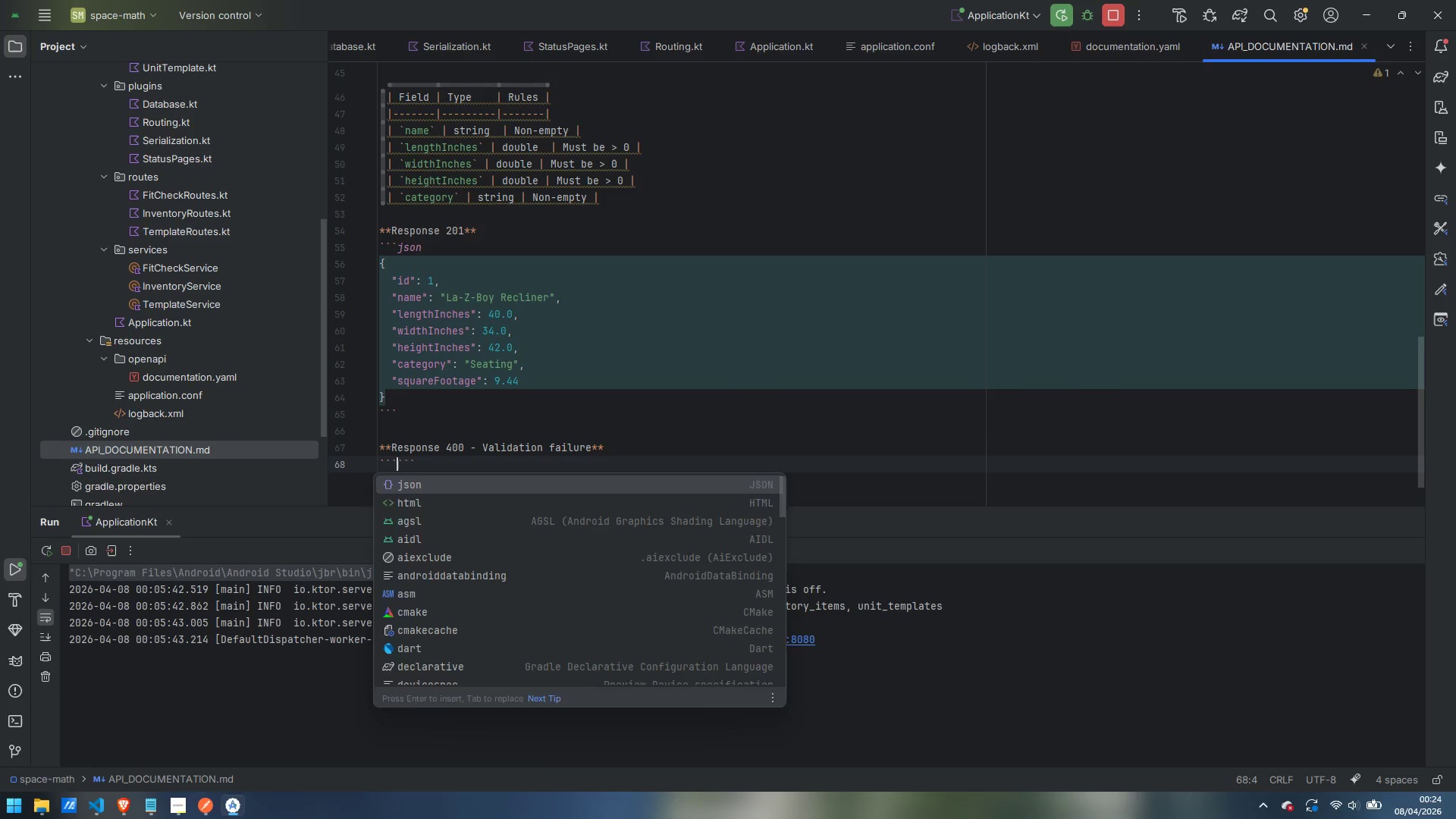 
key(Enter)
 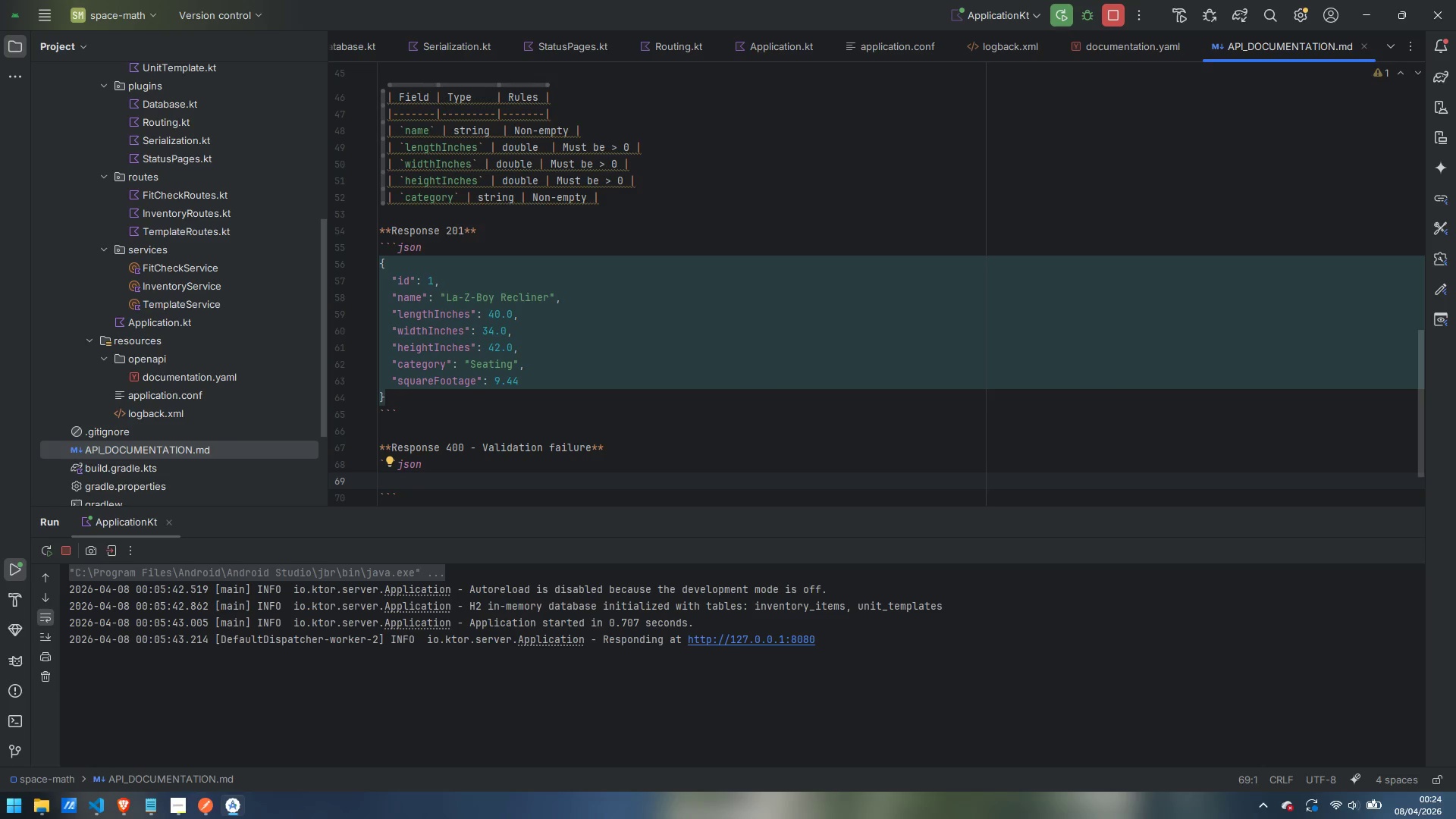 
key(Shift+BracketLeft)
 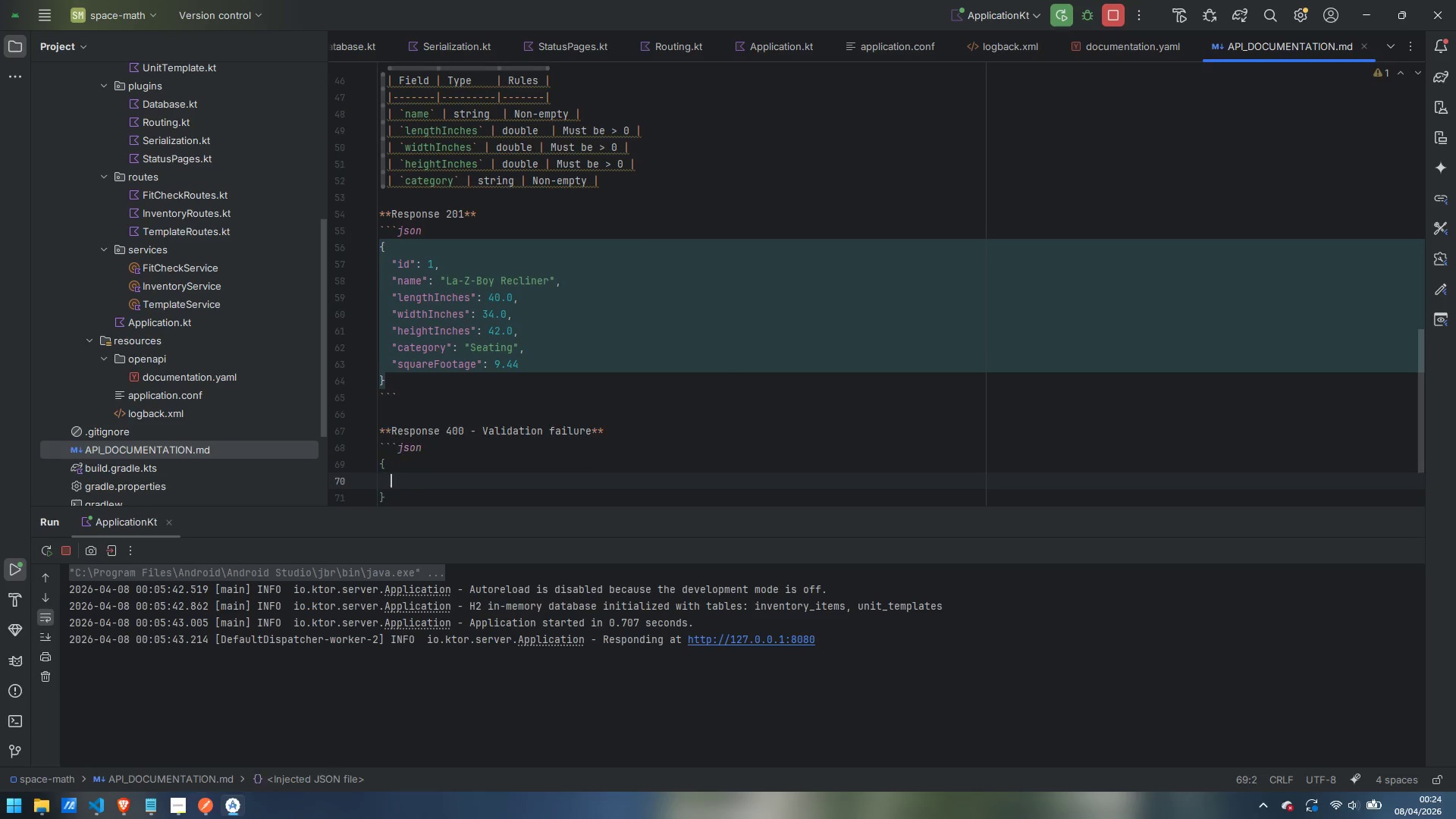 
key(Enter)
 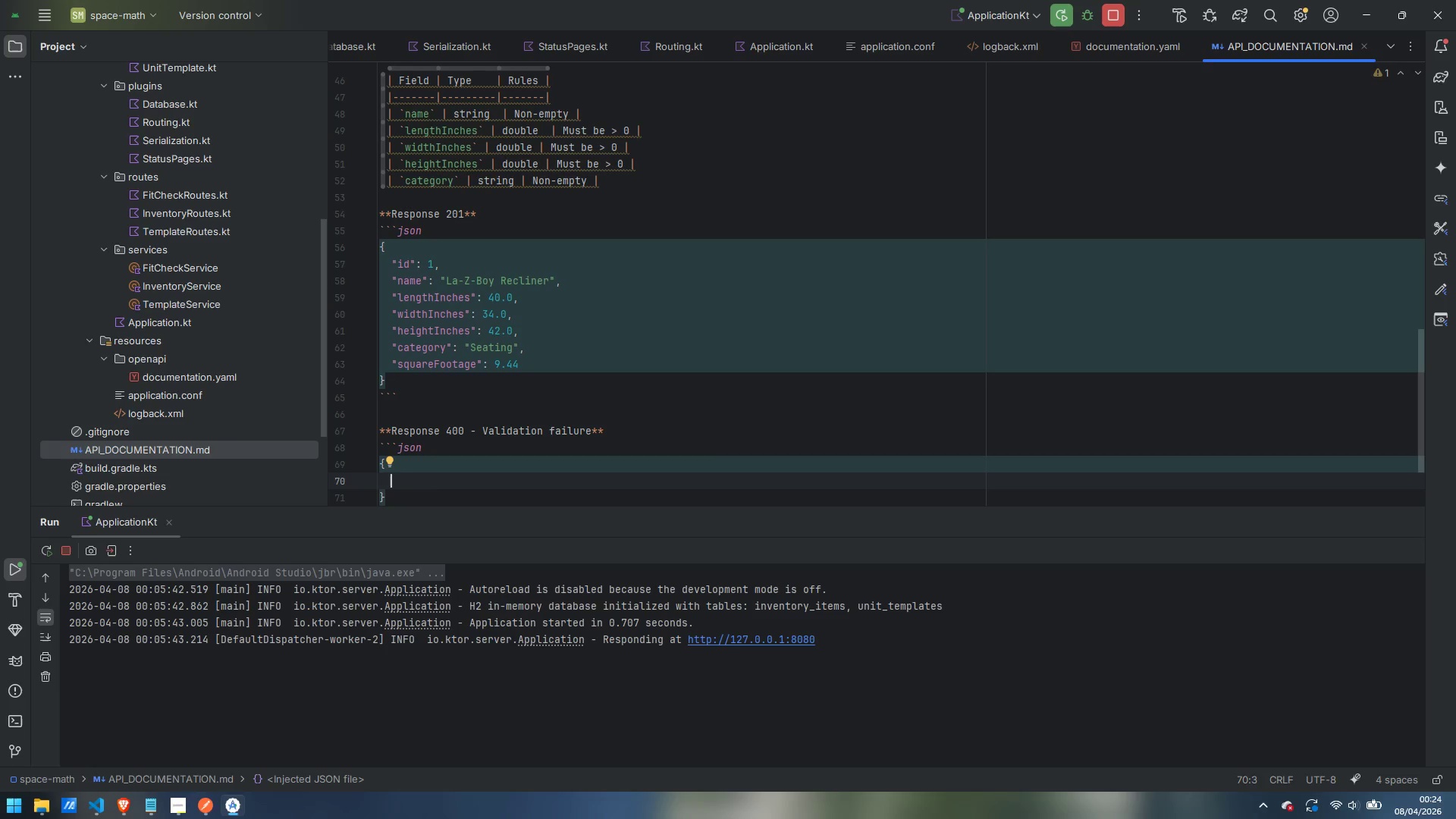 
type("status)
 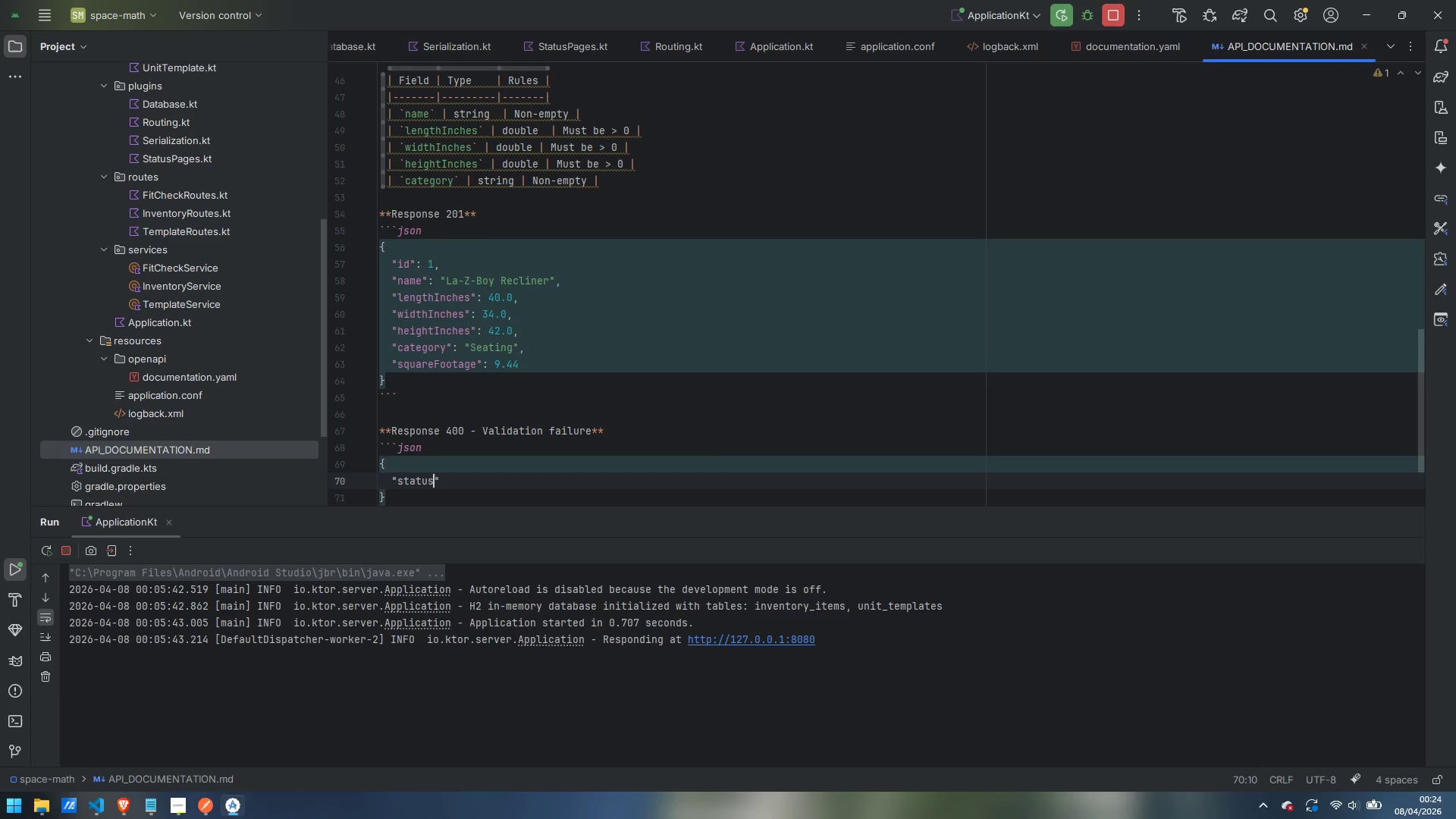 
key(ArrowRight)
 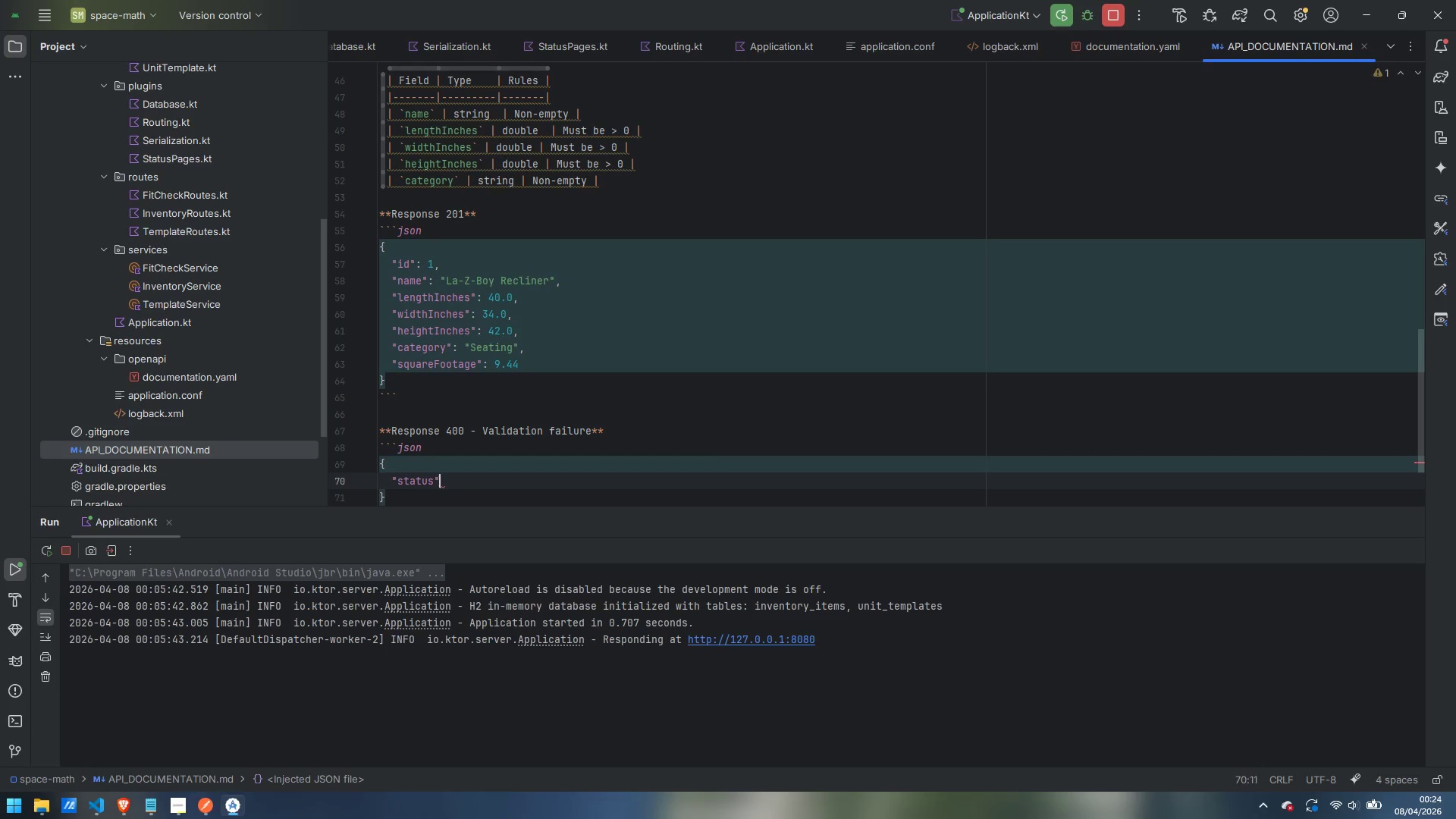 
type(: 400,)
 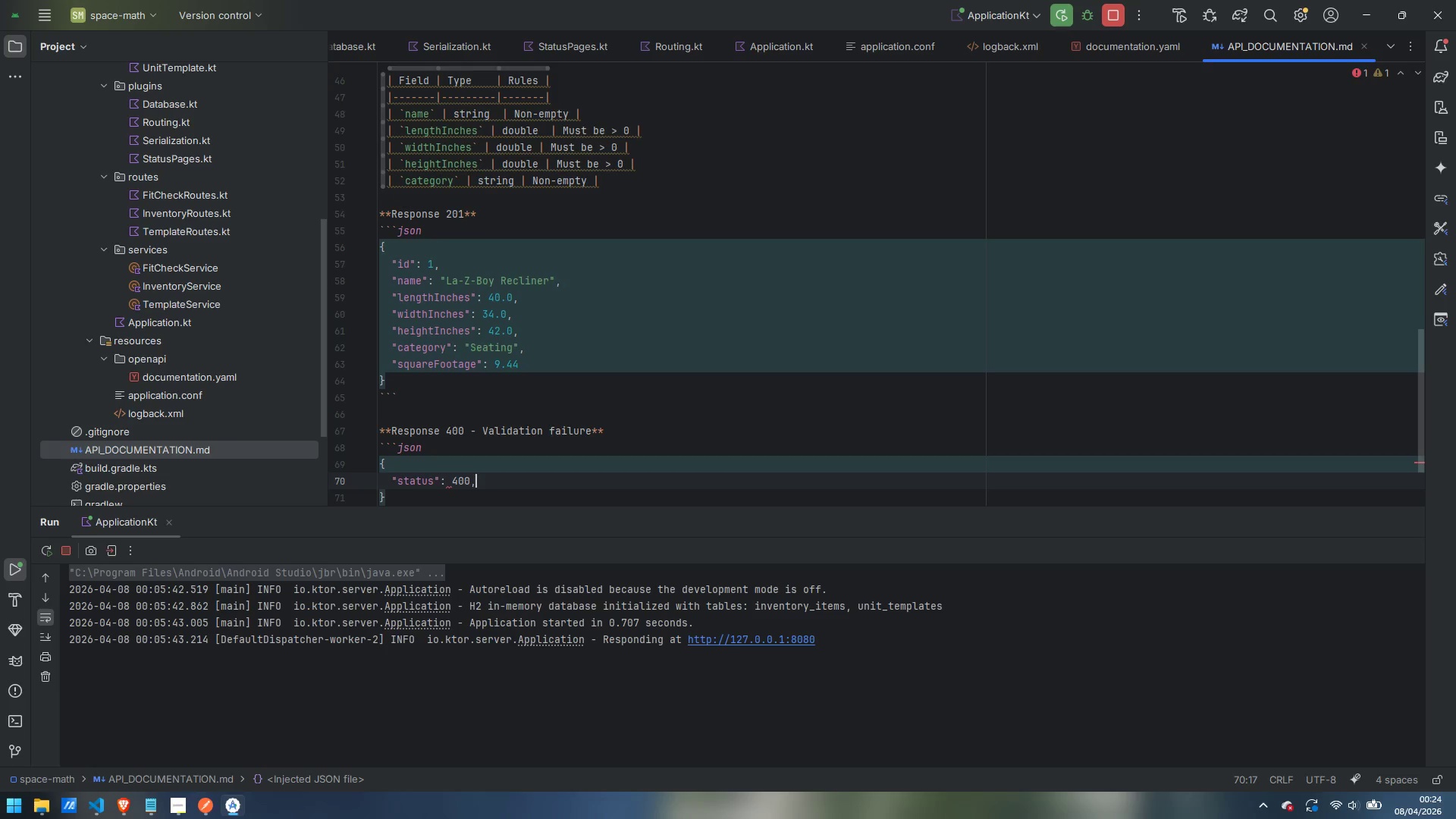 
key(Enter)
 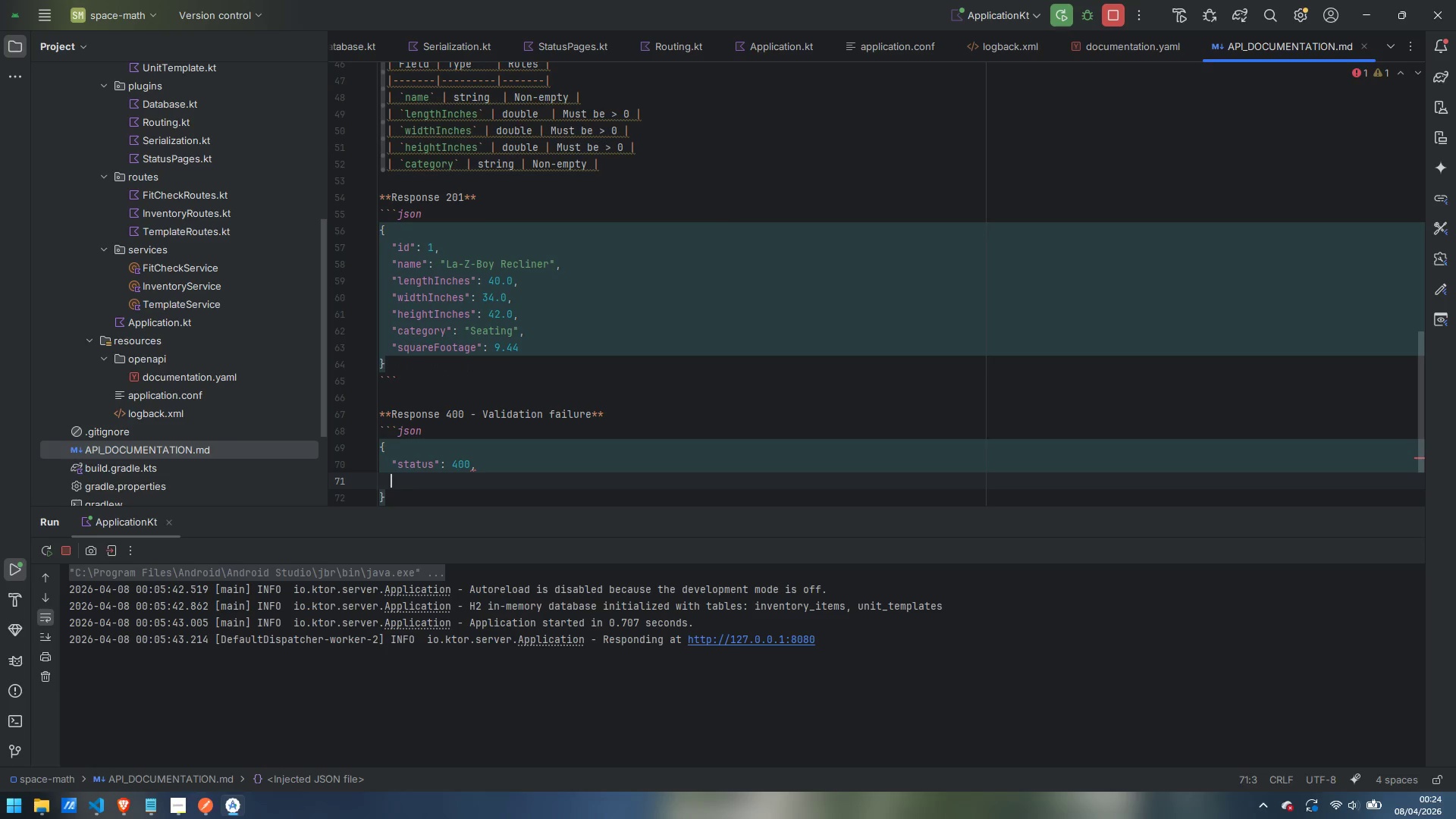 
type("error)
 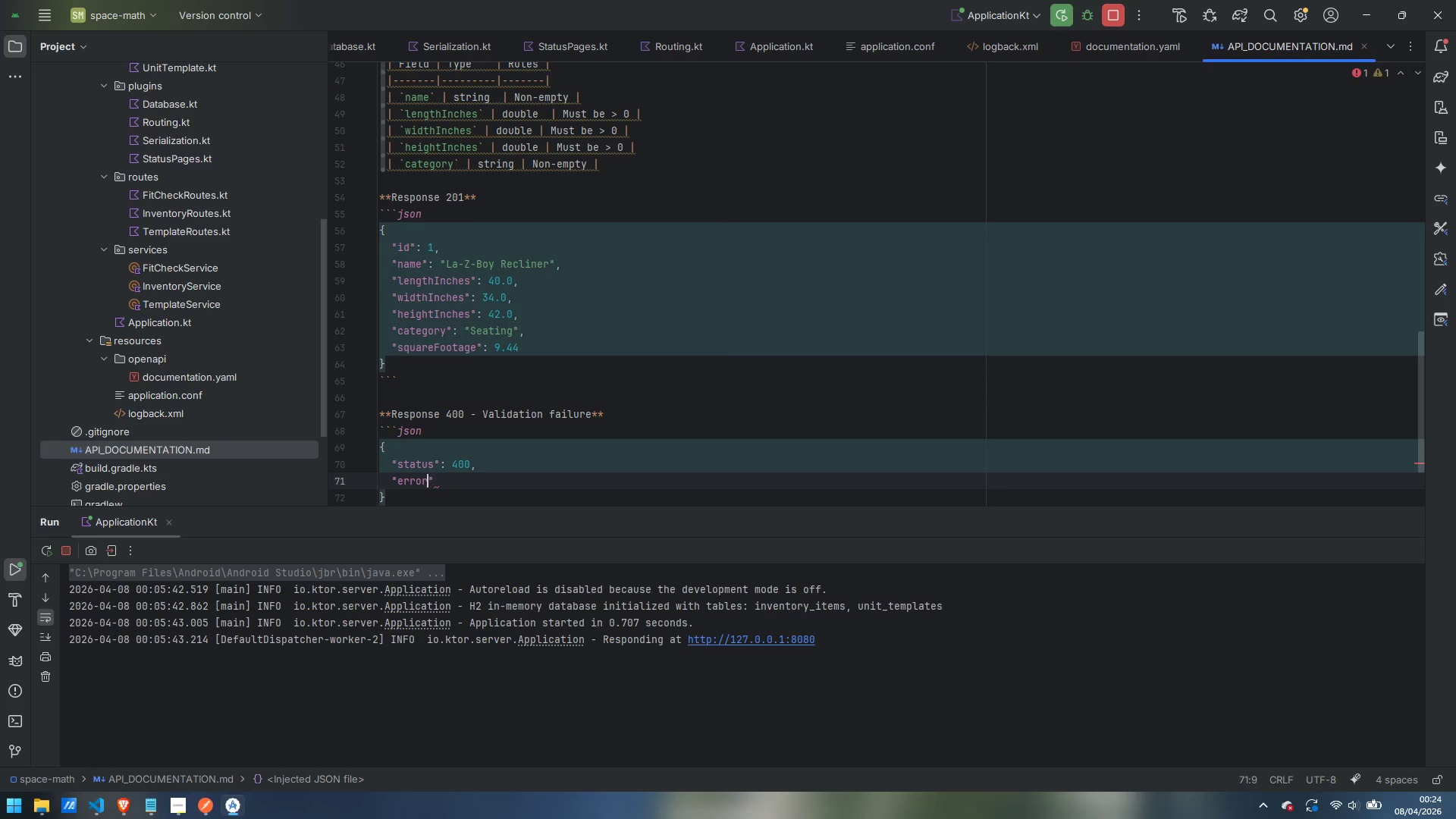 
key(ArrowRight)
 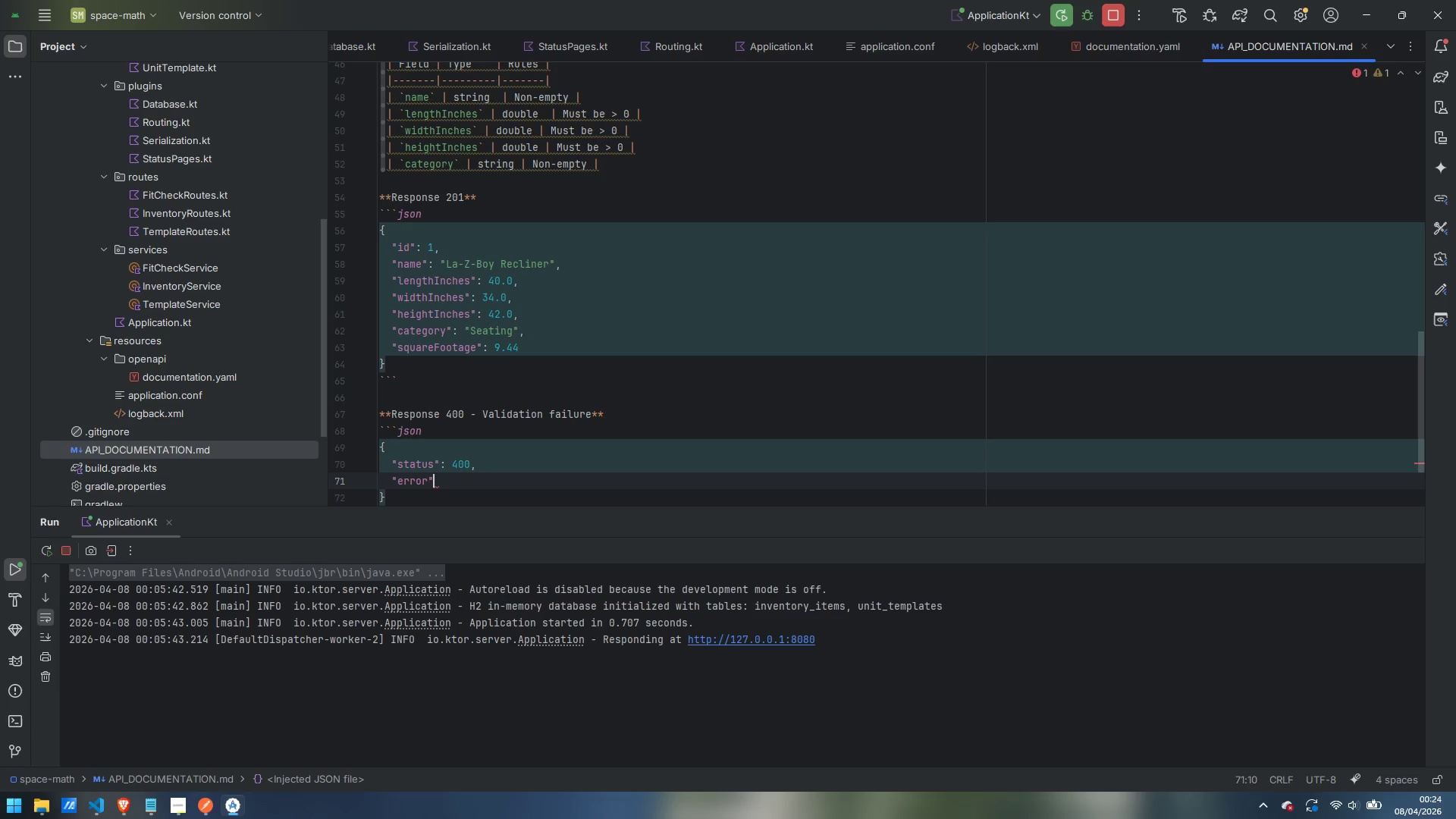 
type(: "Validation Fi)
key(Backspace)
type(ailed)
 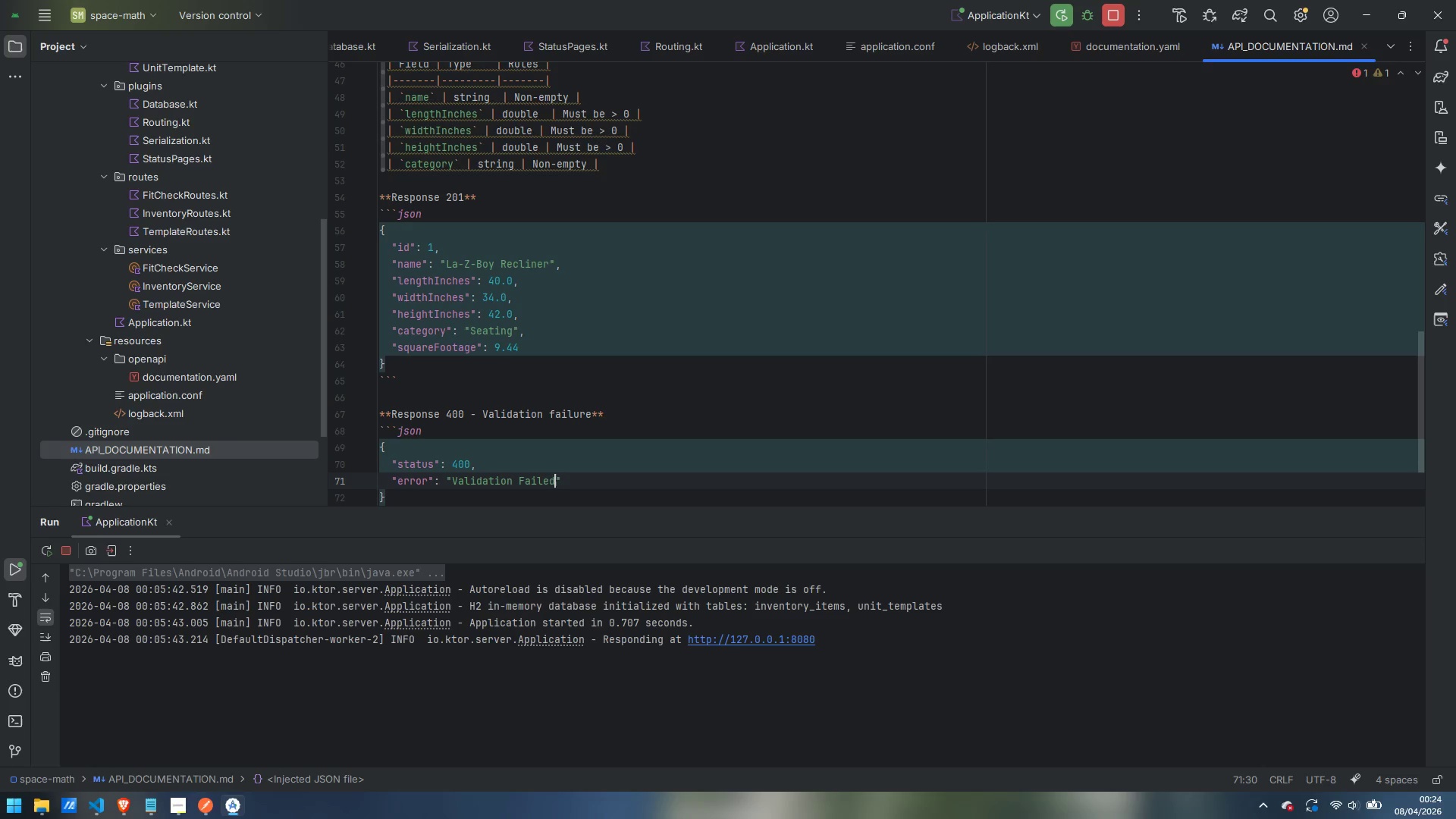 
key(ArrowRight)
 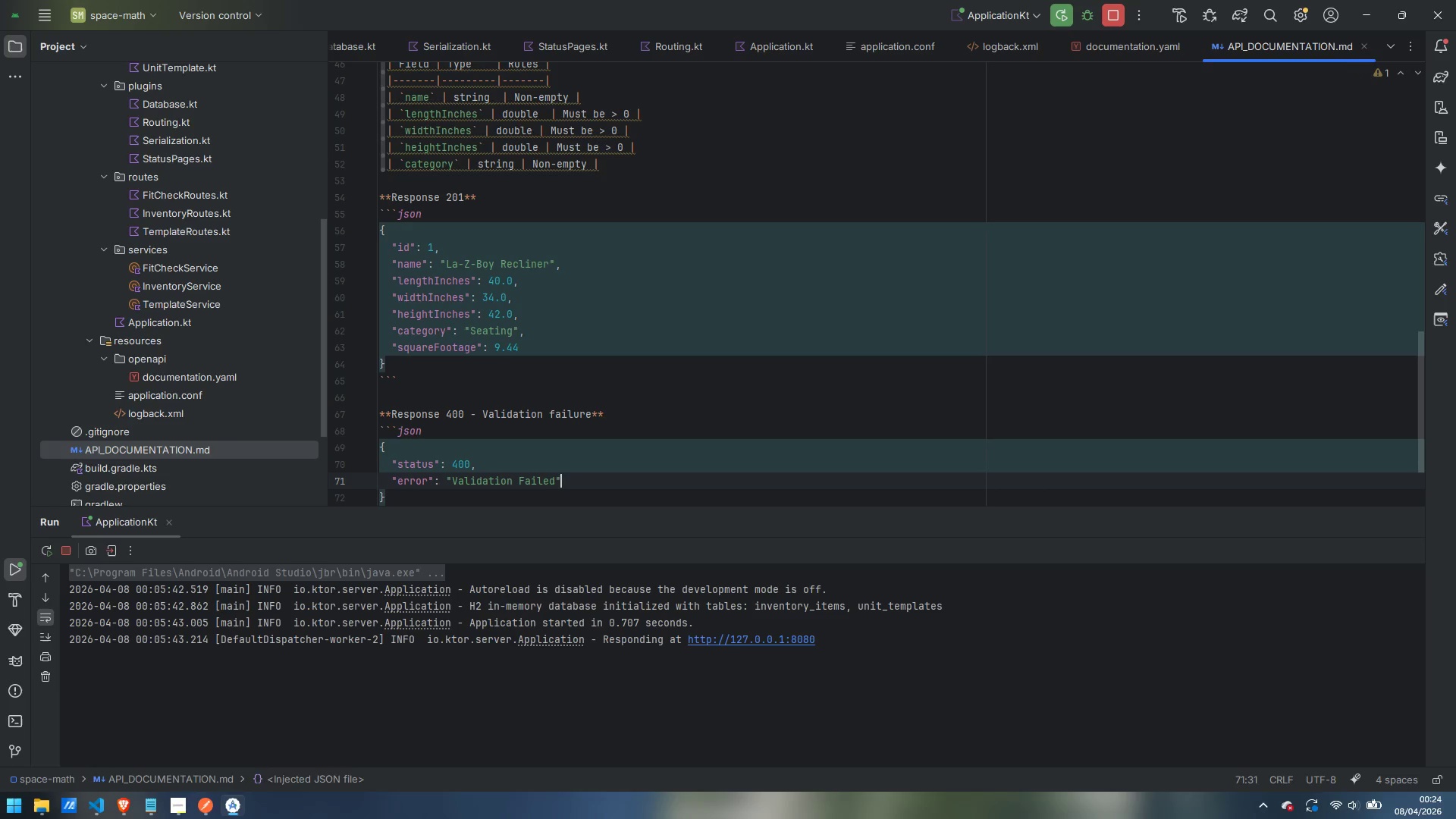 
key(Comma)
 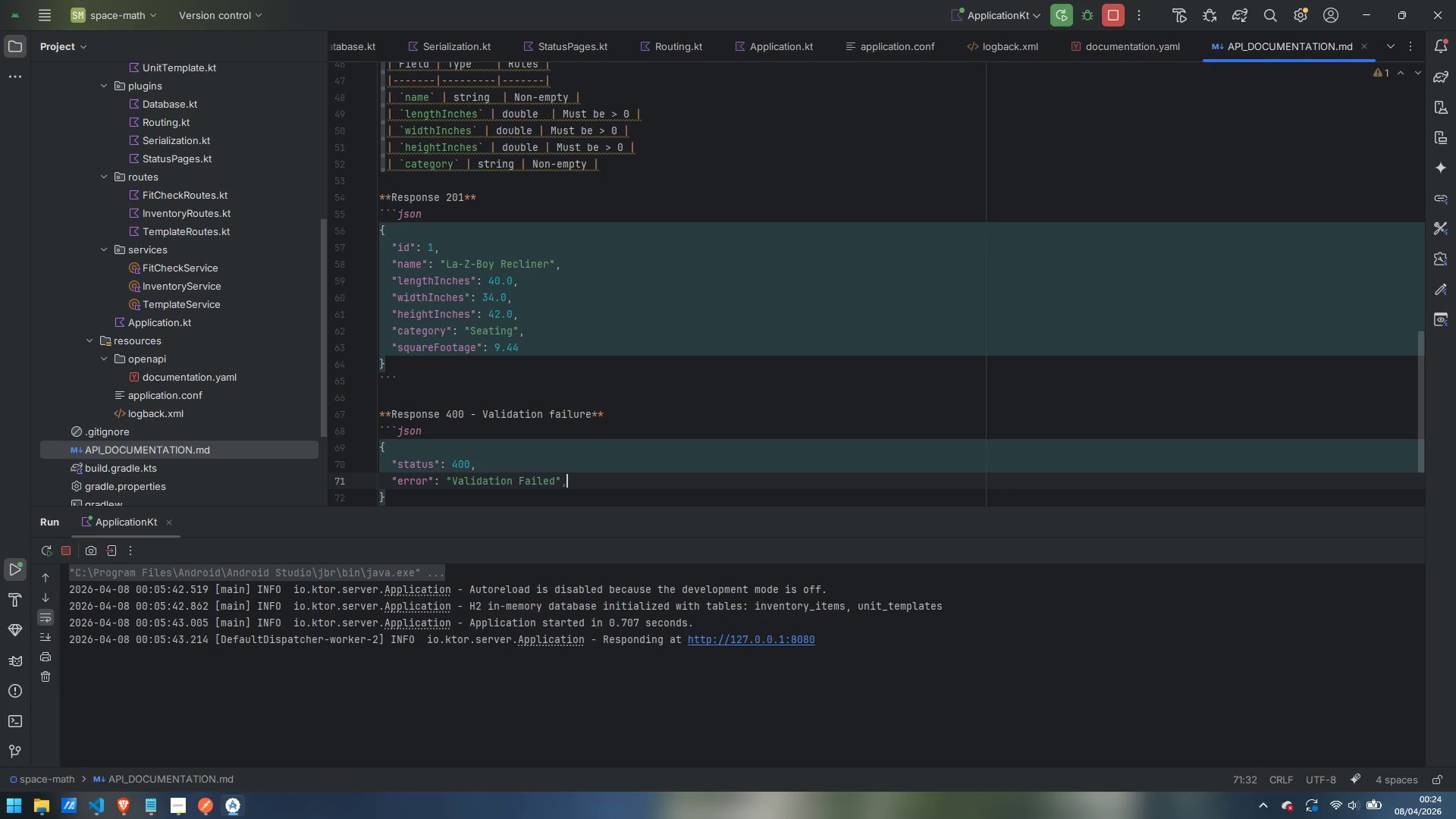 
key(Enter)
 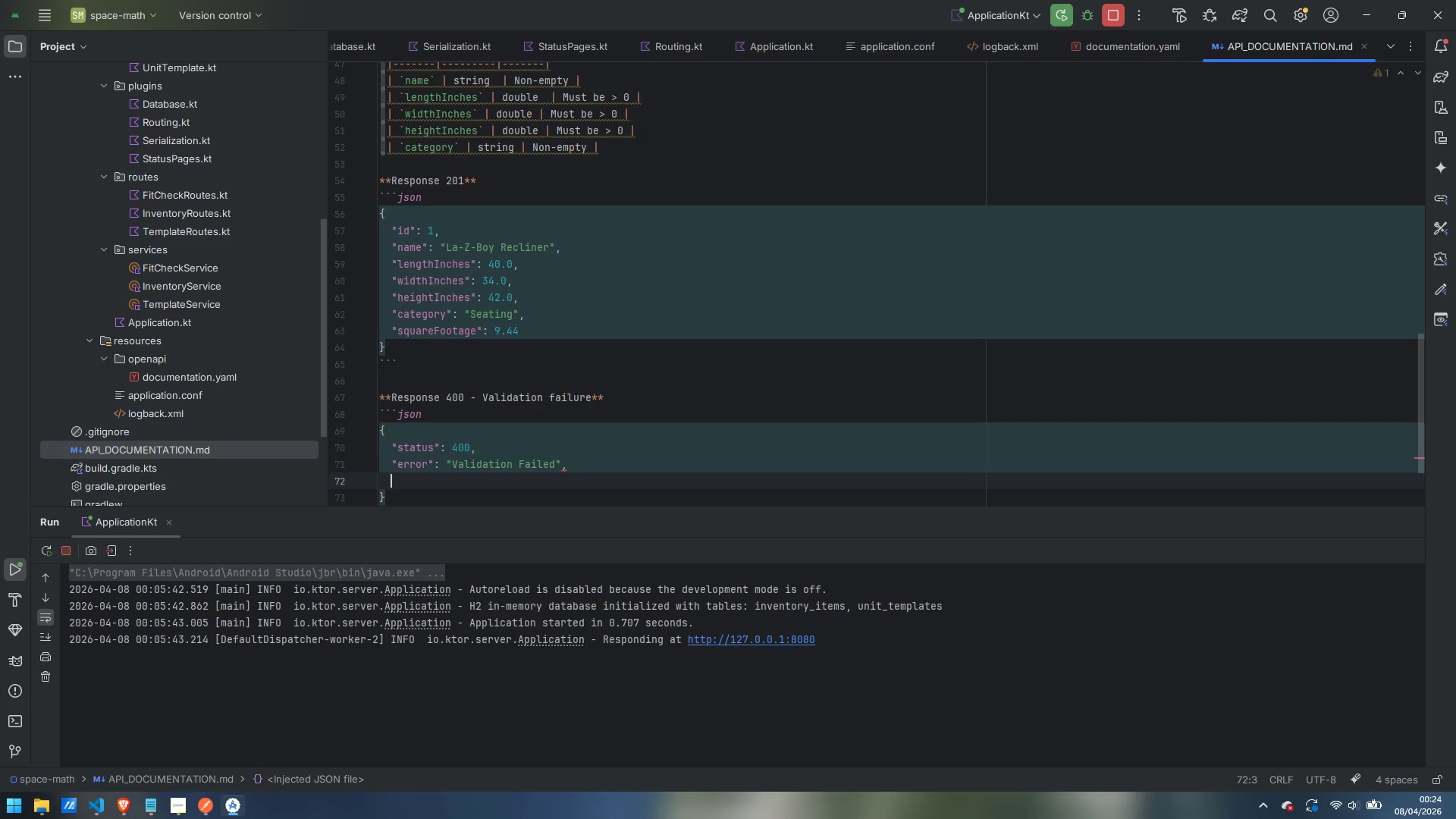 
type("messages)
 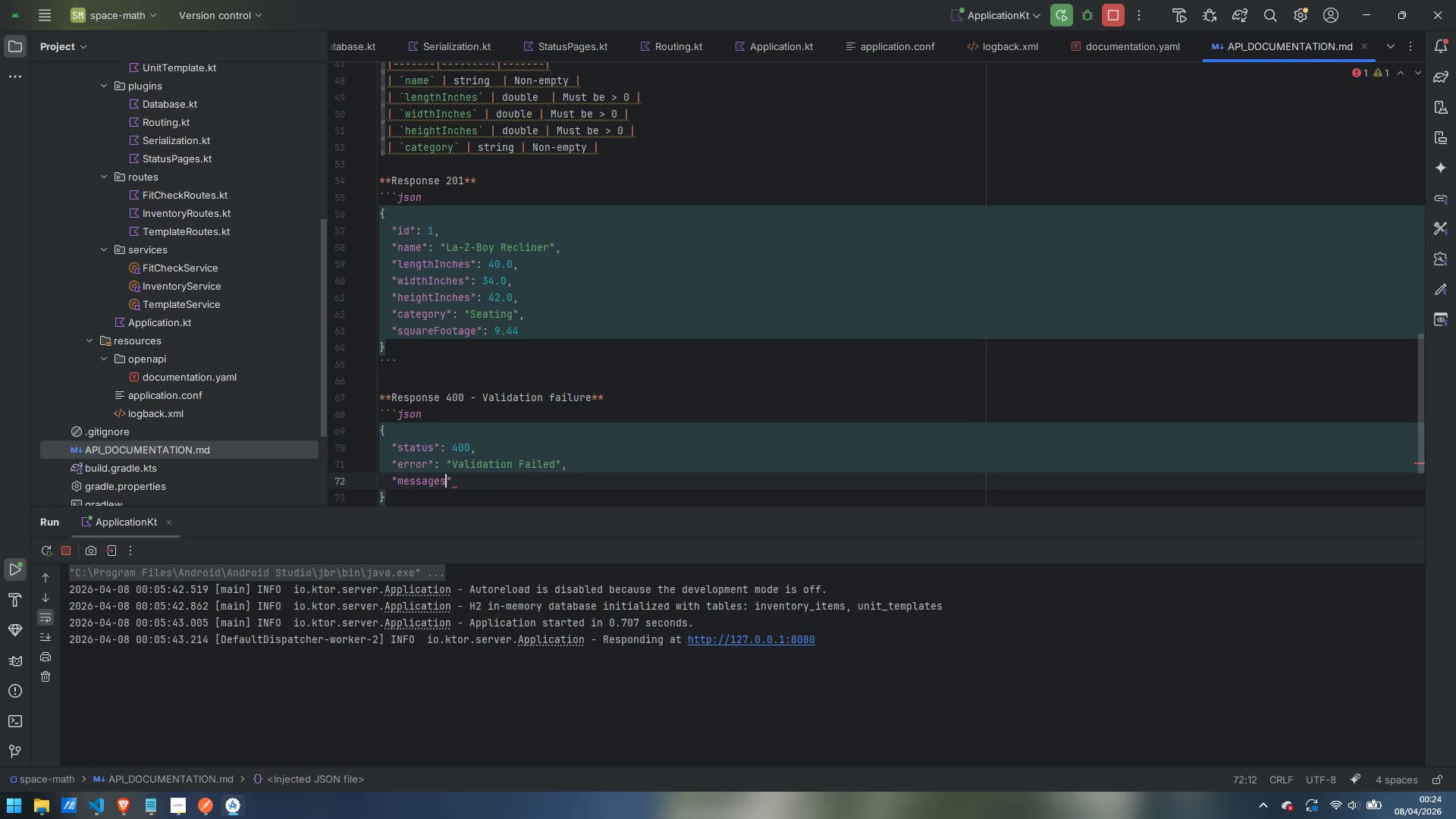 
key(ArrowRight)
 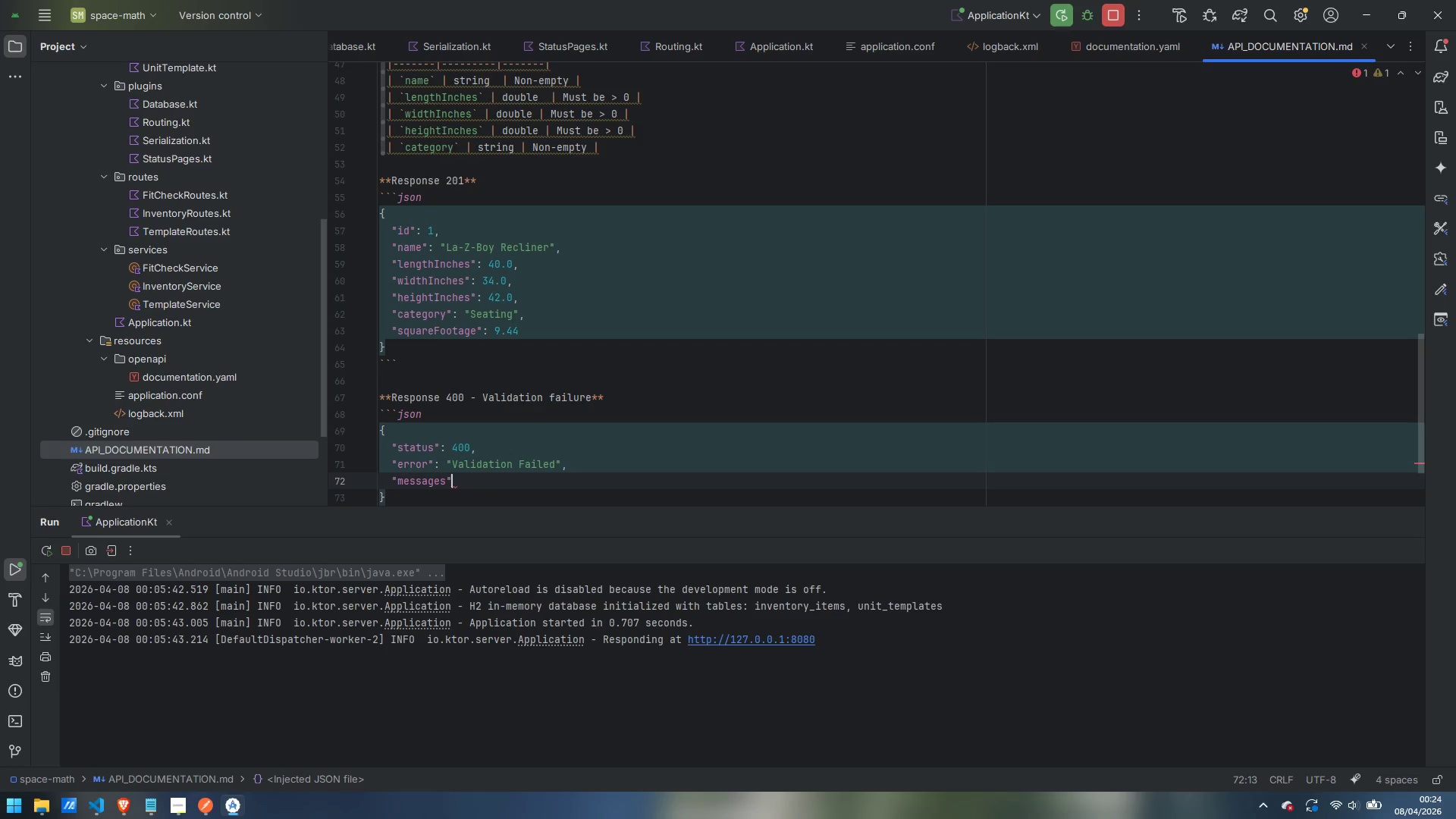 
key(Shift+Semicolon)
 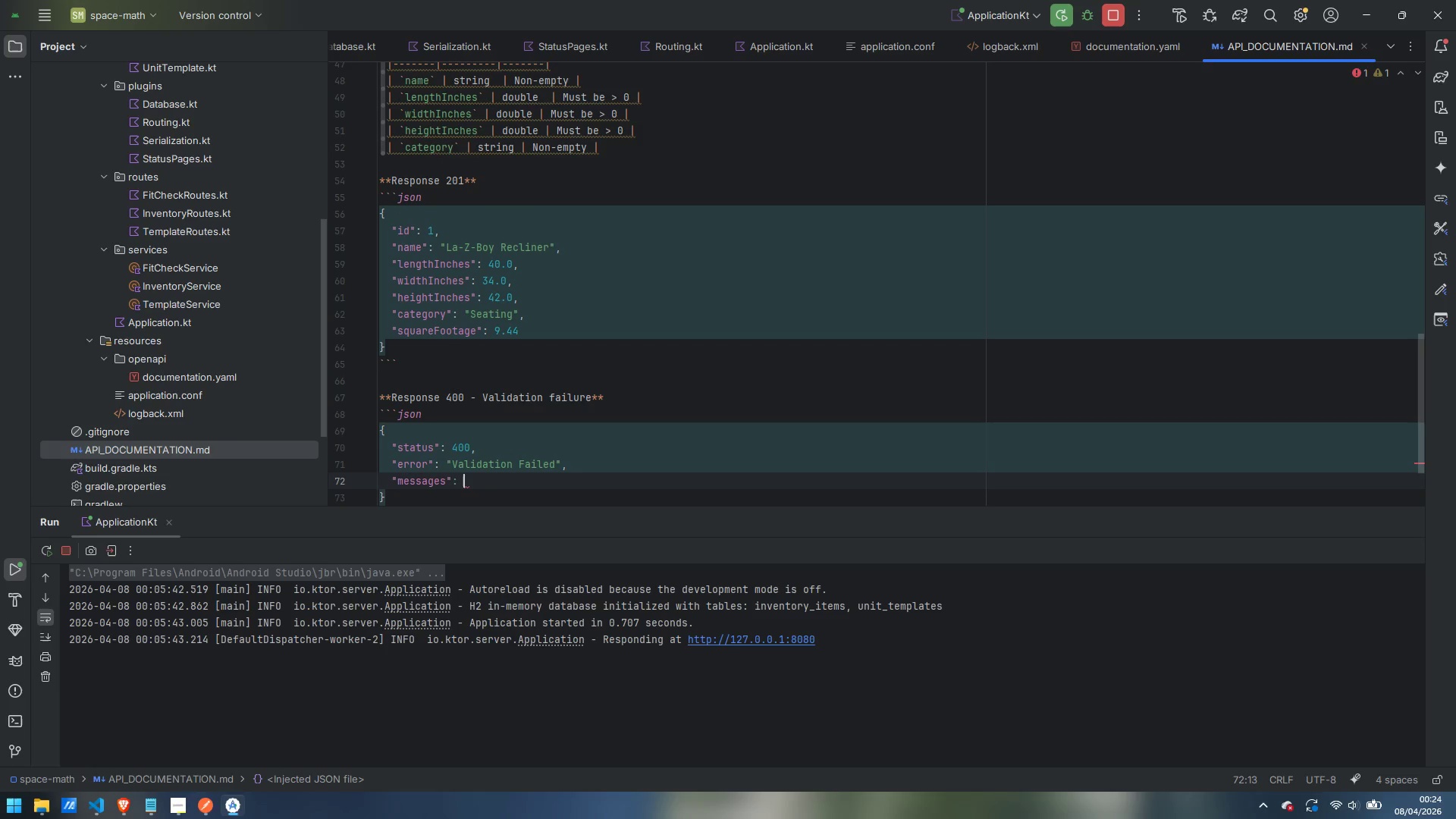 
key(Shift+Space)
 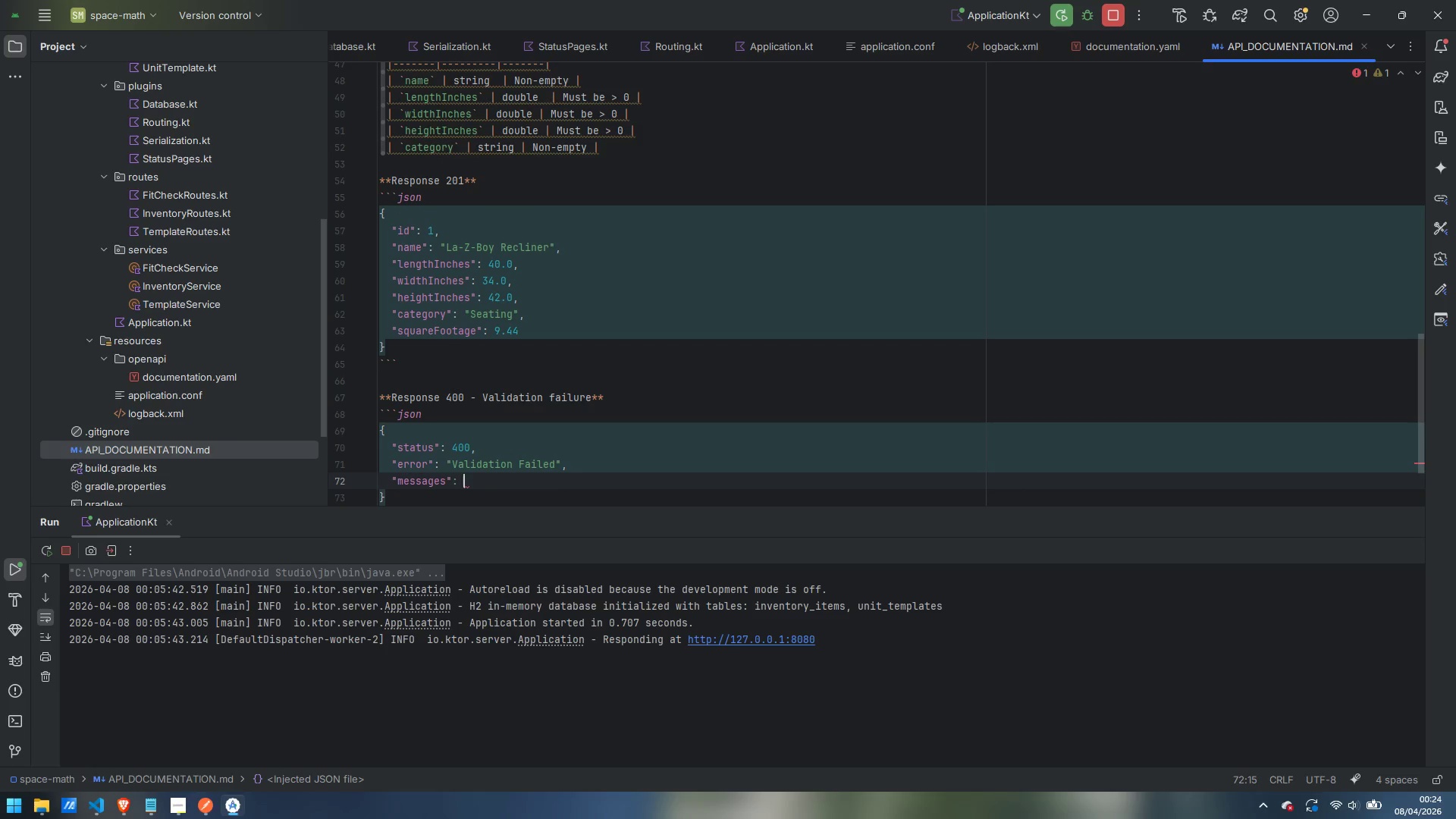 
key(BracketLeft)
 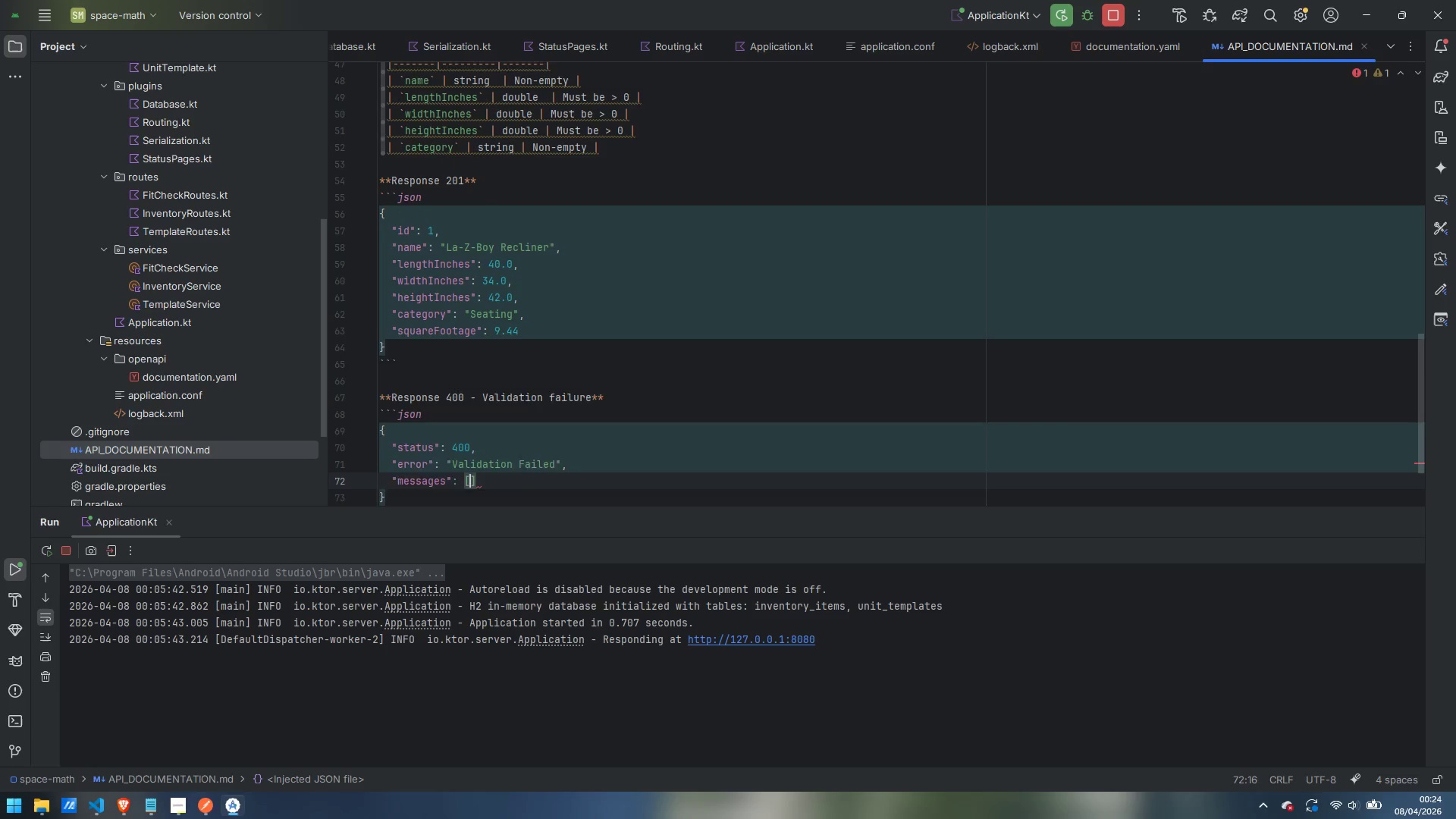 
key(Enter)
 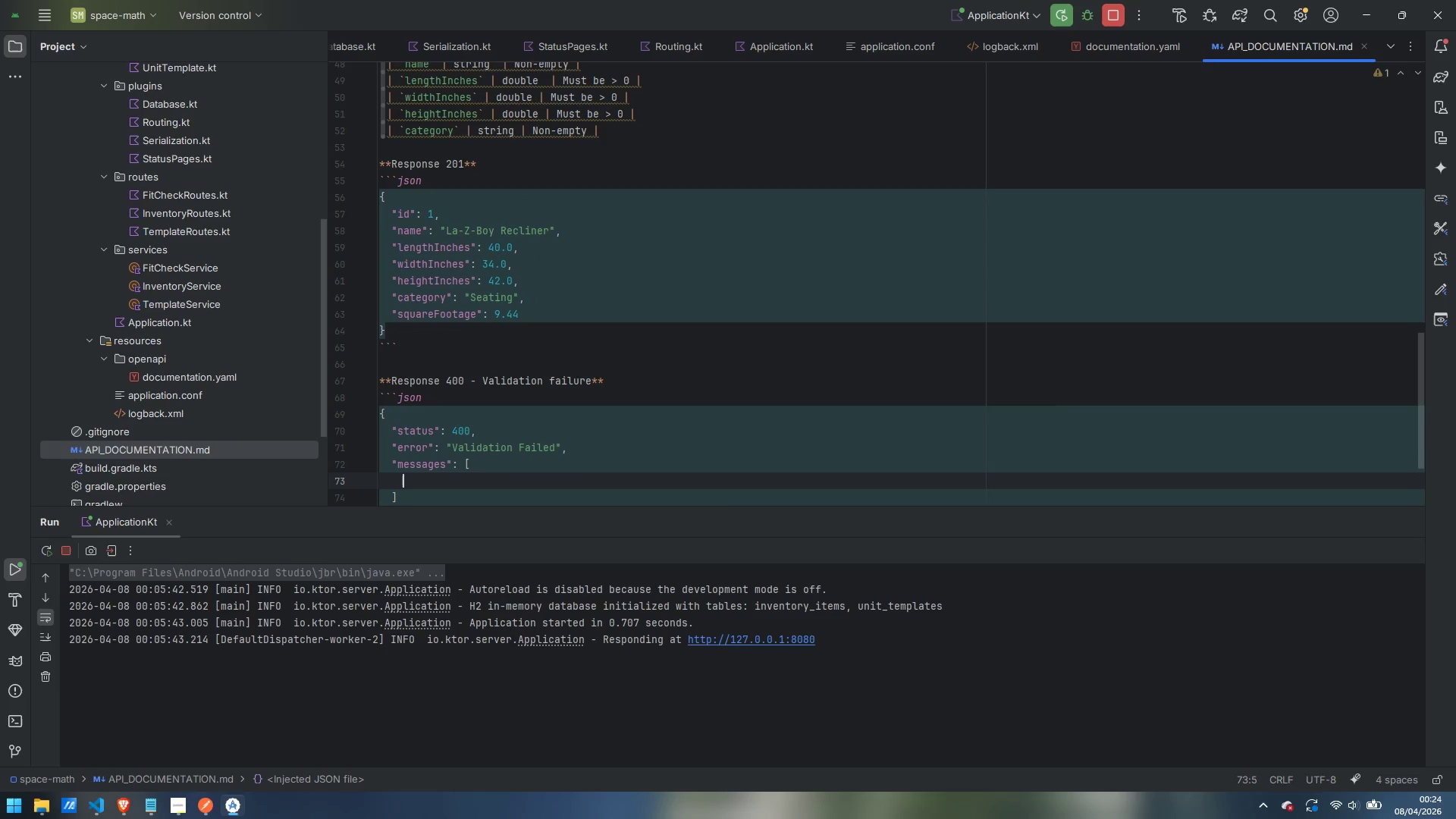 
type("Width mus t)
key(Backspace)
key(Backspace)
type(t be ge)
key(Backspace)
type(reater than 0)
 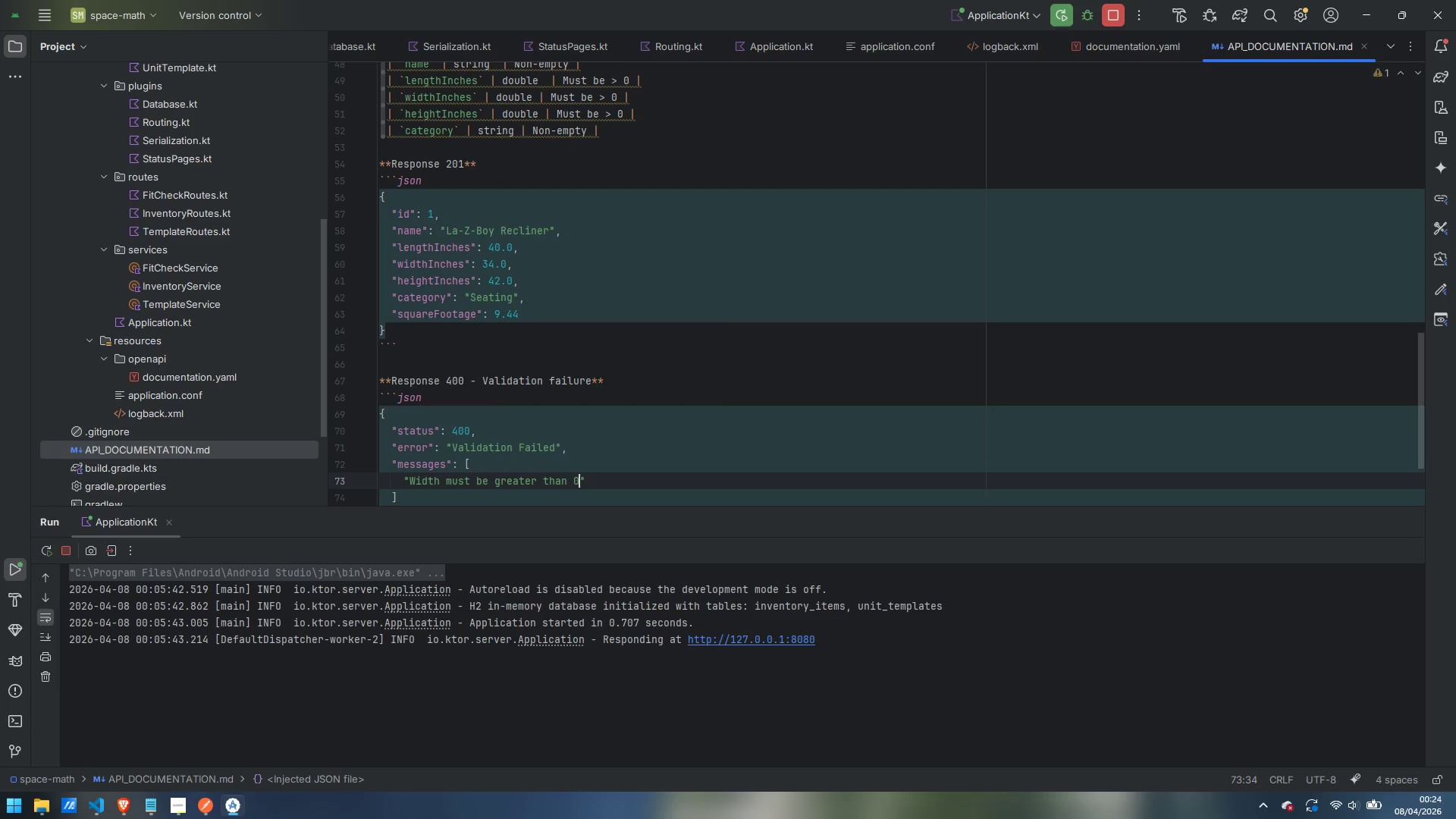 
key(ArrowRight)
 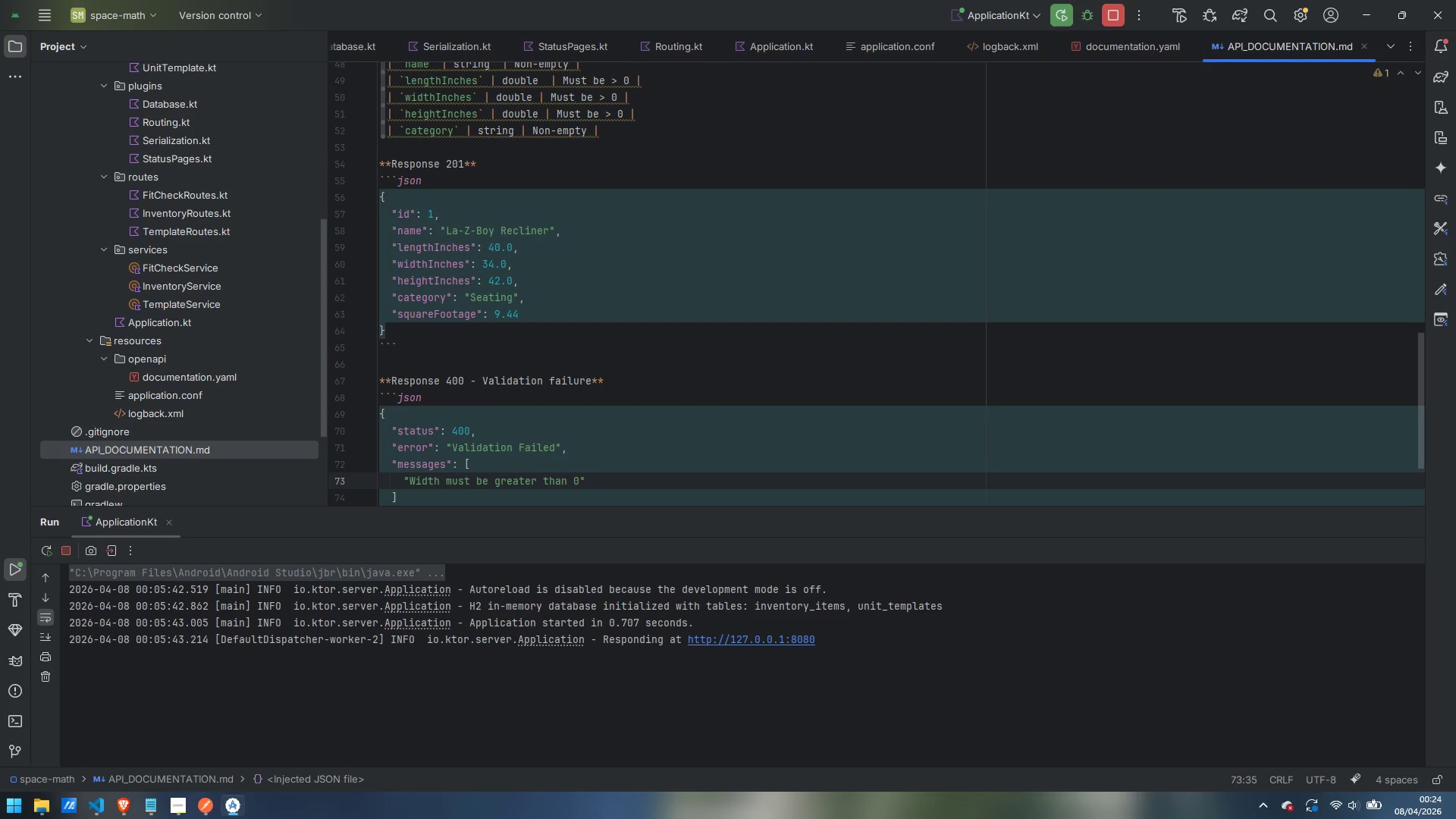 
key(Comma)
 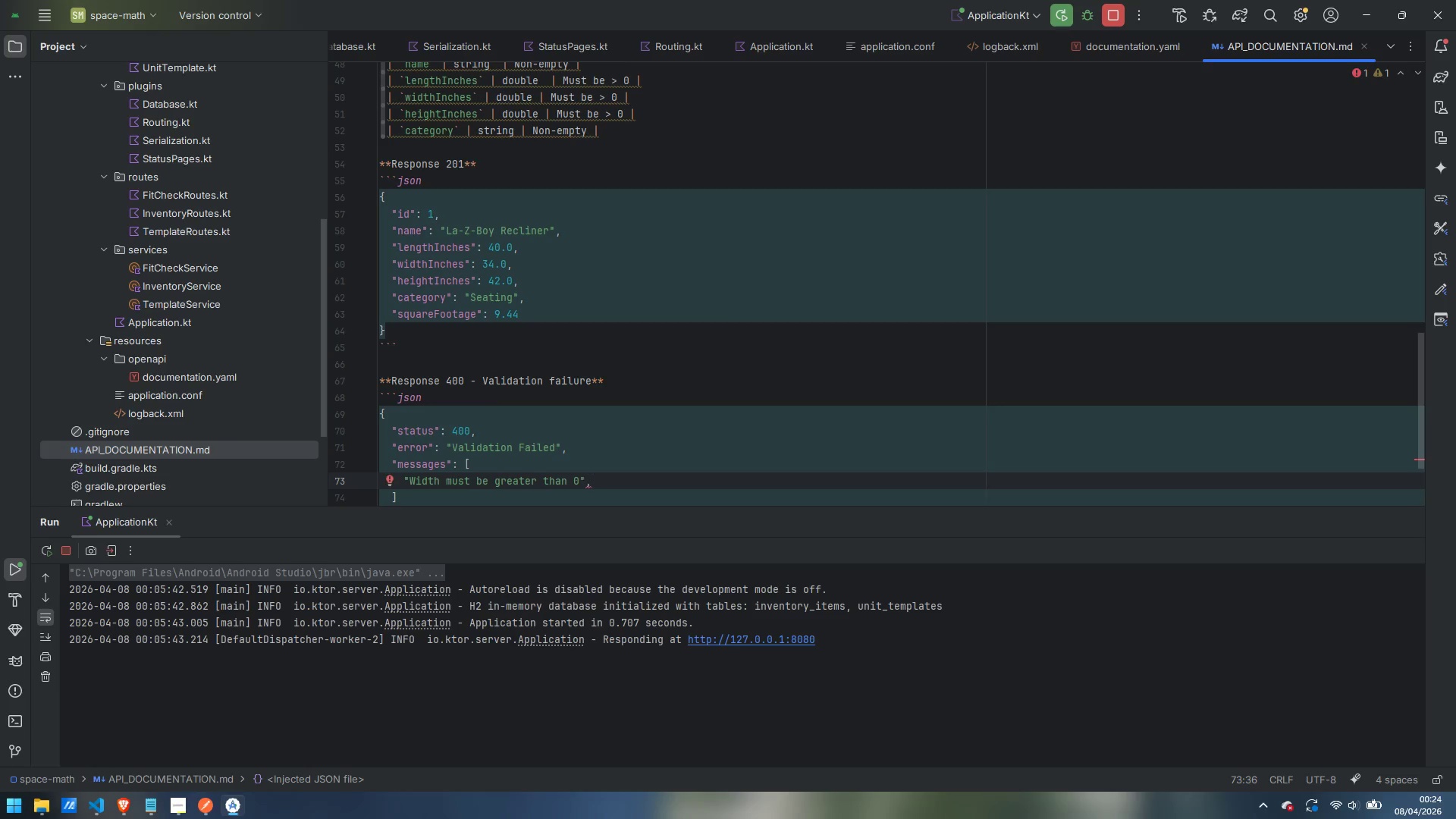 
key(ArrowLeft)
 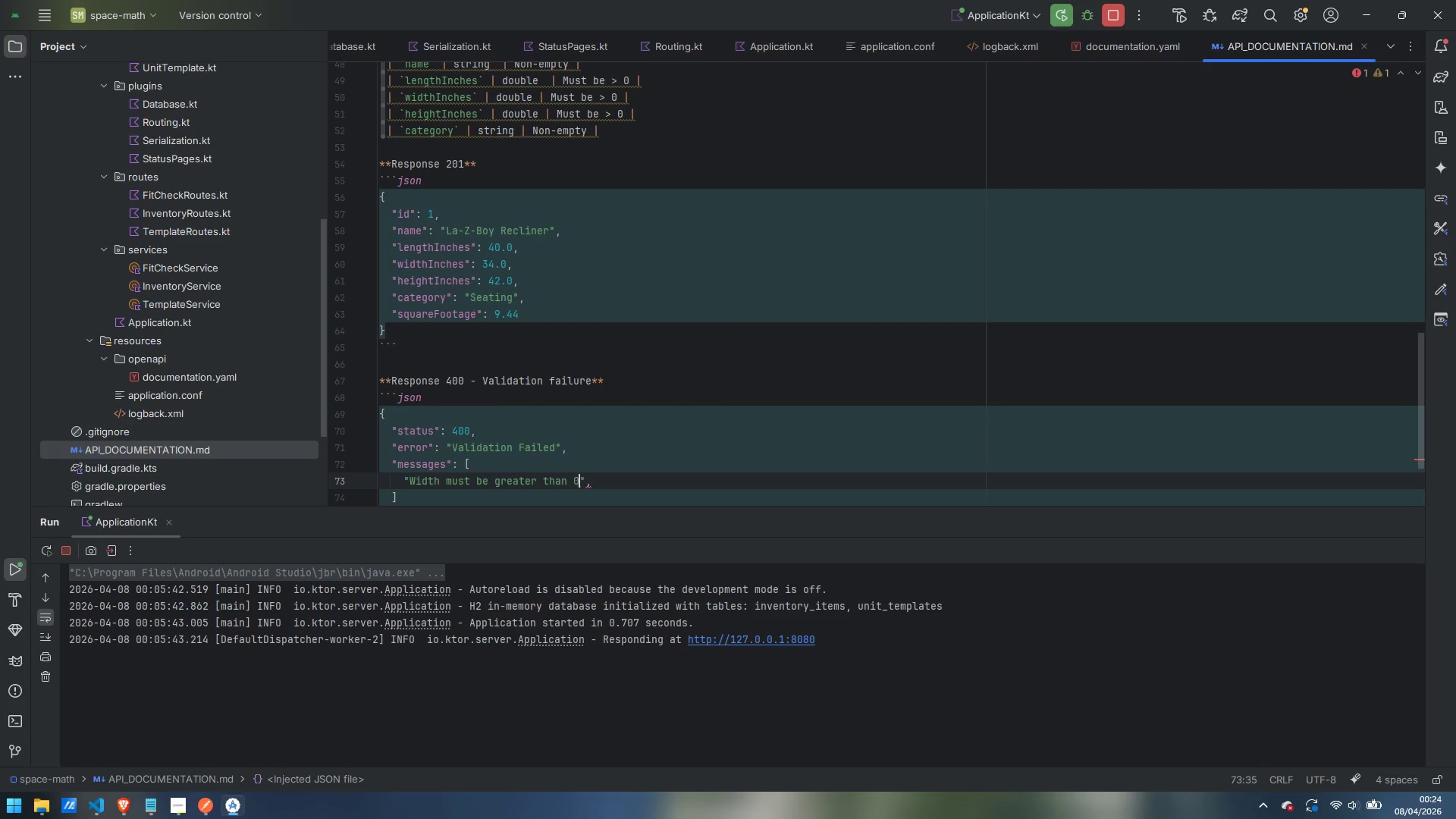 
key(ArrowLeft)
 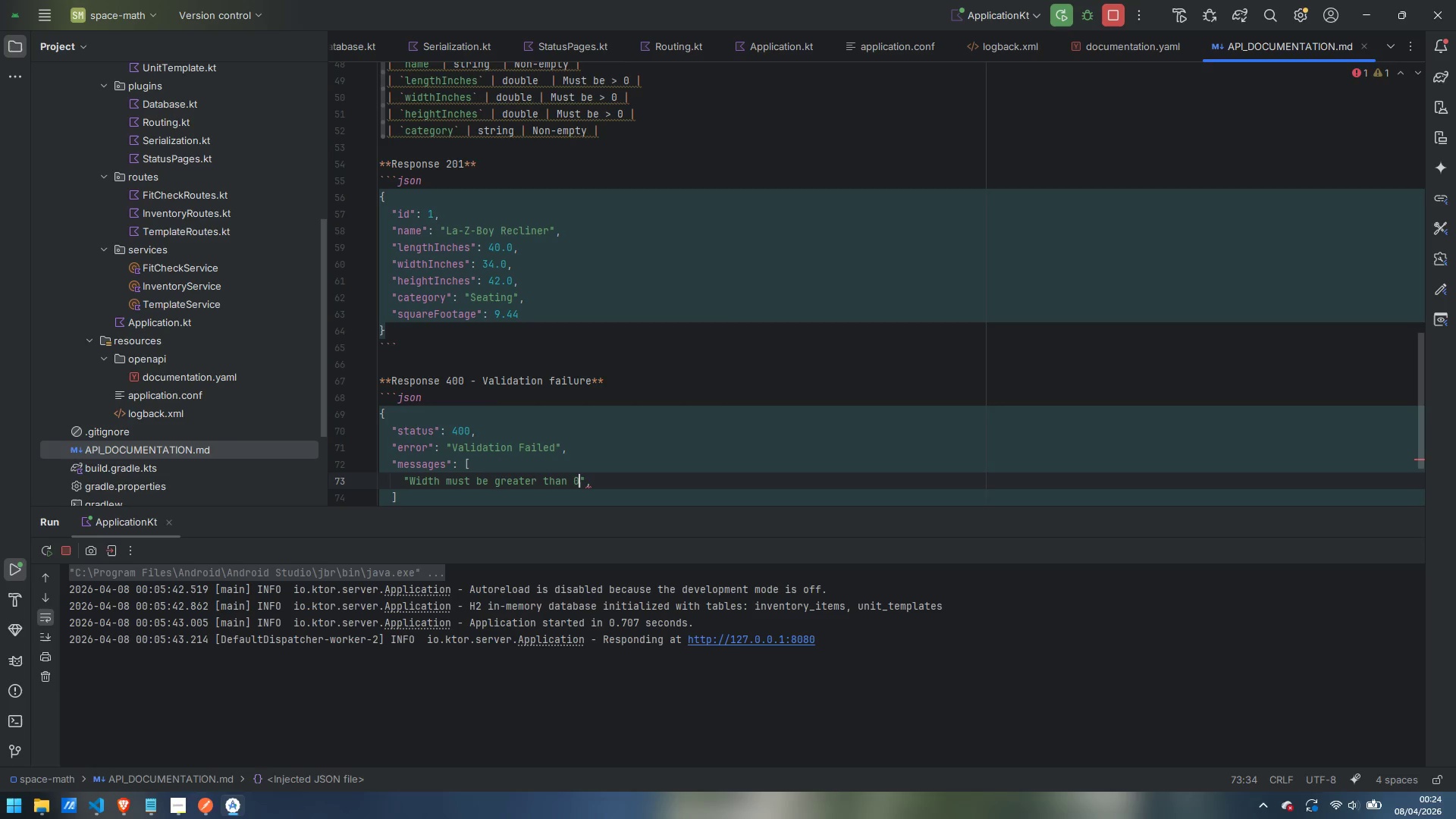 
key(Period)
 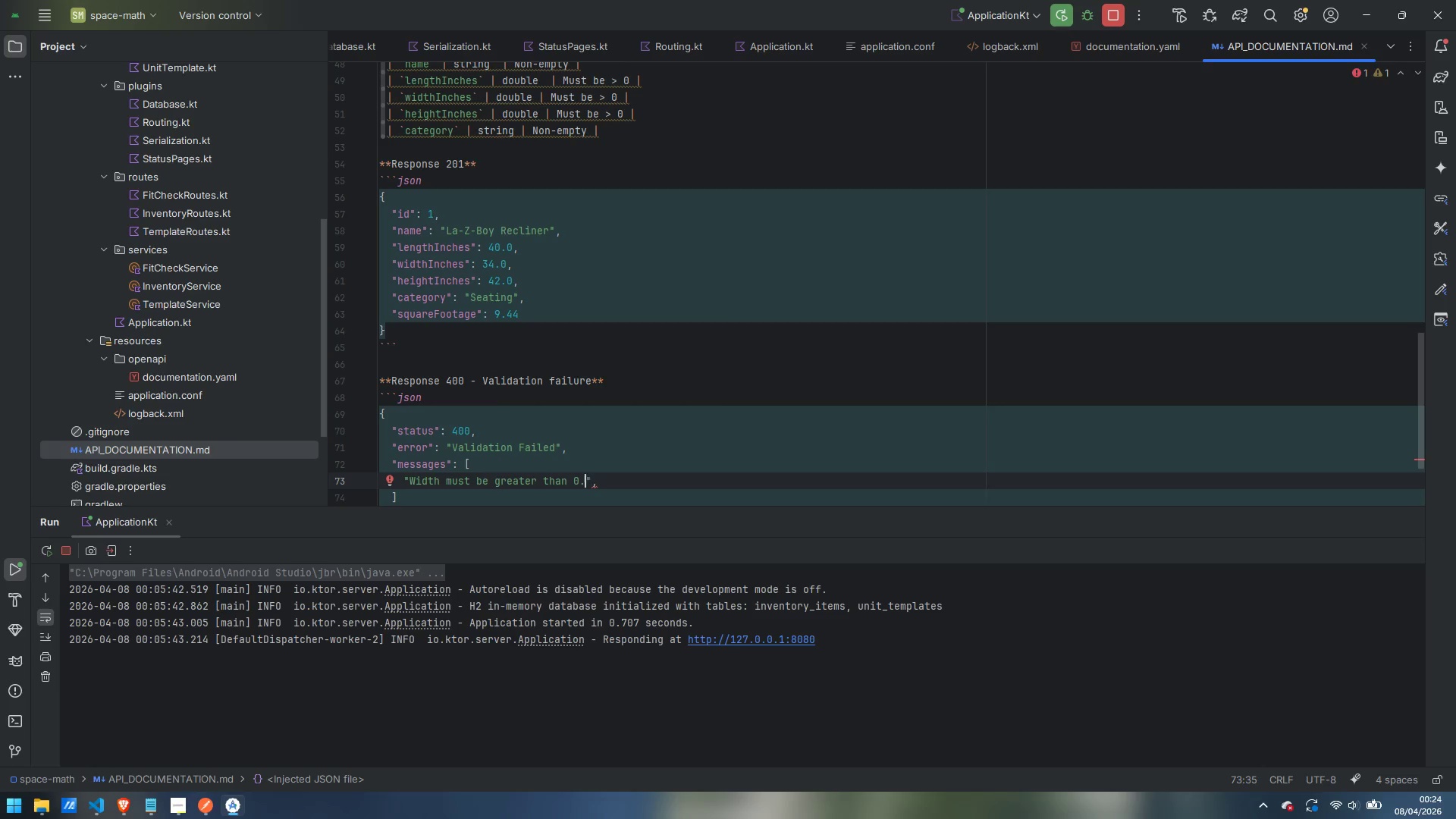 
wait(6.0)
 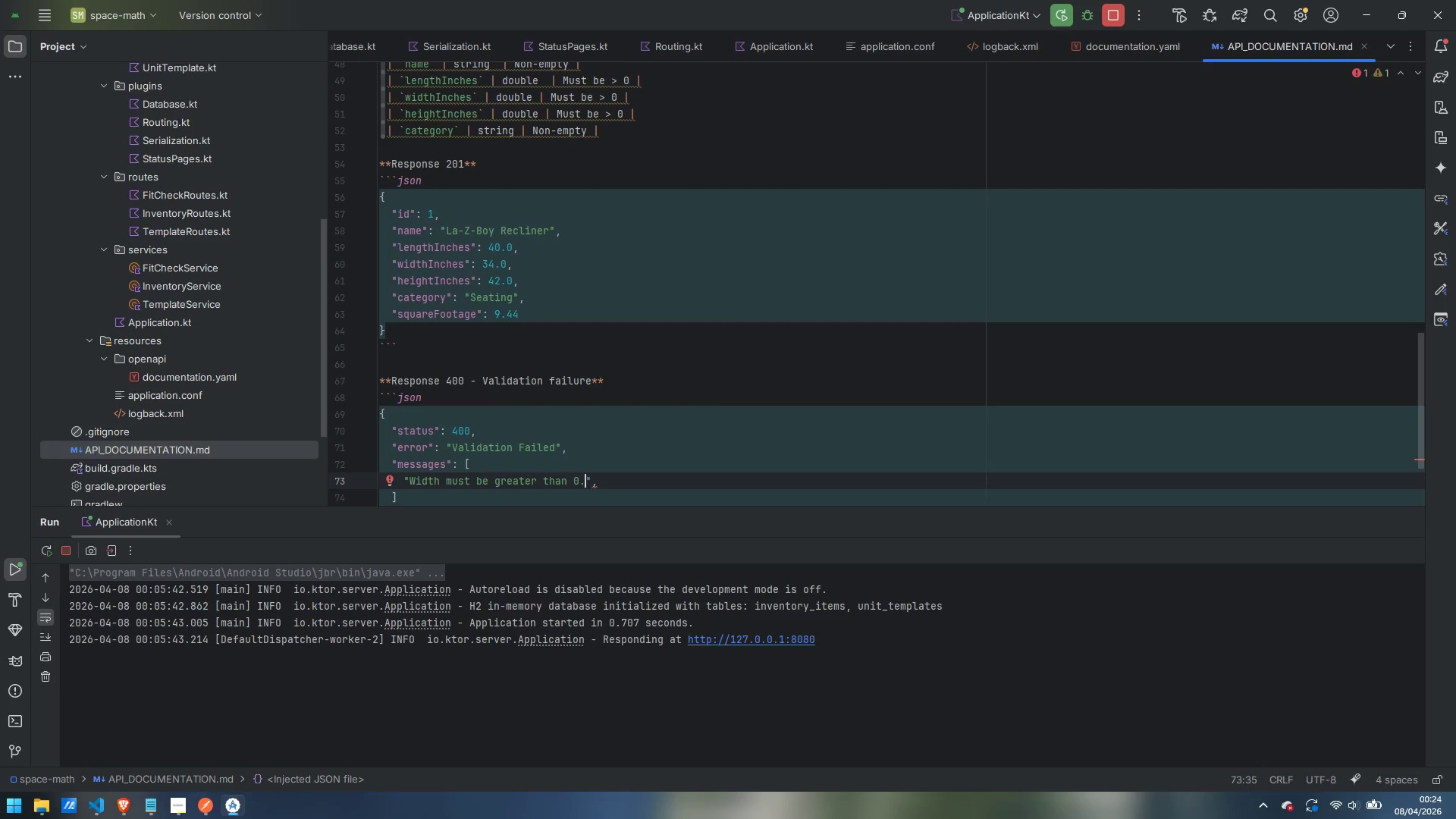 
key(ArrowRight)
 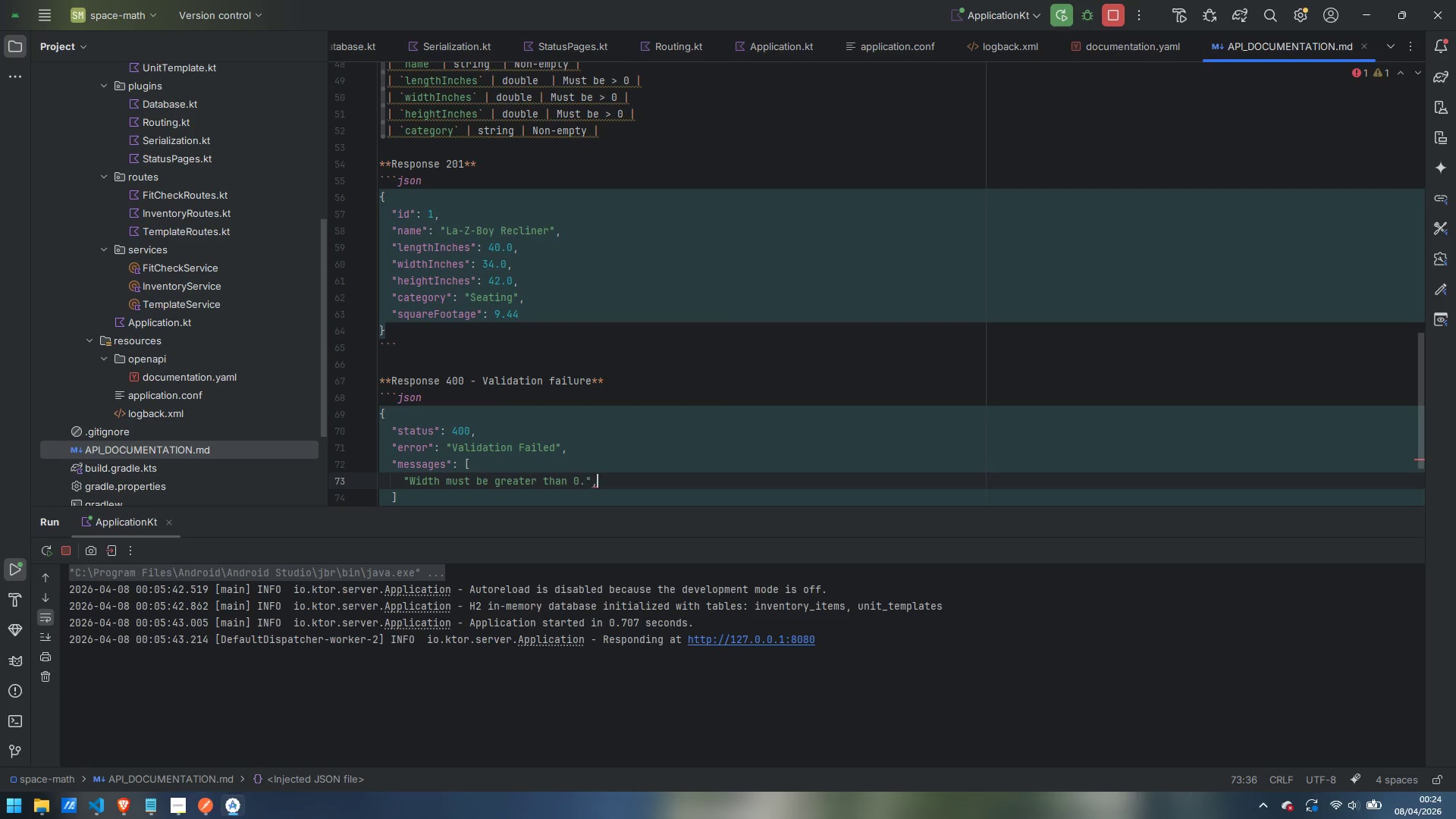 
key(ArrowRight)
 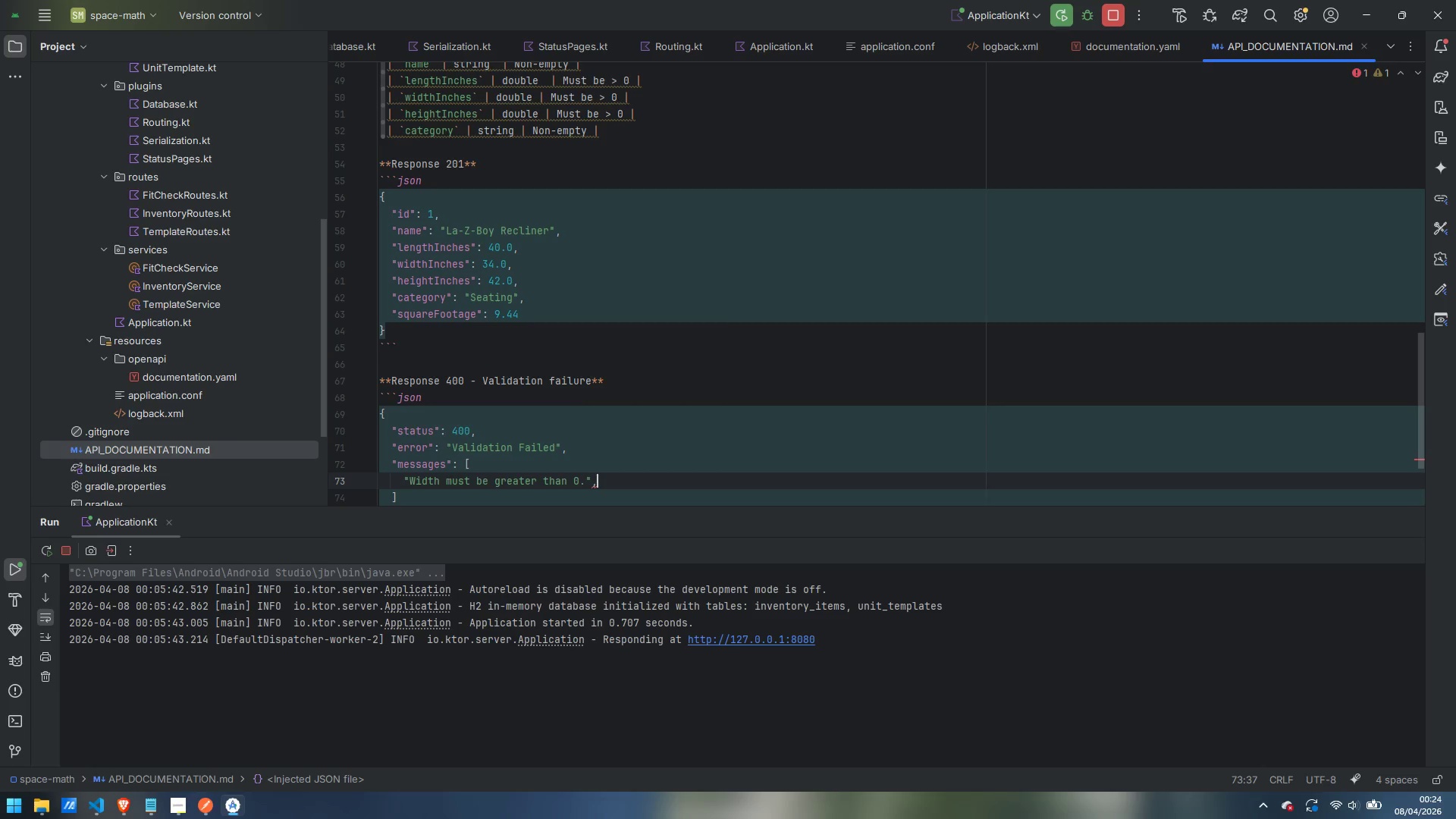 
key(Enter)
 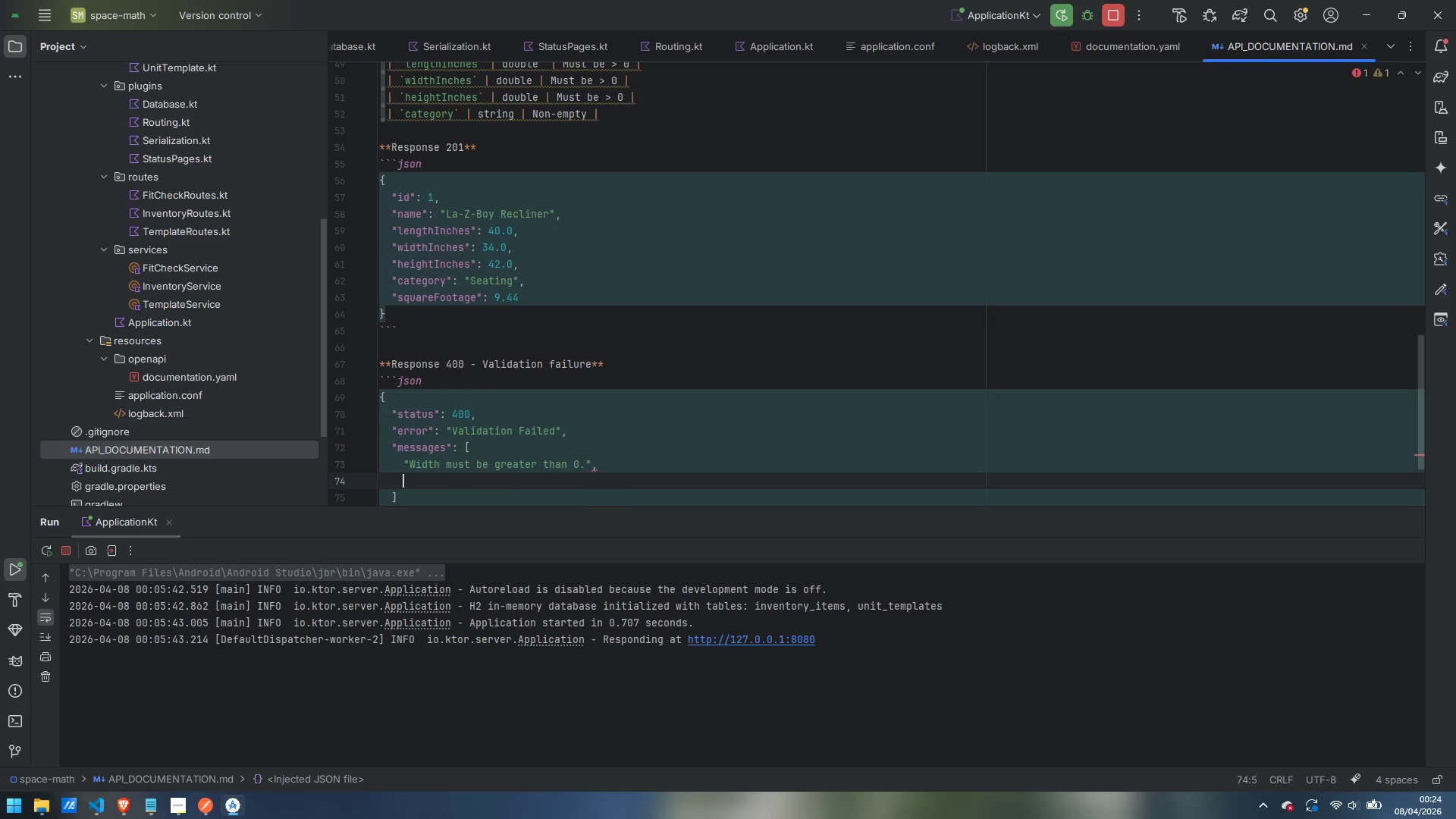 
type("Item name must no be blank.)
 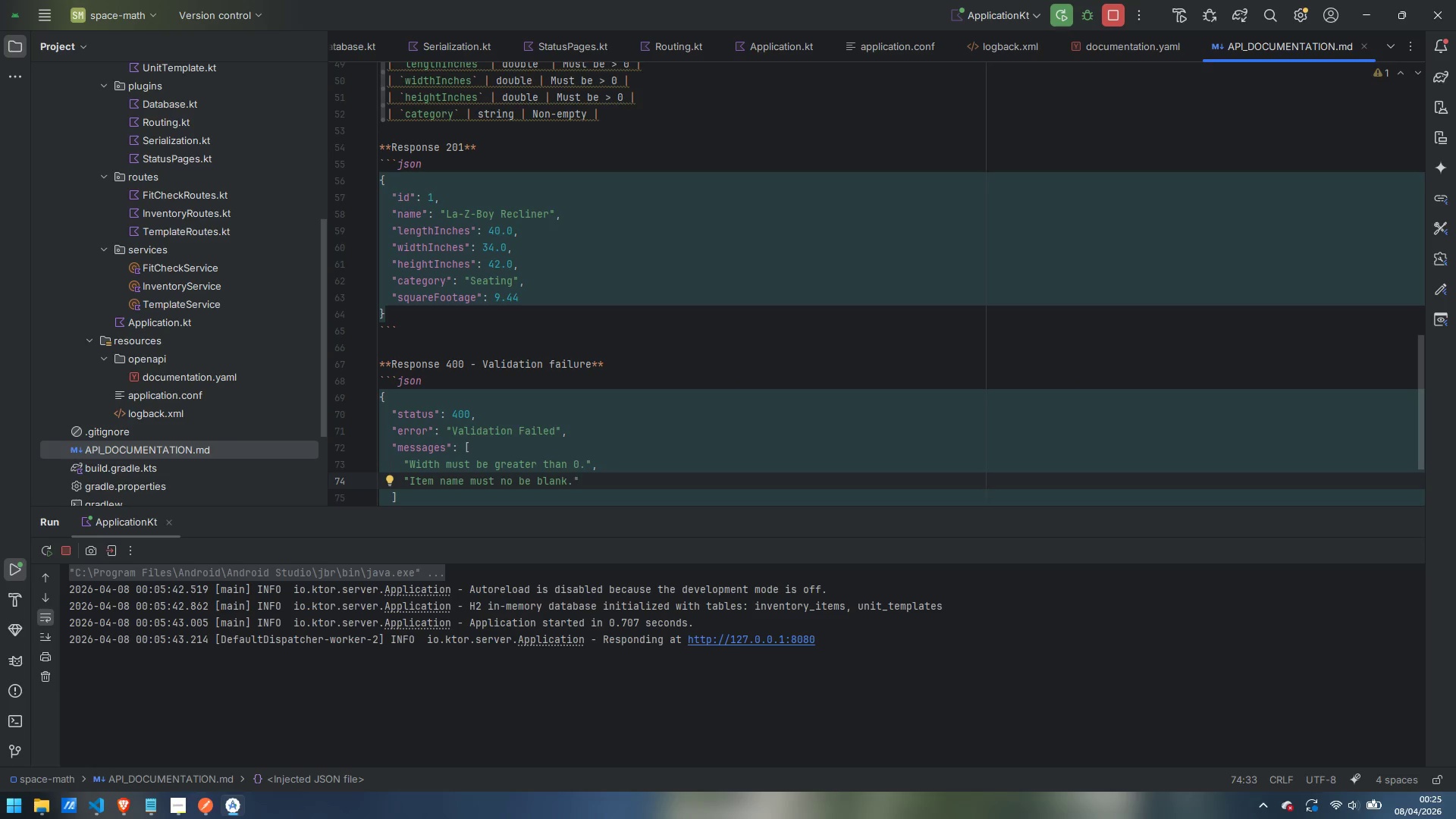 
wait(13.01)
 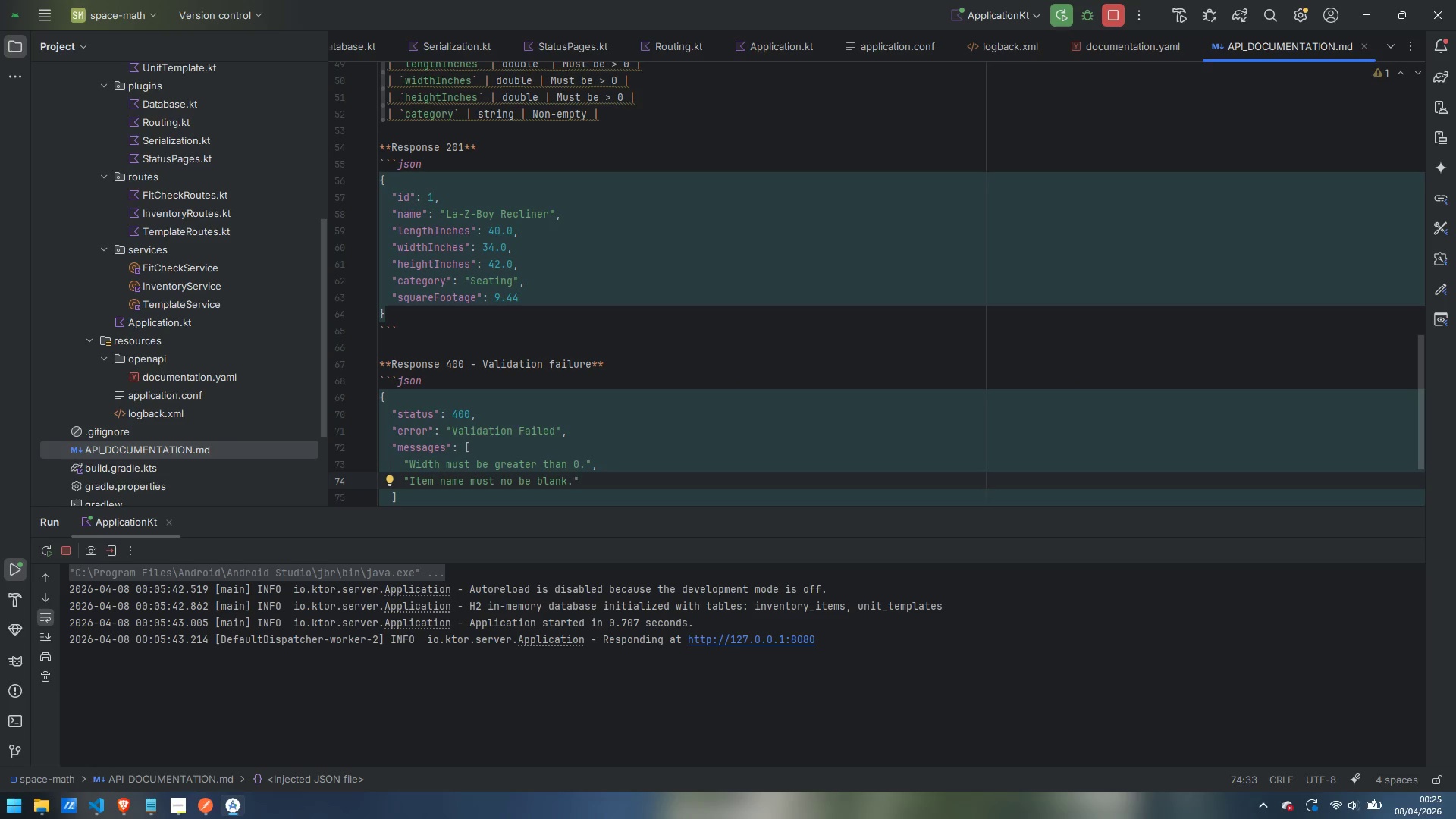 
scroll: coordinate [761, 403], scroll_direction: down, amount: 3.0
 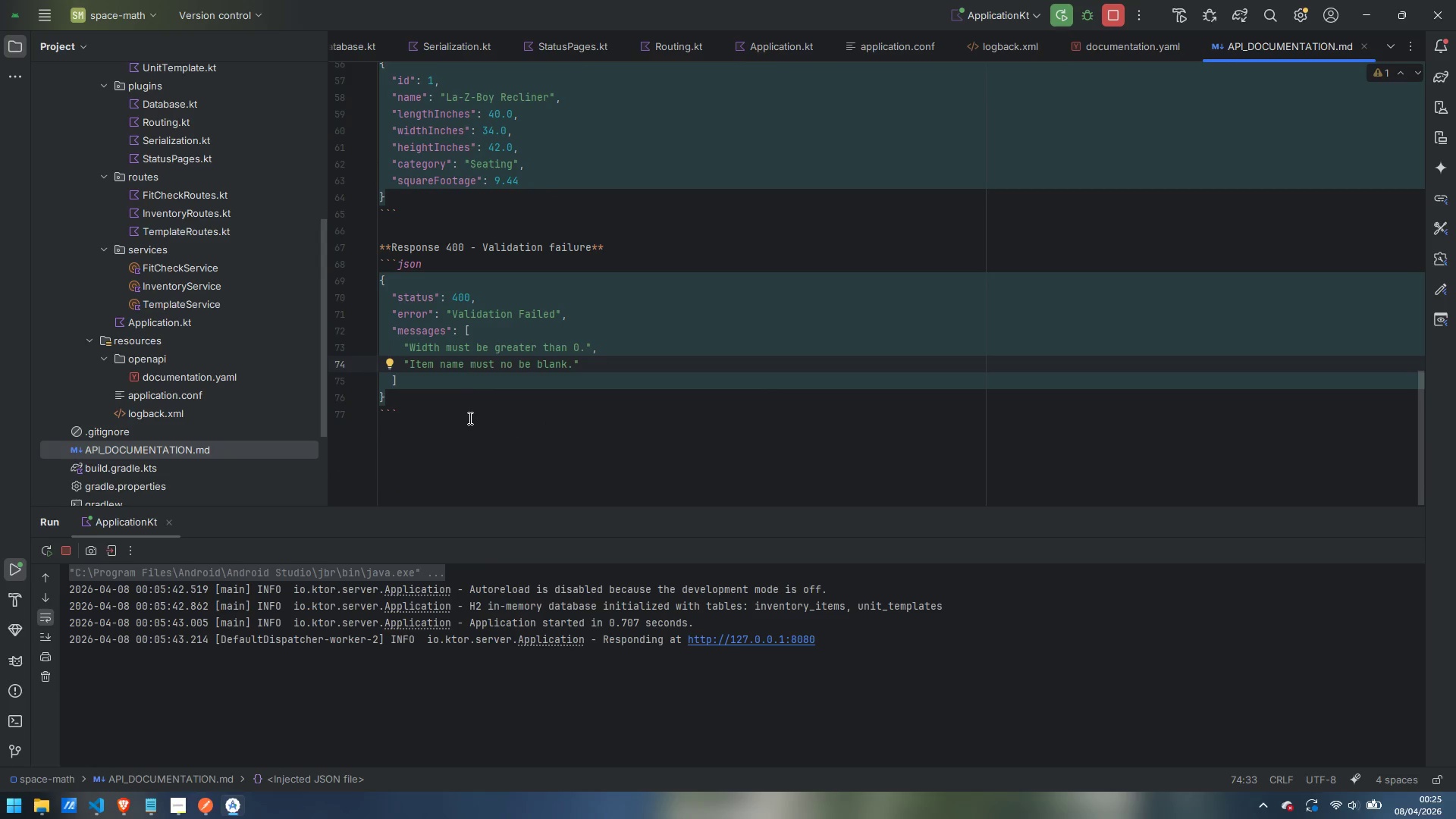 
left_click([463, 416])
 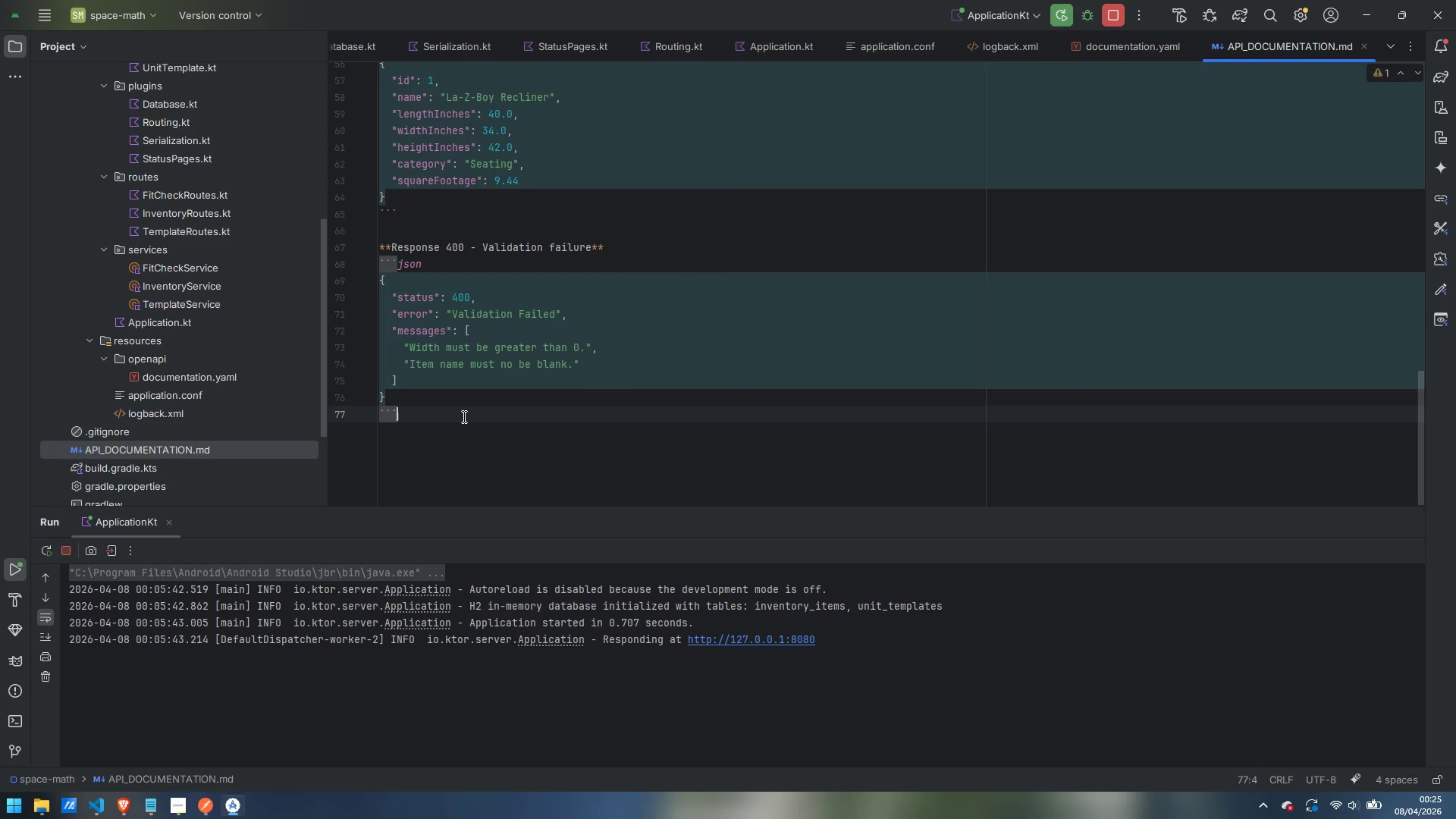 
wait(7.31)
 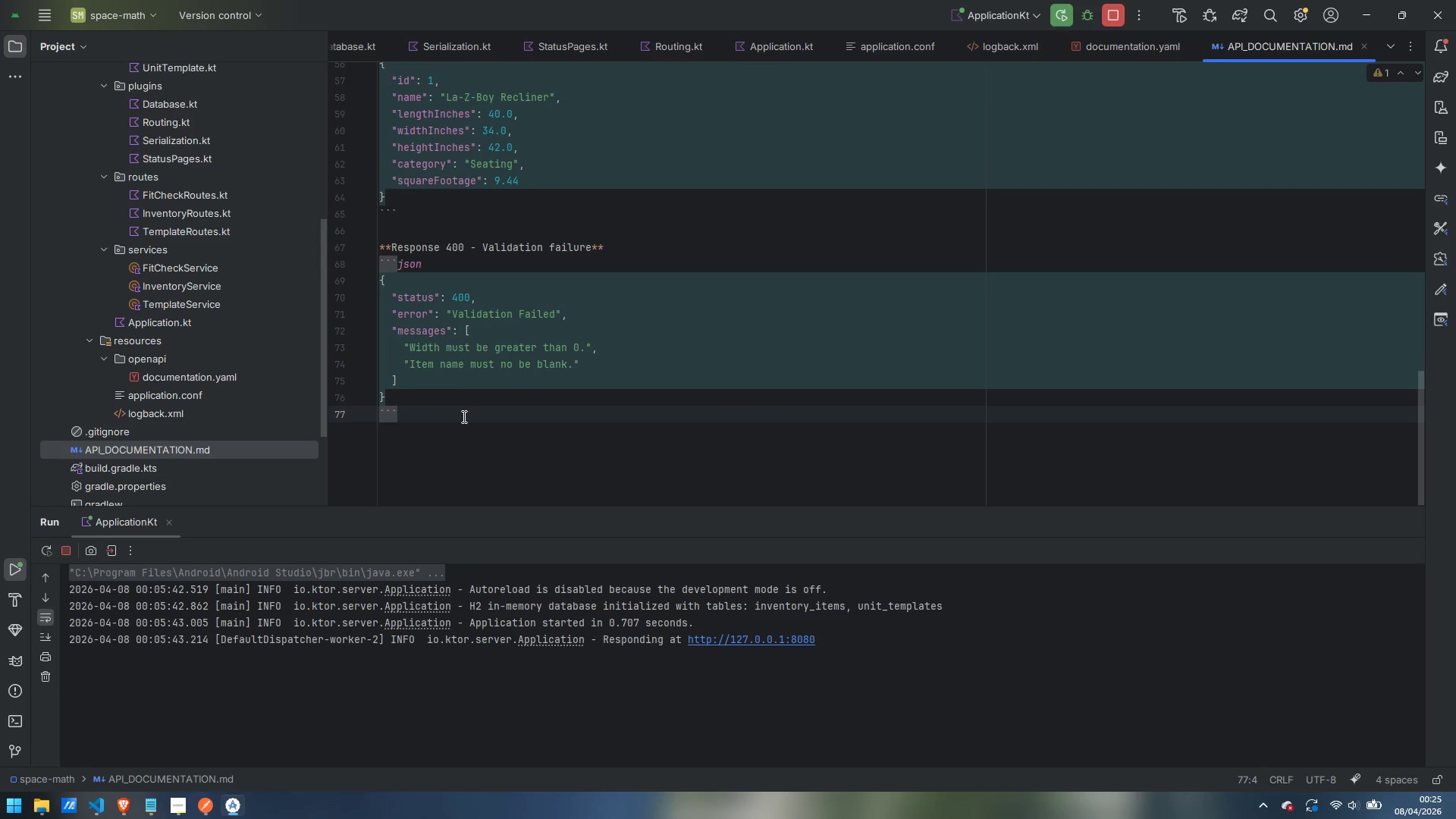 
key(Enter)
 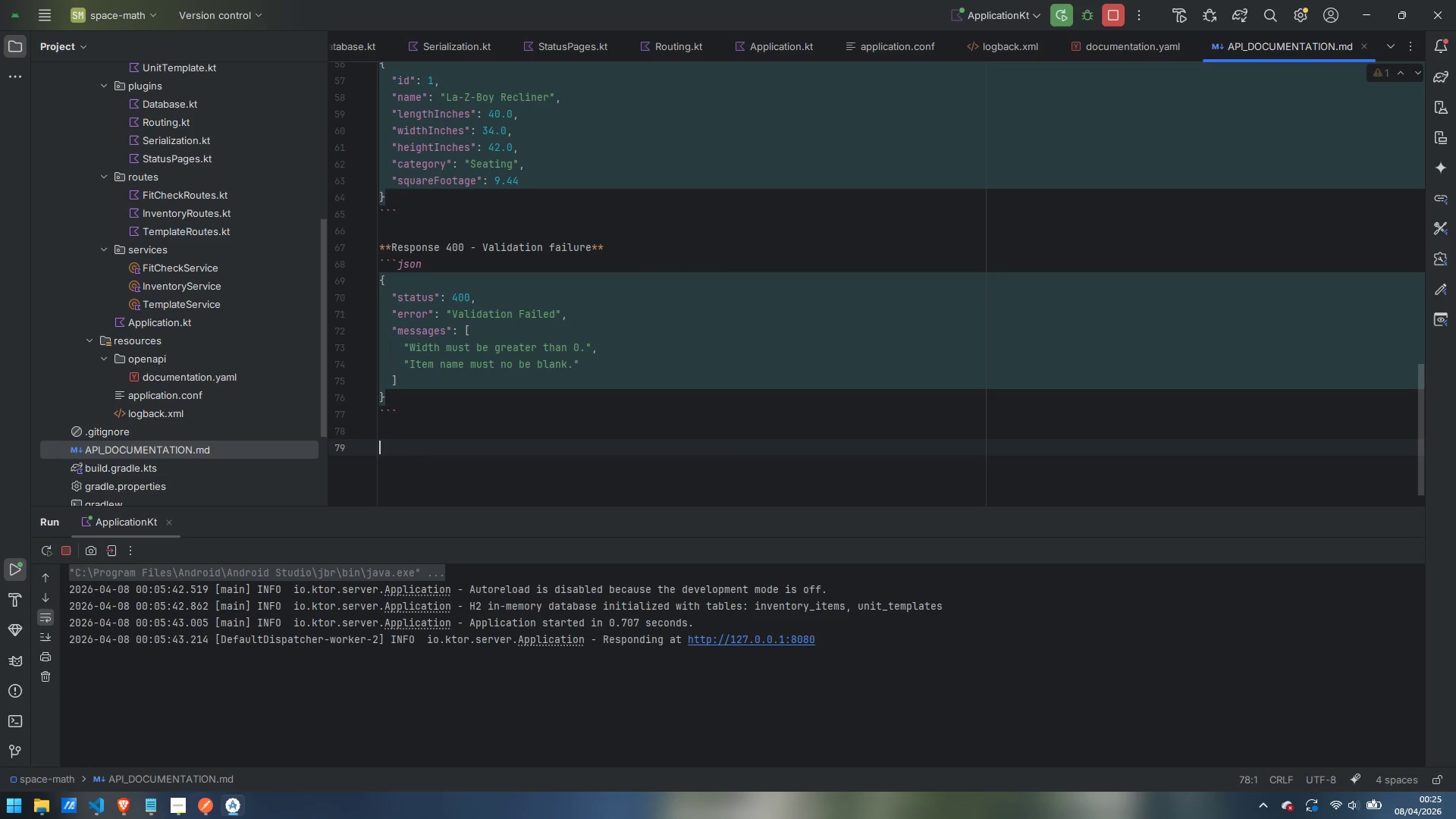 
key(Enter)
 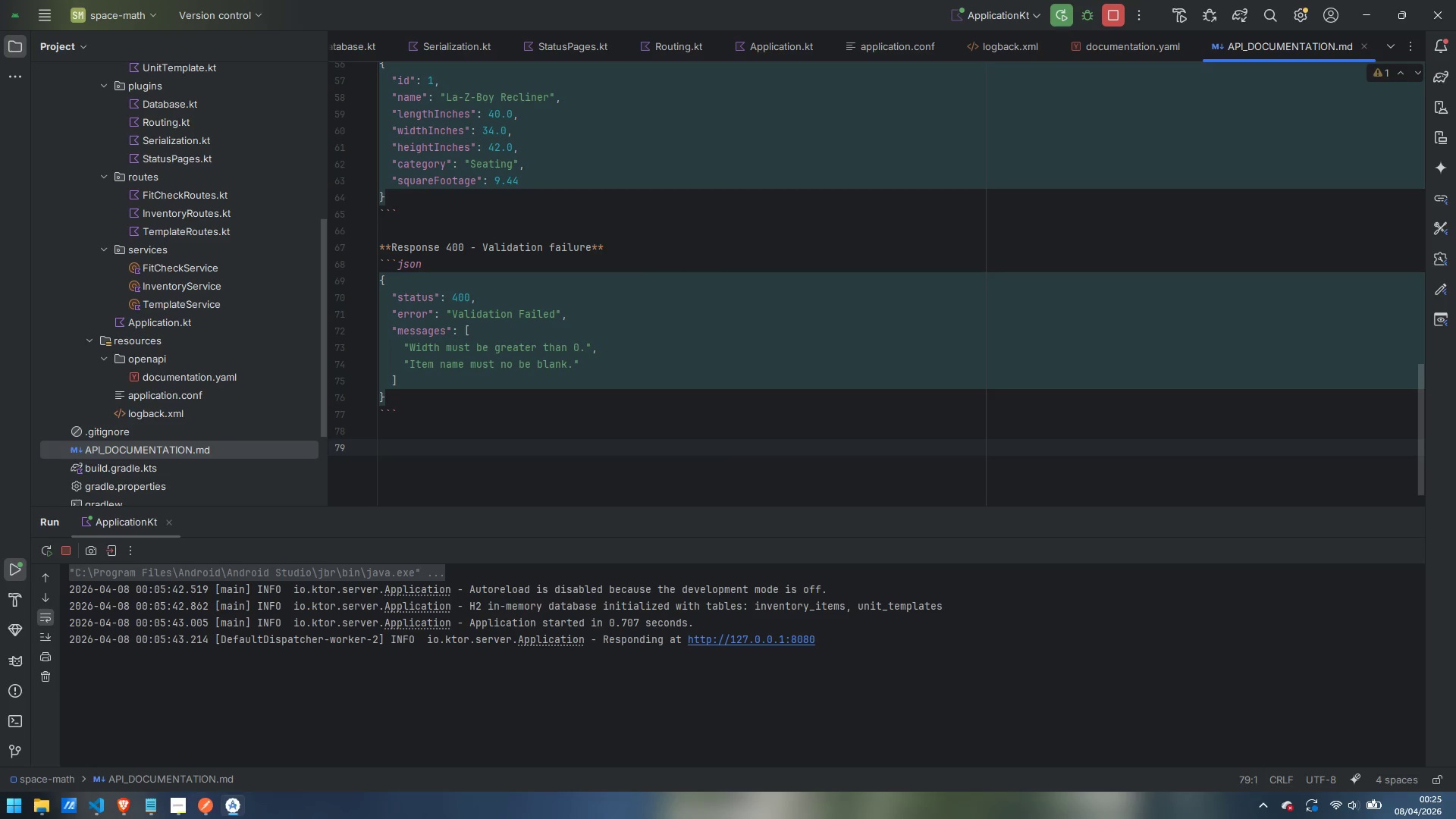 
key(Minus)
 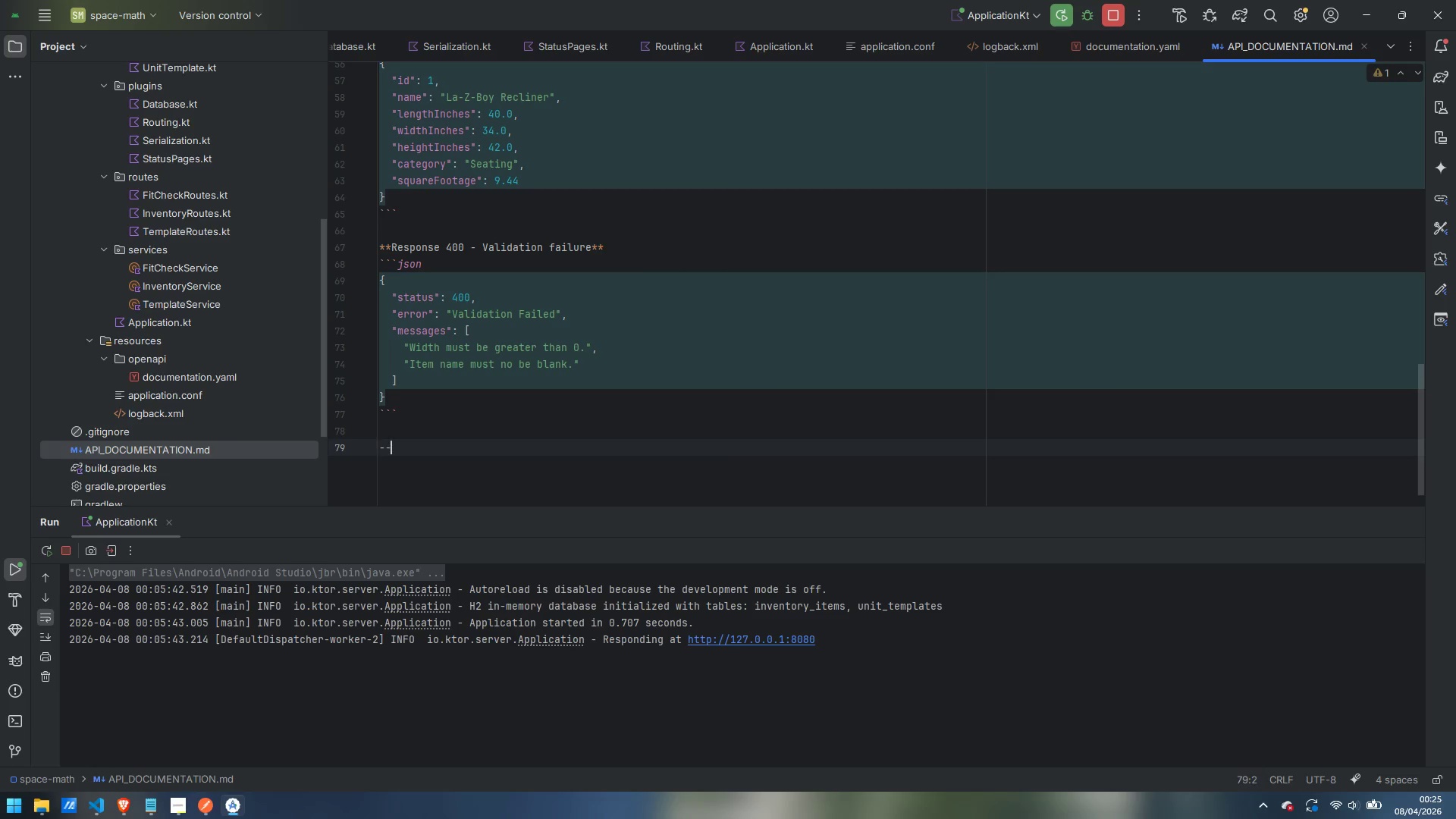 
key(Minus)
 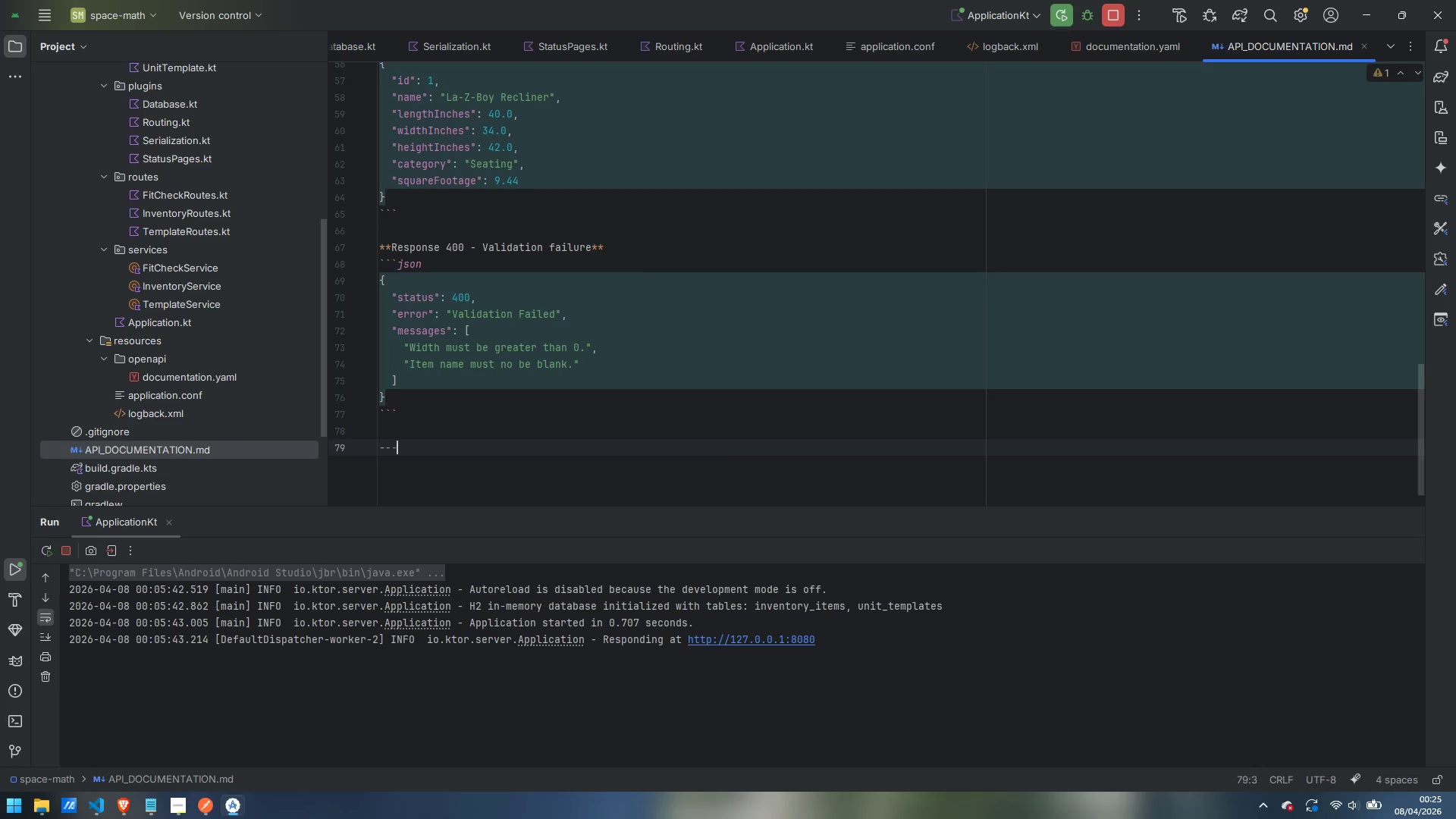 
key(Minus)
 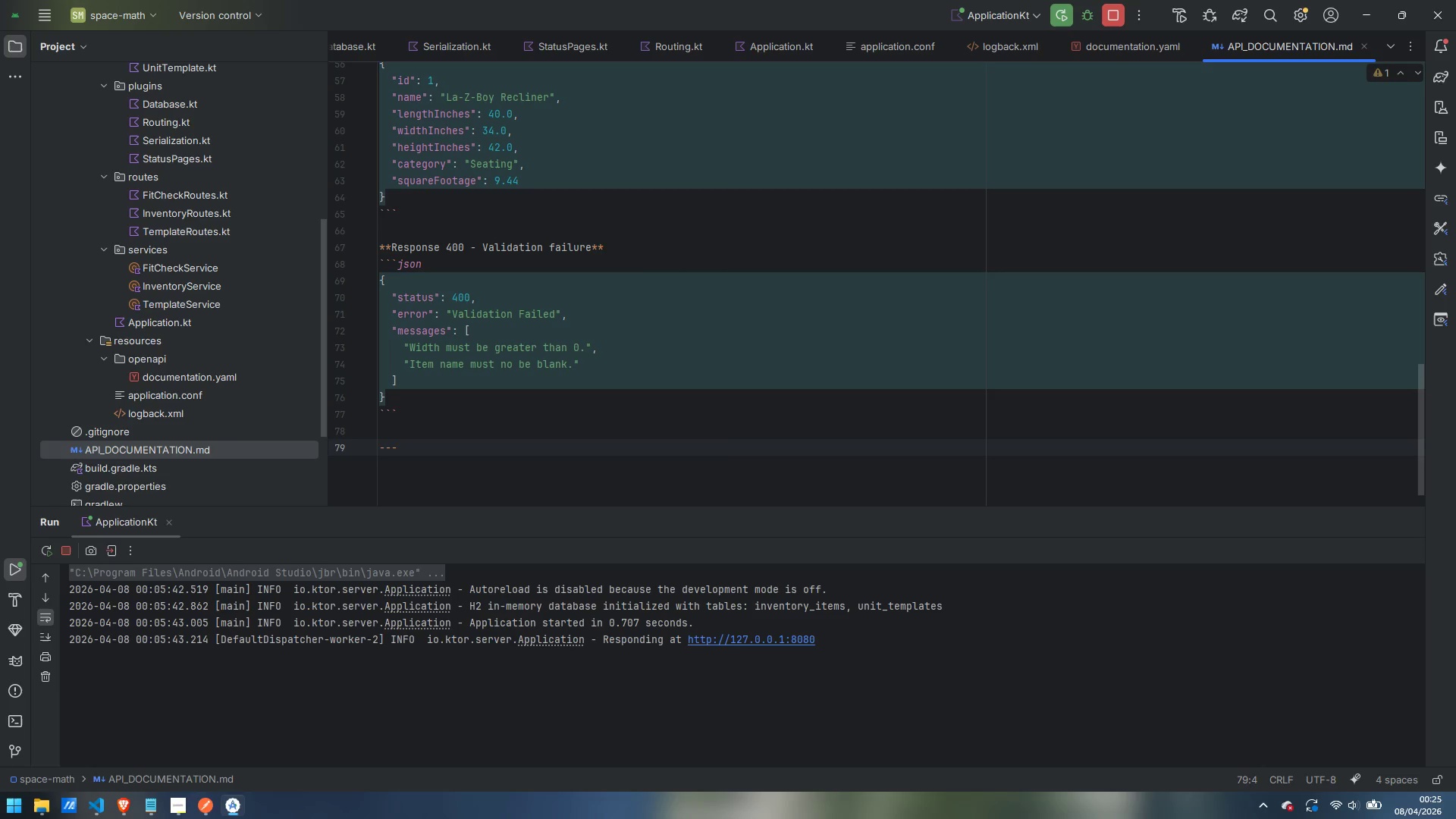 
wait(5.16)
 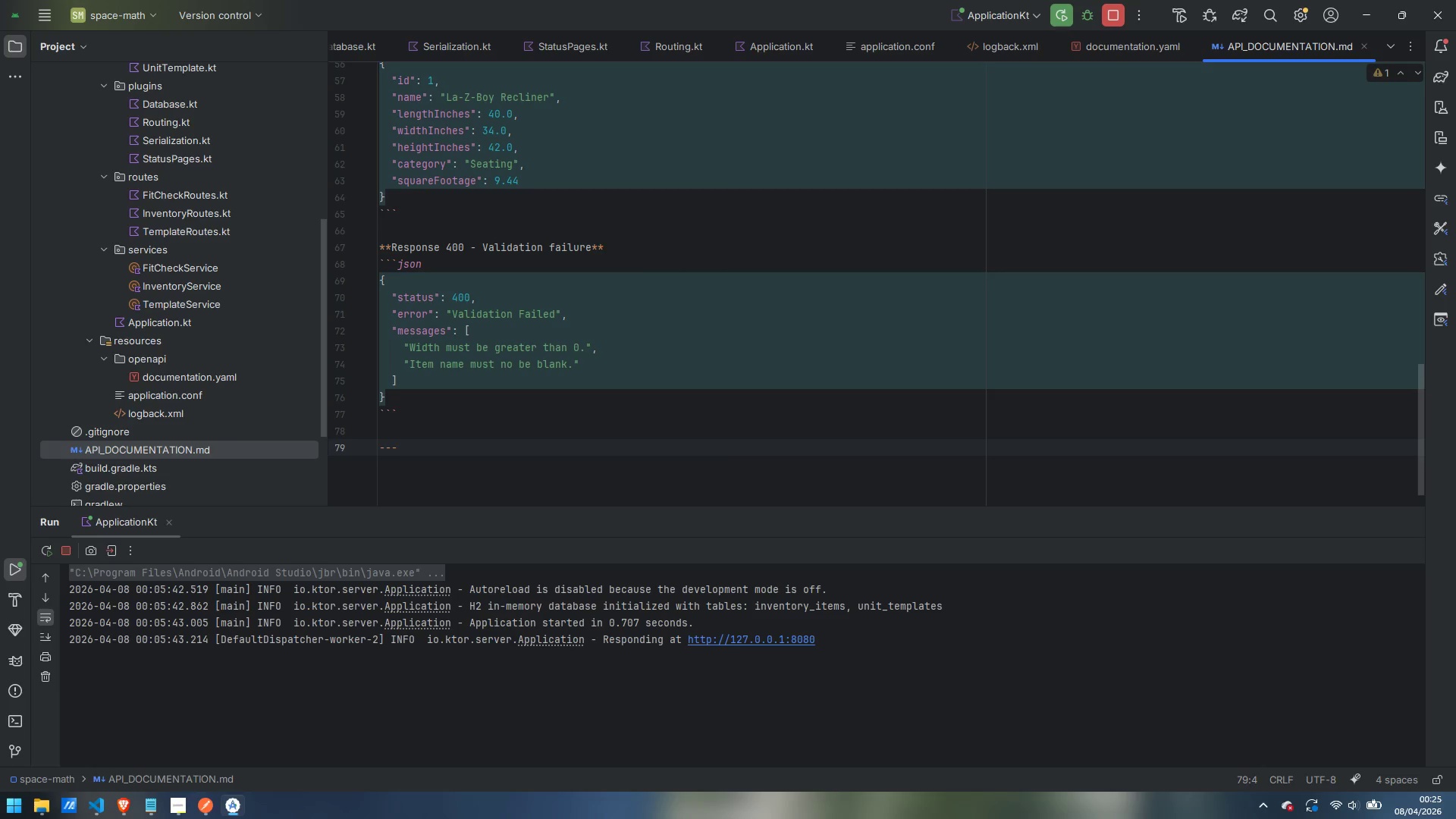 
key(Enter)
 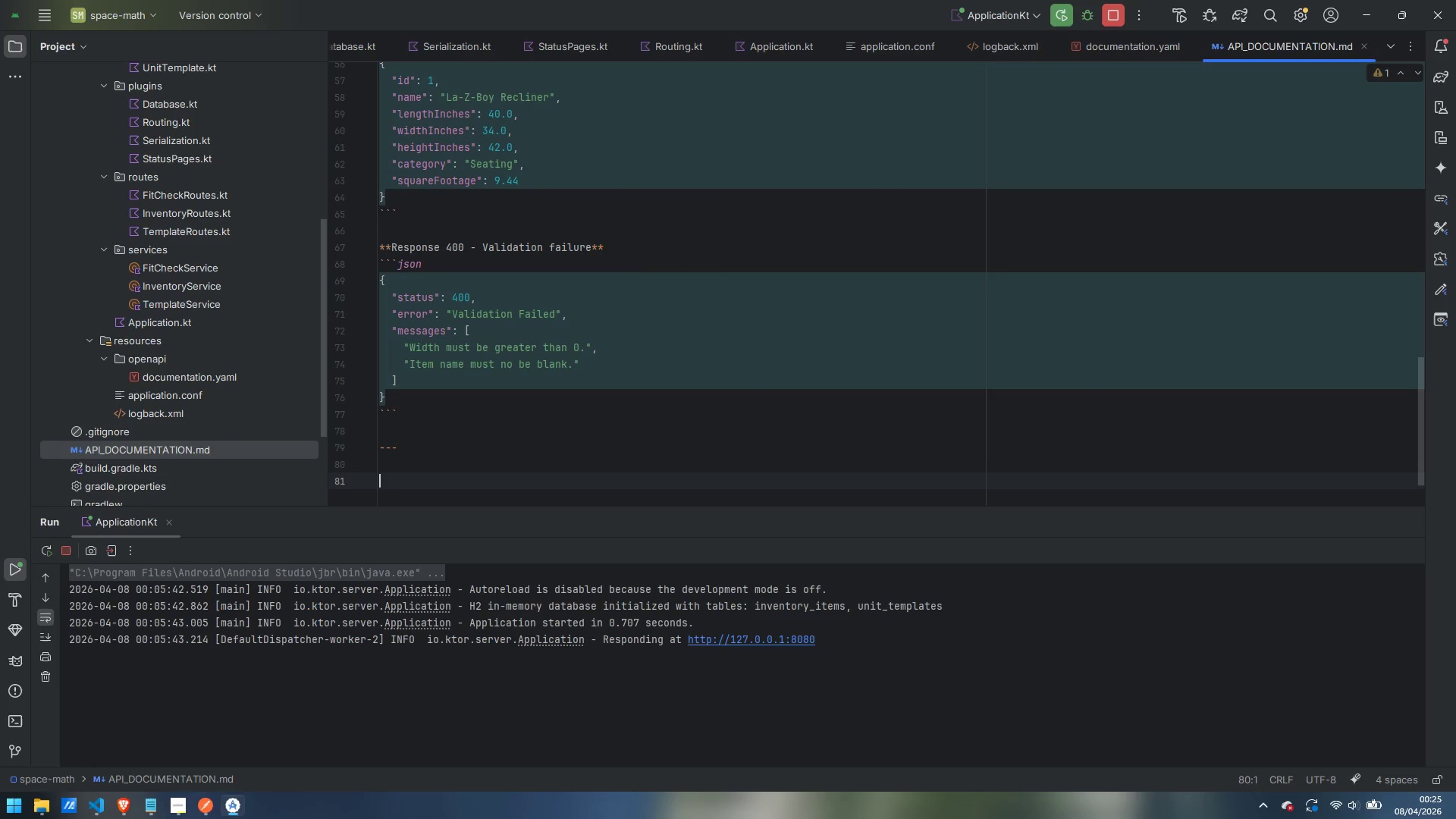 
key(Enter)
 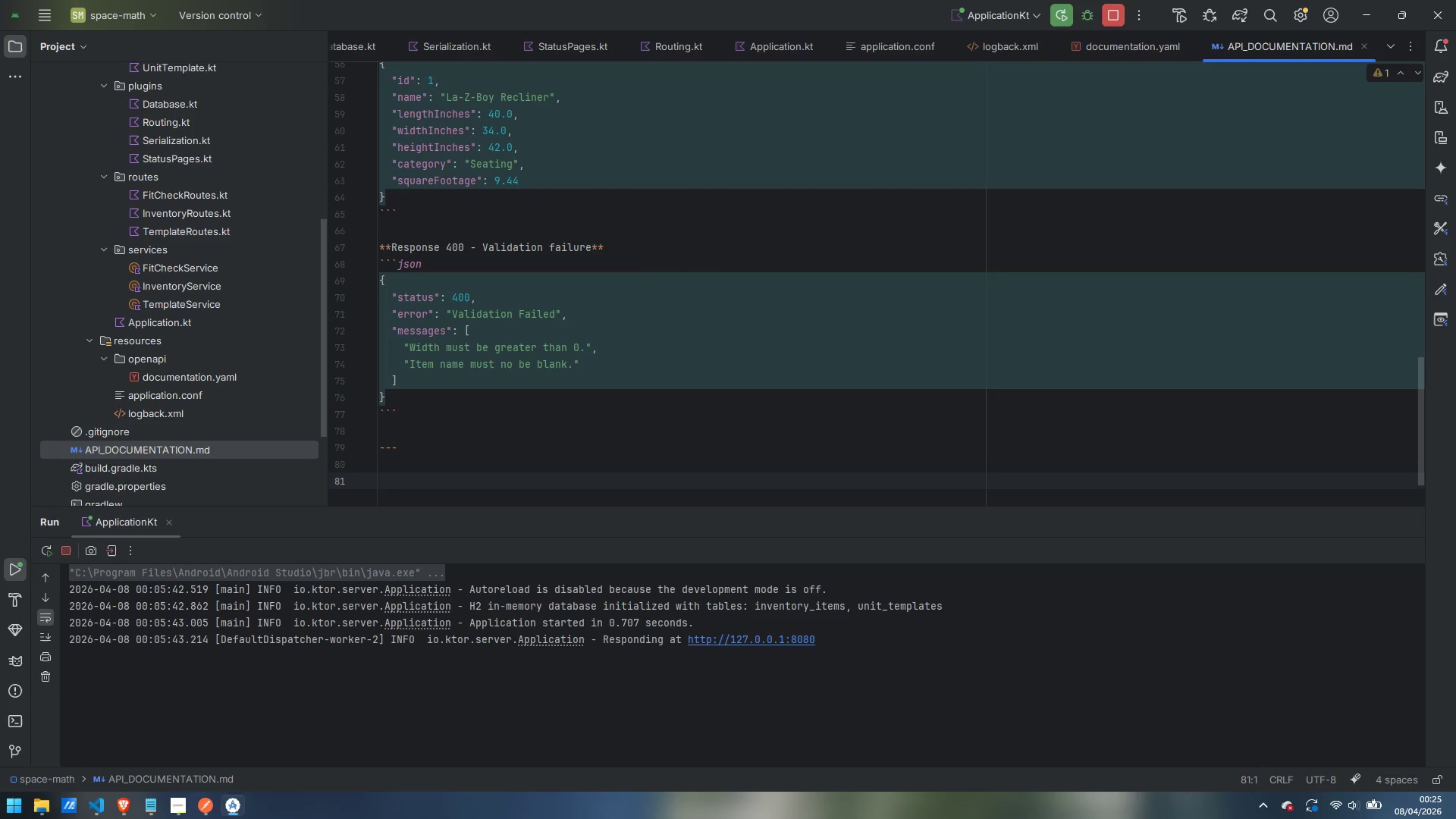 
type(### GET `api)
 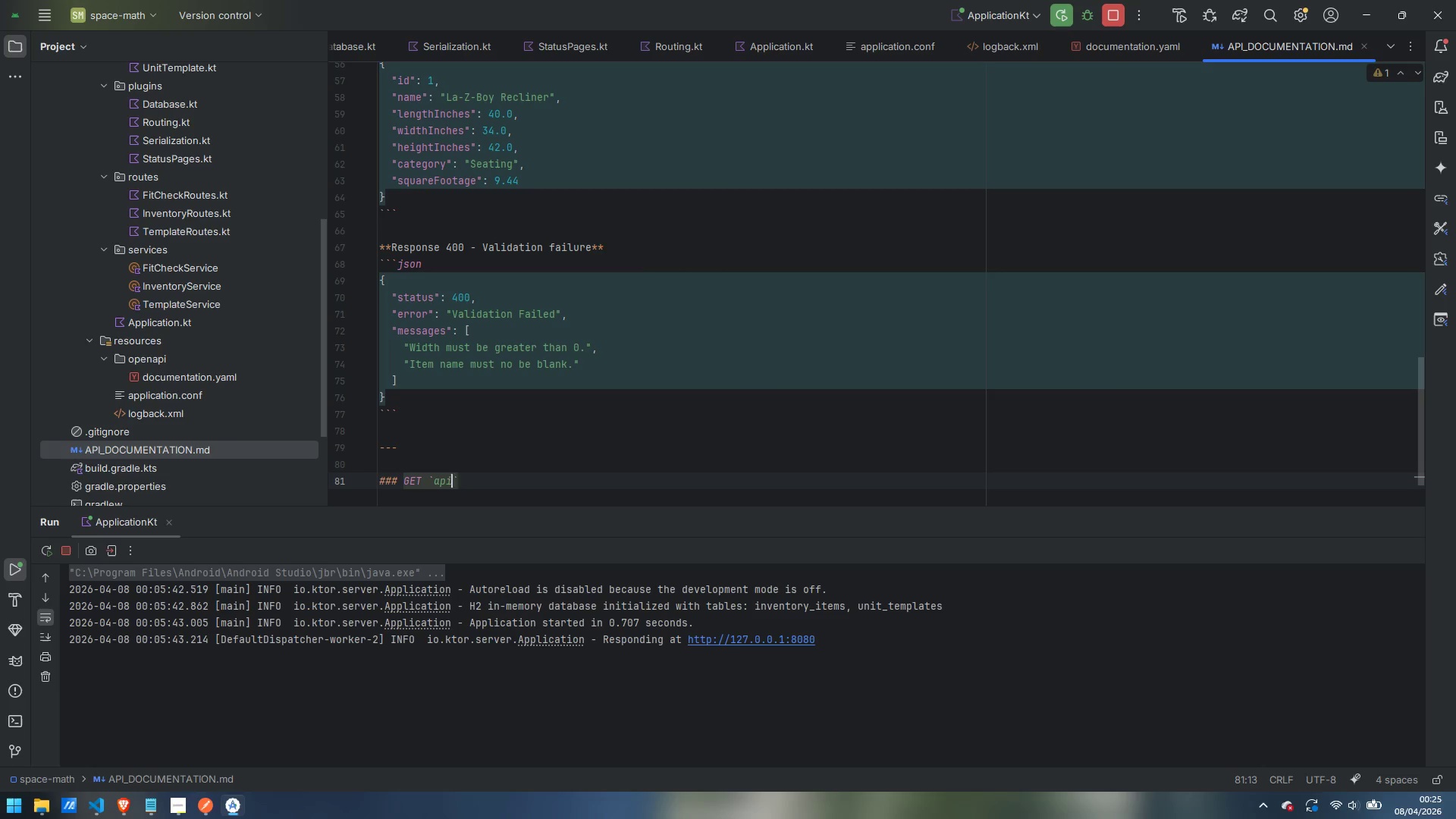 
key(Control+ControlLeft)
 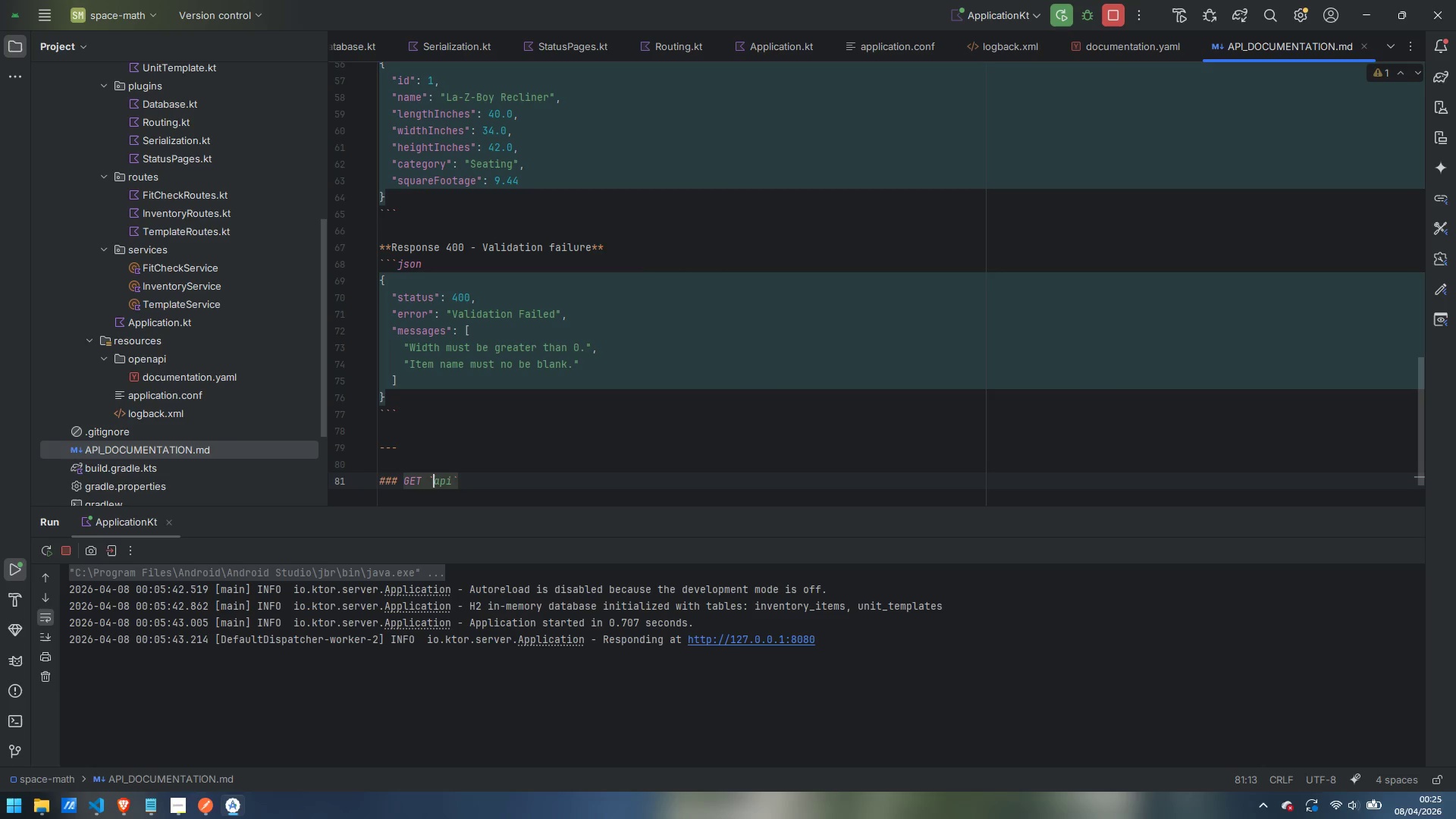 
key(Control+ArrowLeft)
 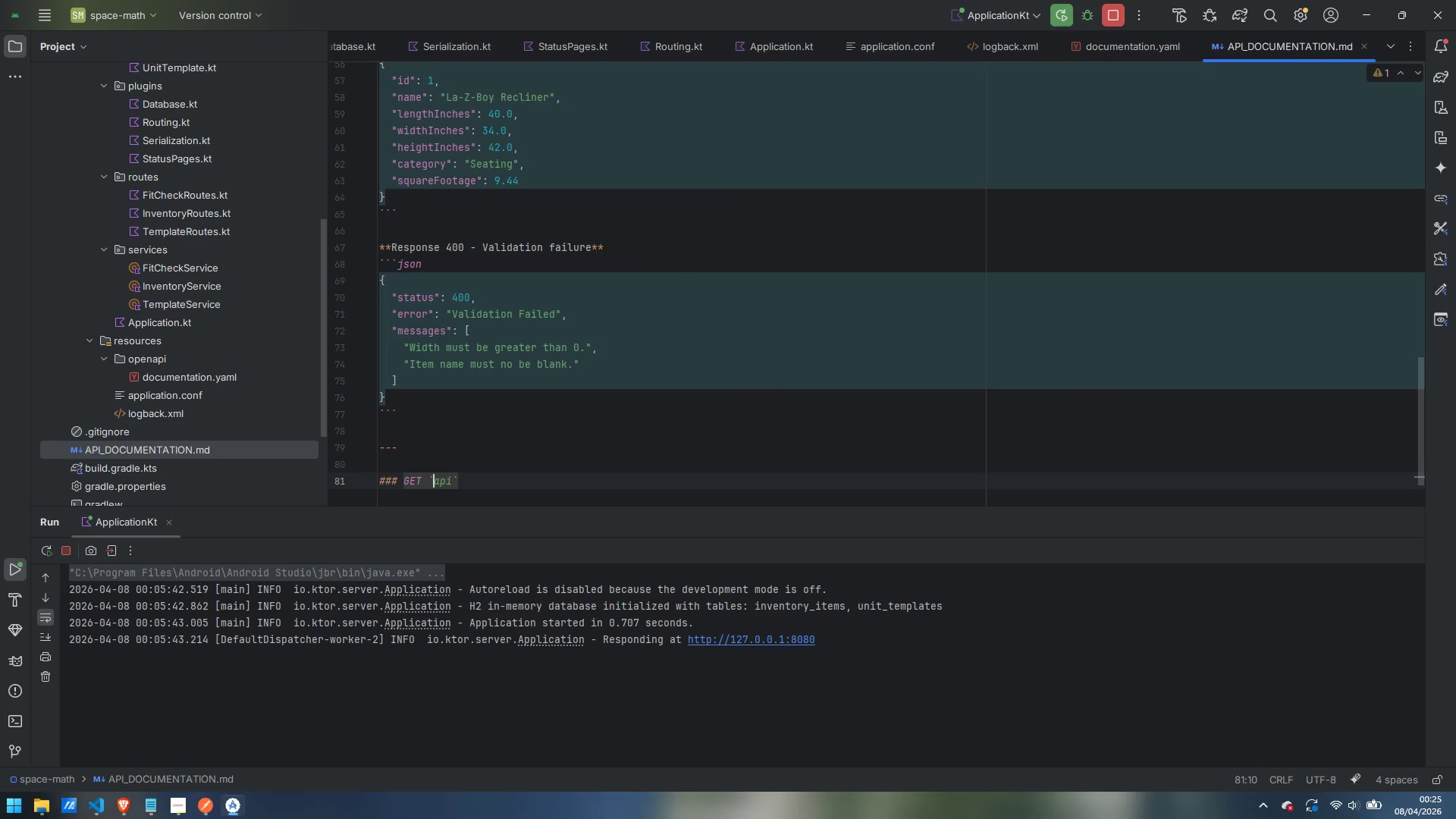 
key(Slash)
 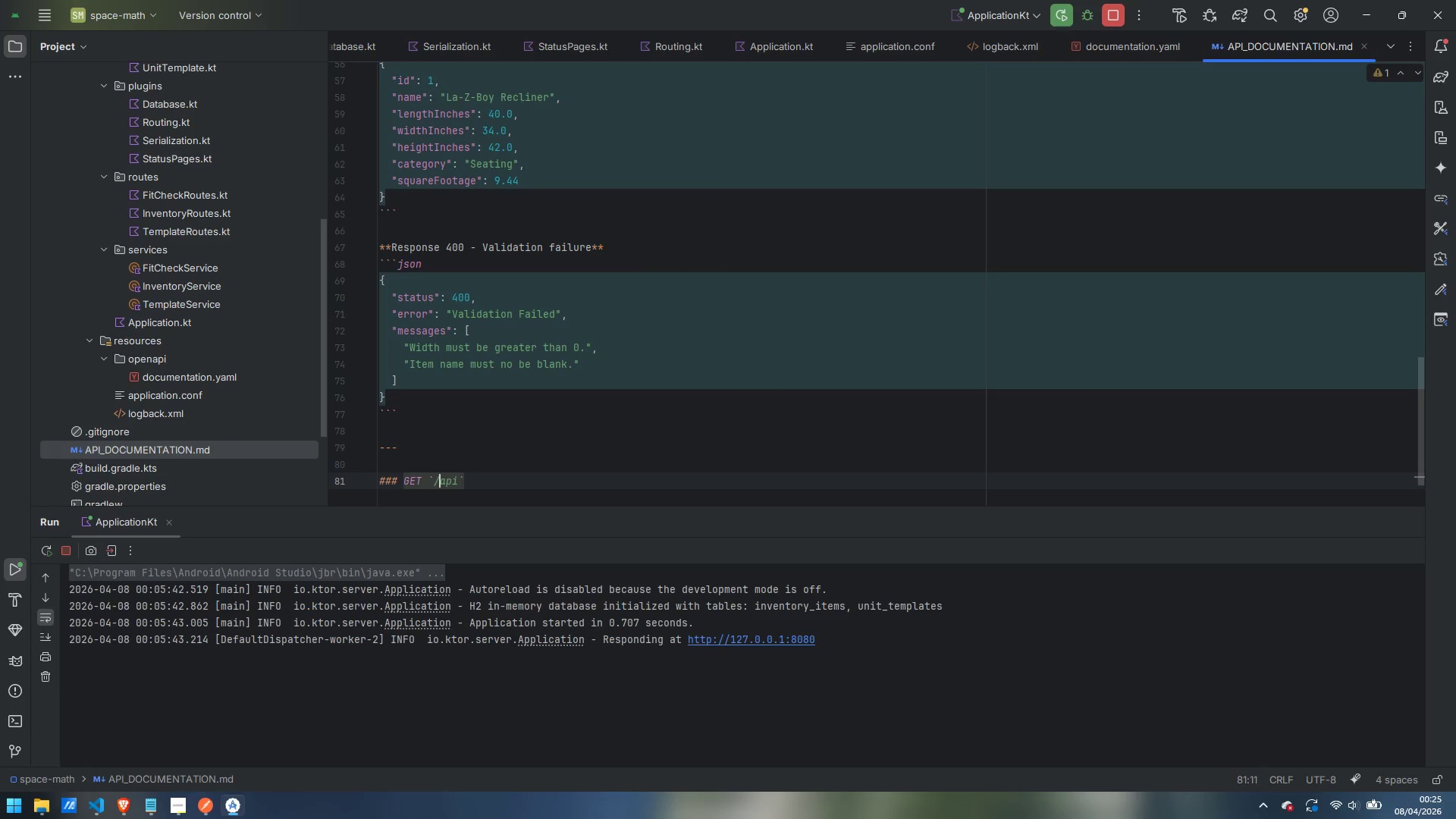 
key(Control+ControlLeft)
 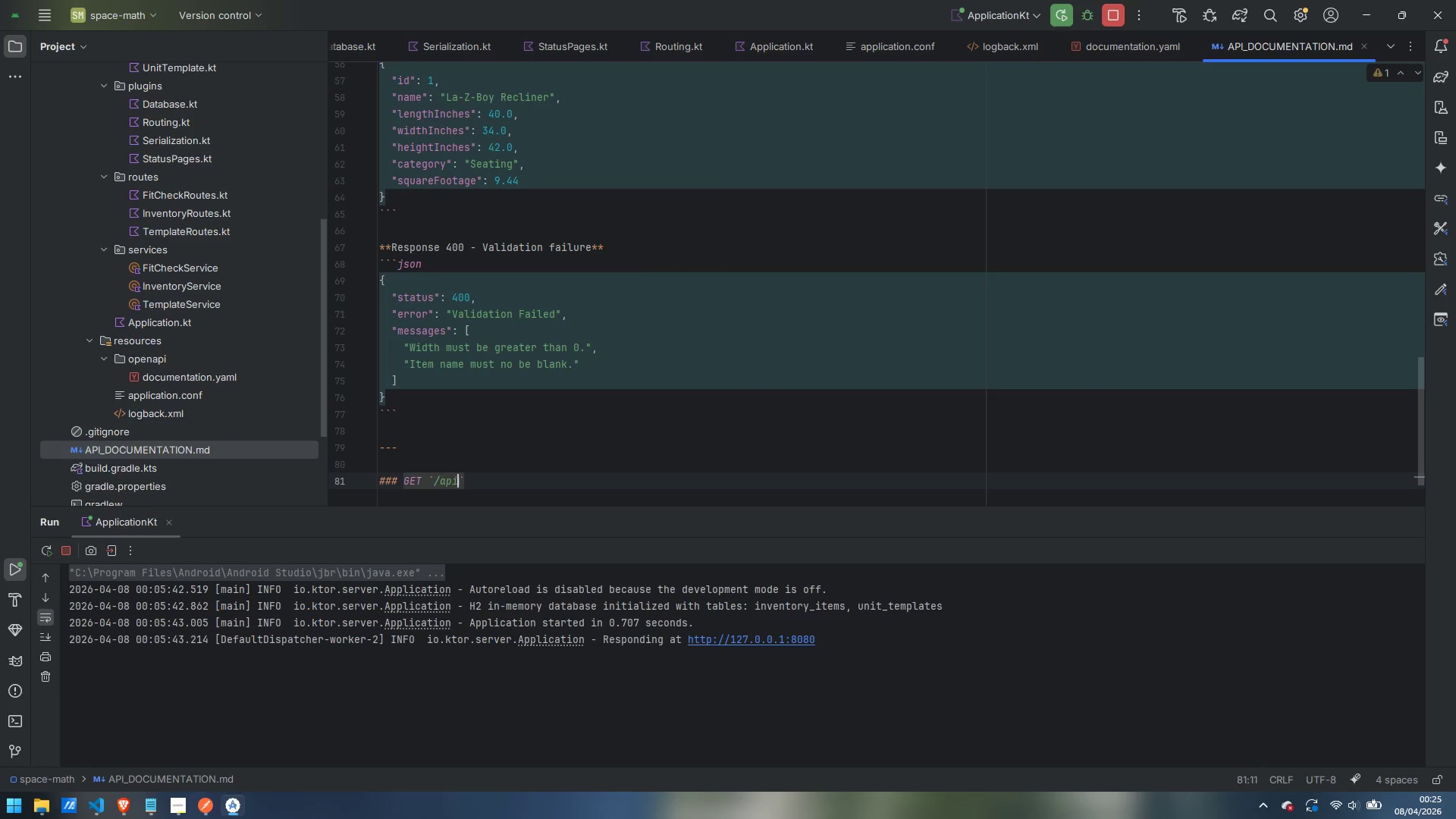 
key(Control+ArrowRight)
 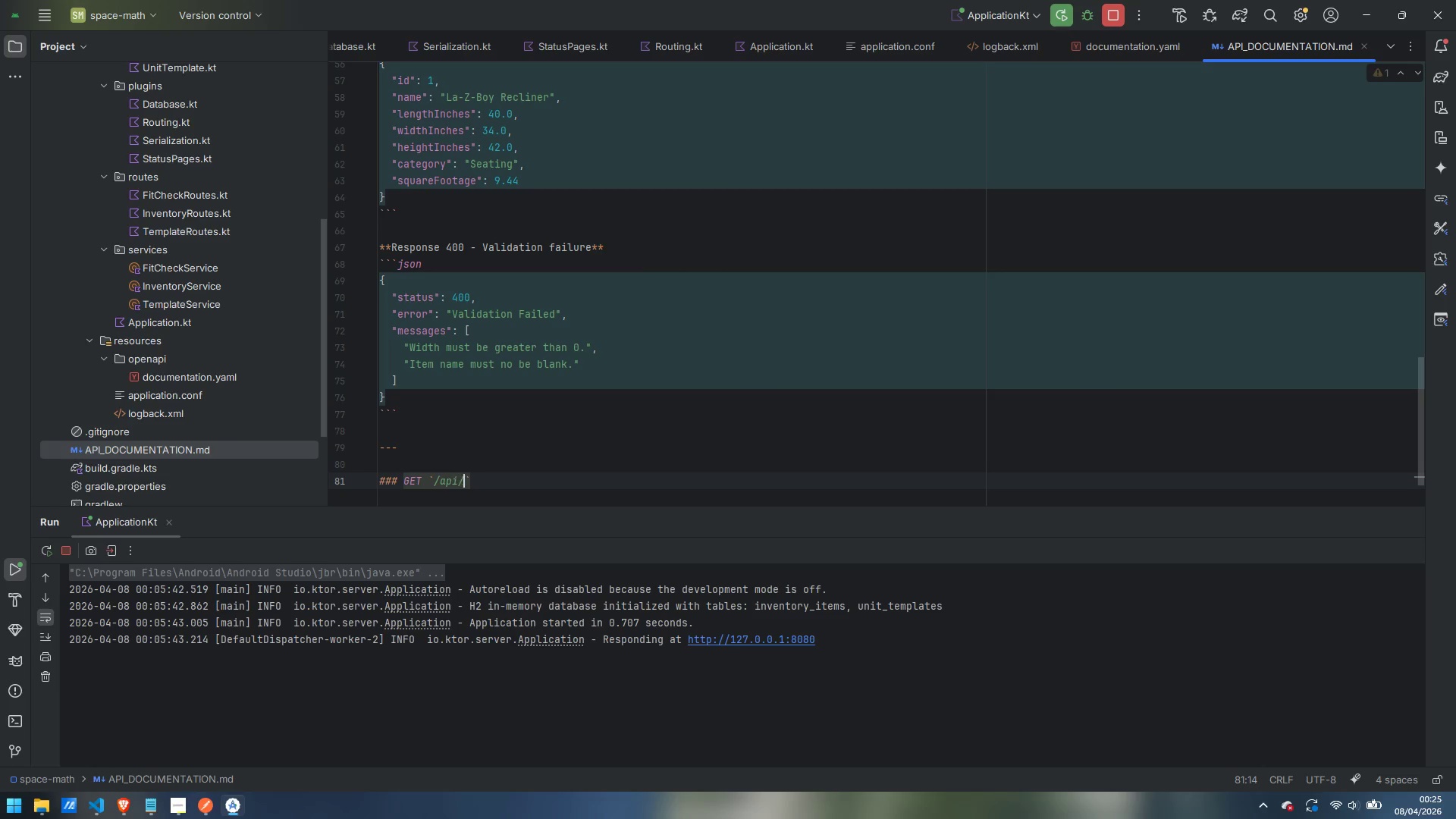 
type(/invenrot)
key(Backspace)
key(Backspace)
key(Backspace)
type(tory/{})
 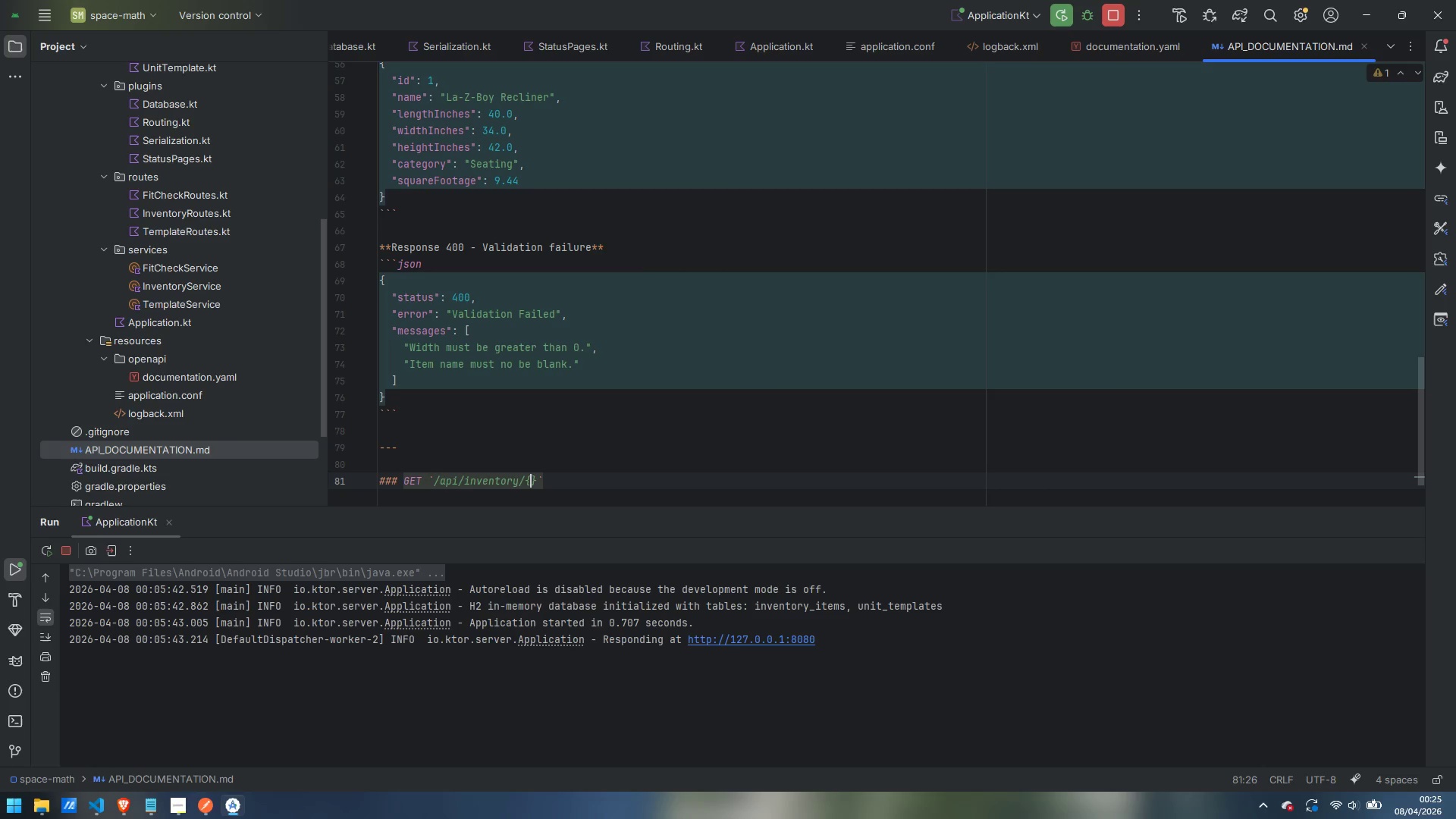 
 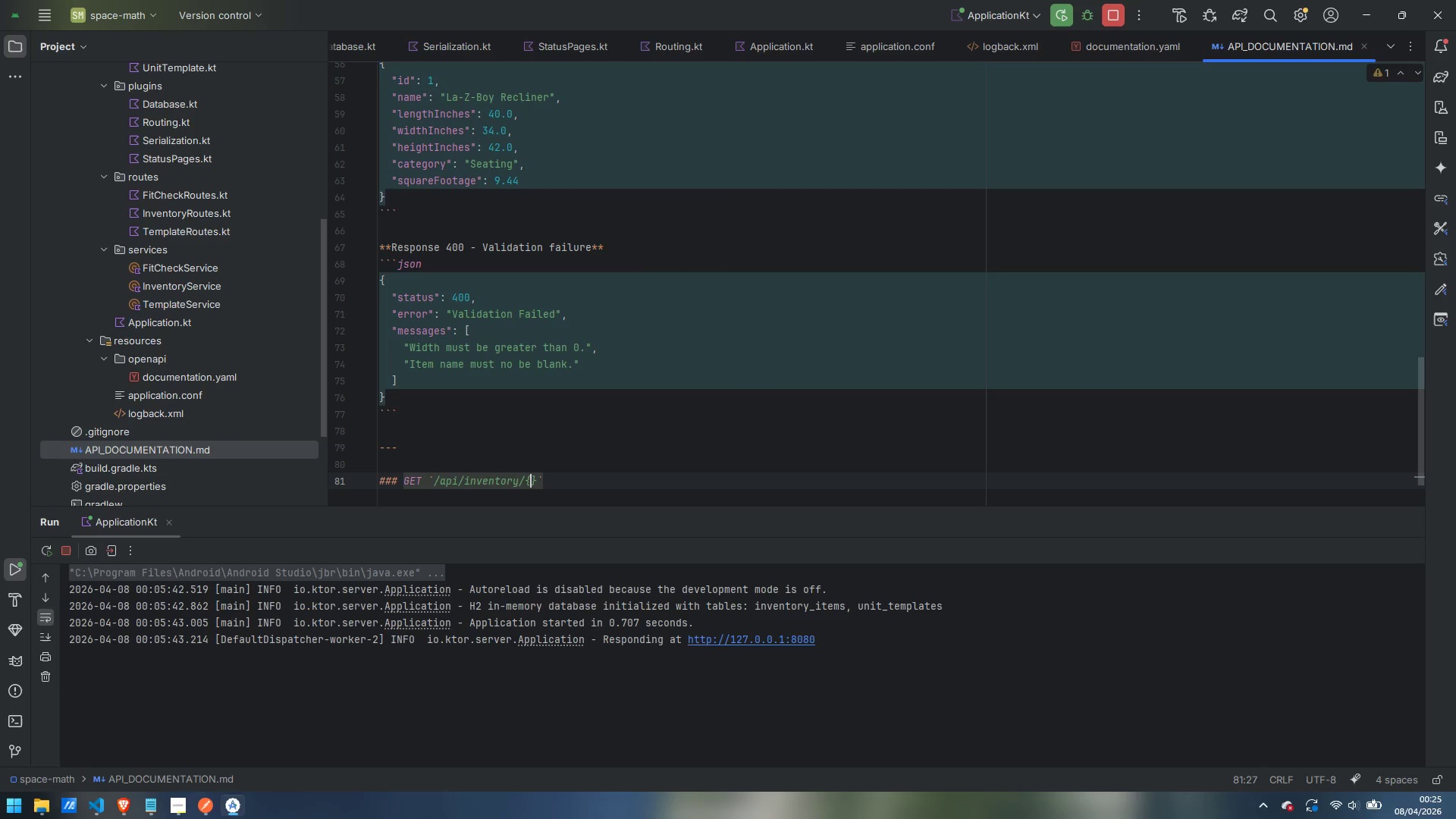 
key(ArrowLeft)
 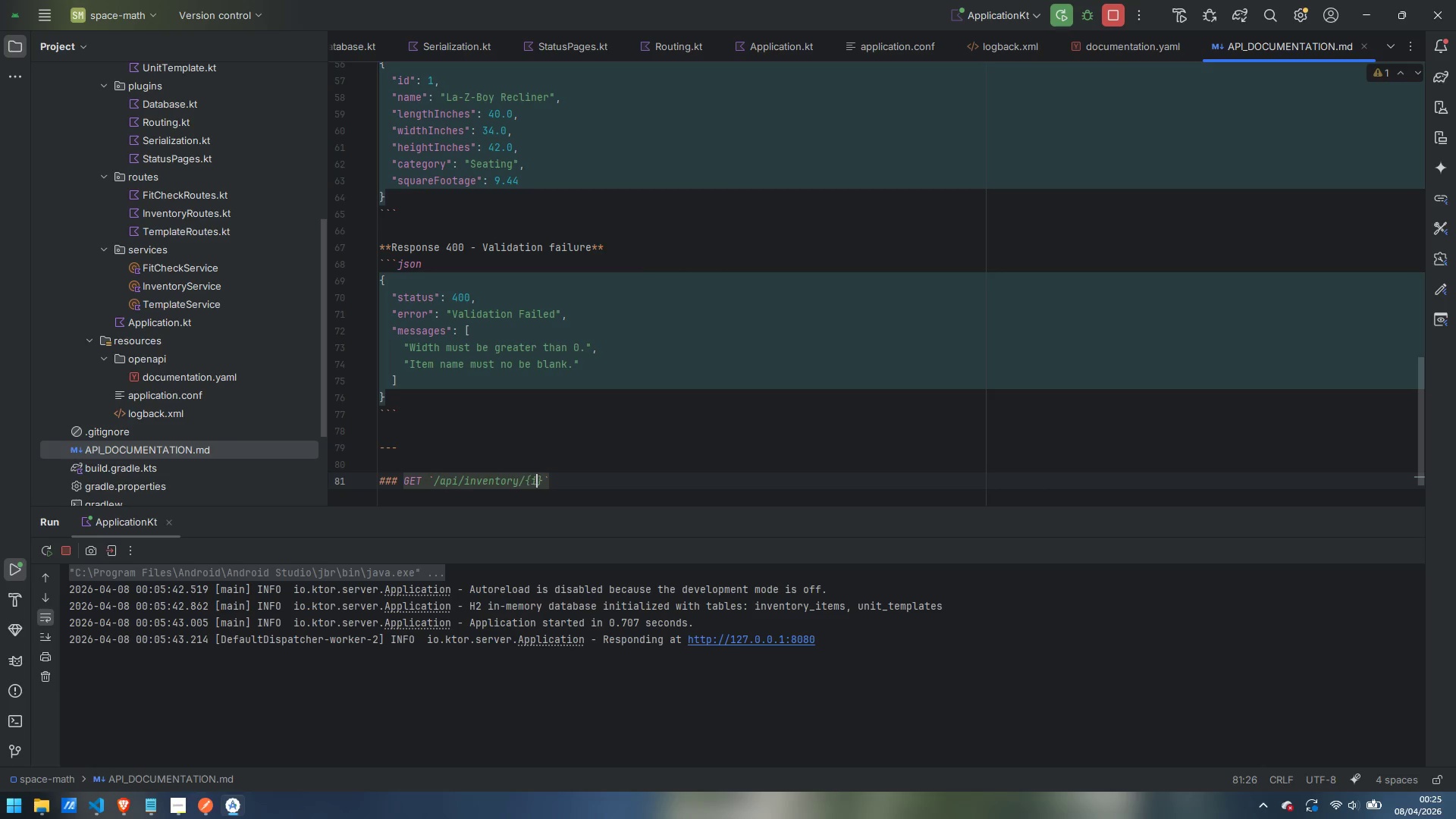 
type(id)
 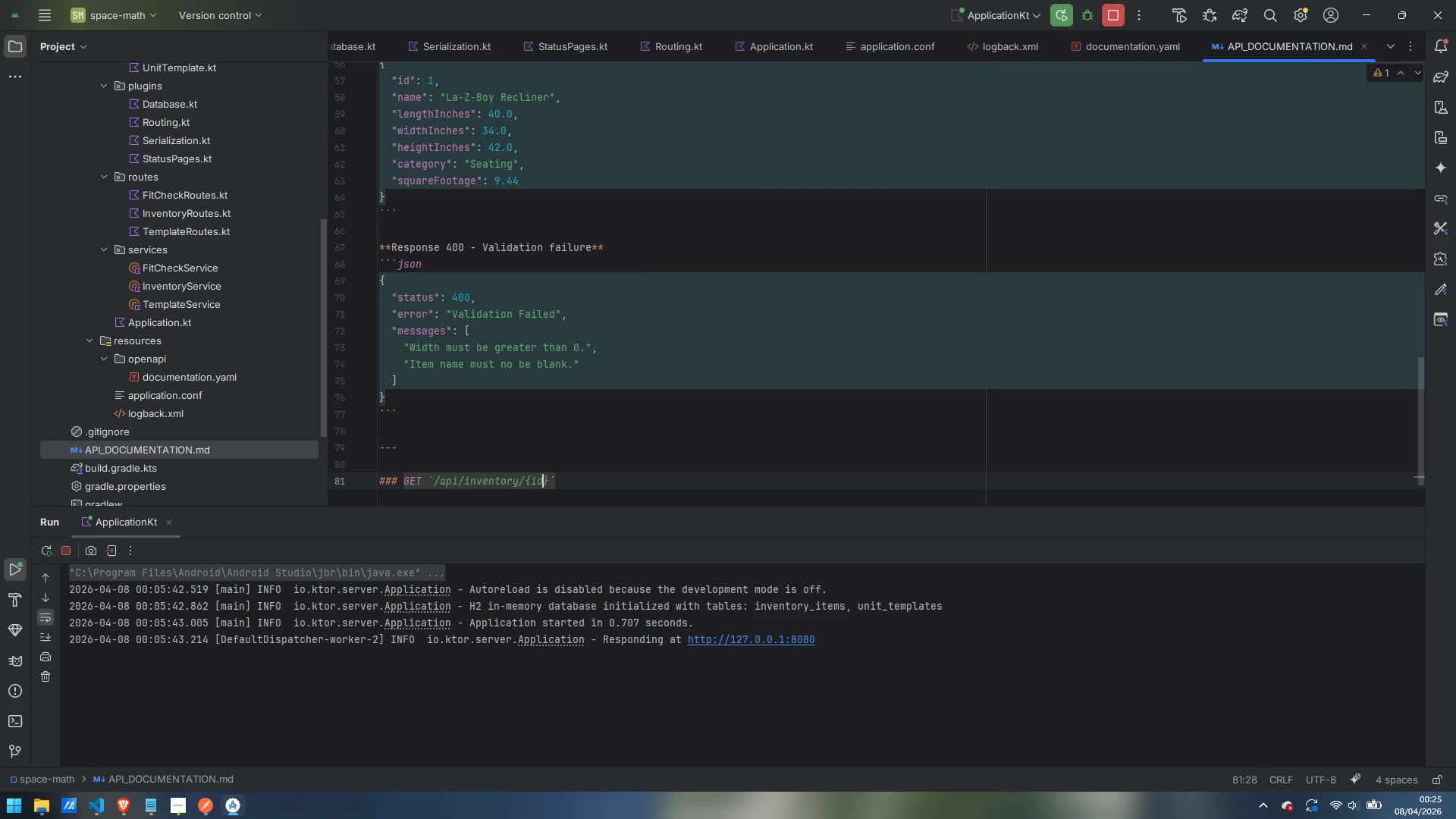 
key(ArrowRight)
 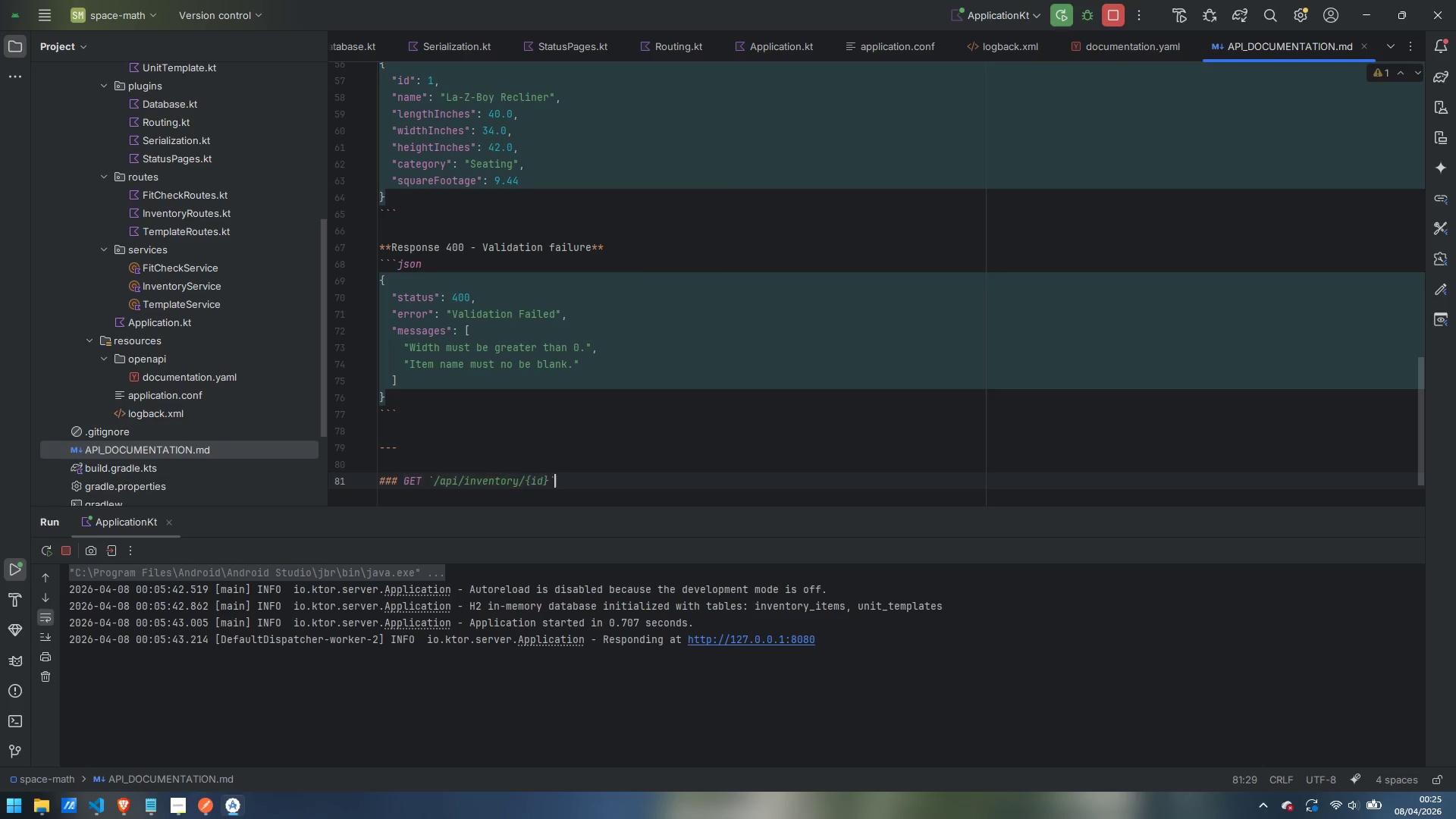 
key(ArrowRight)
 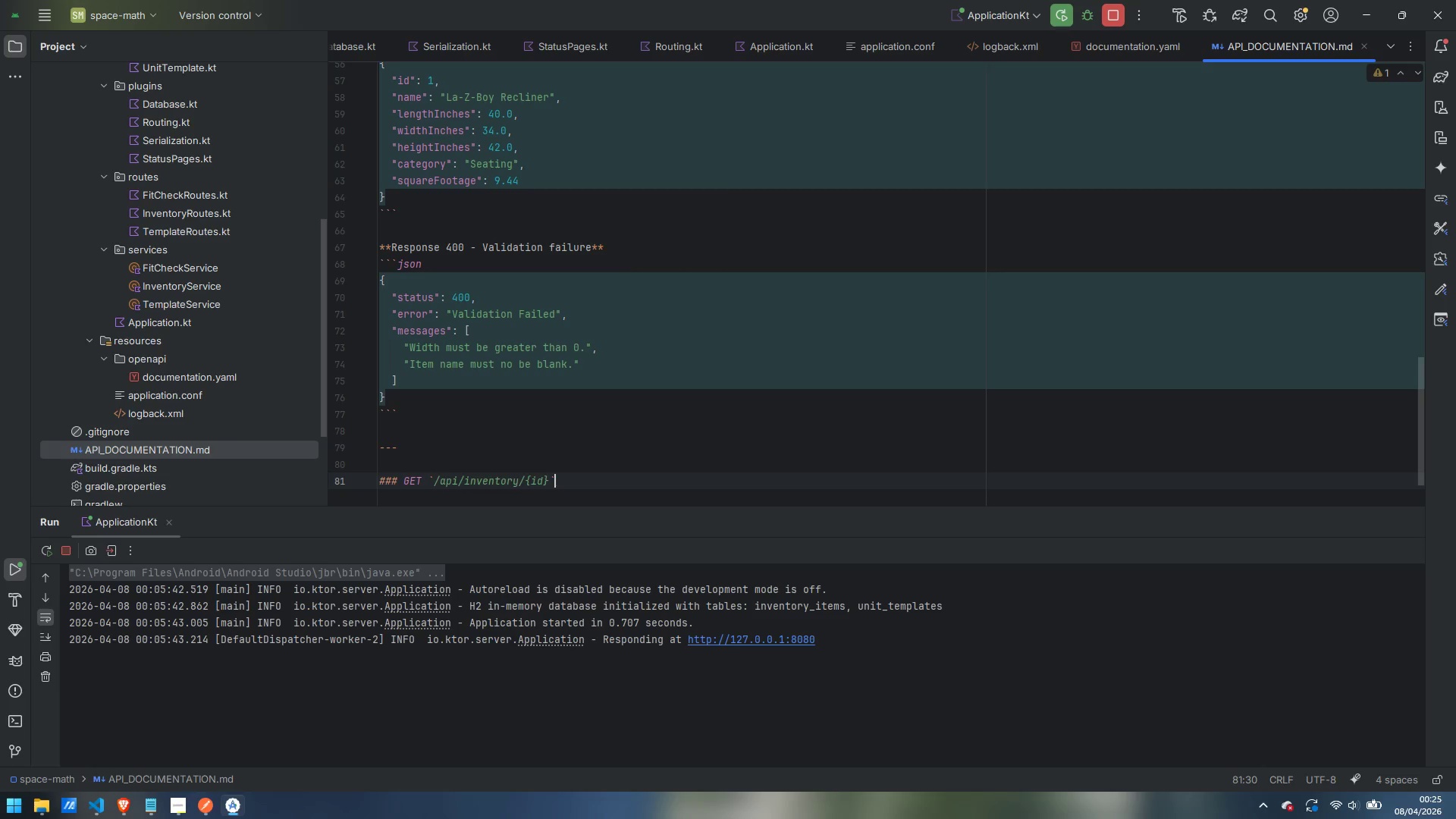 
key(Enter)
 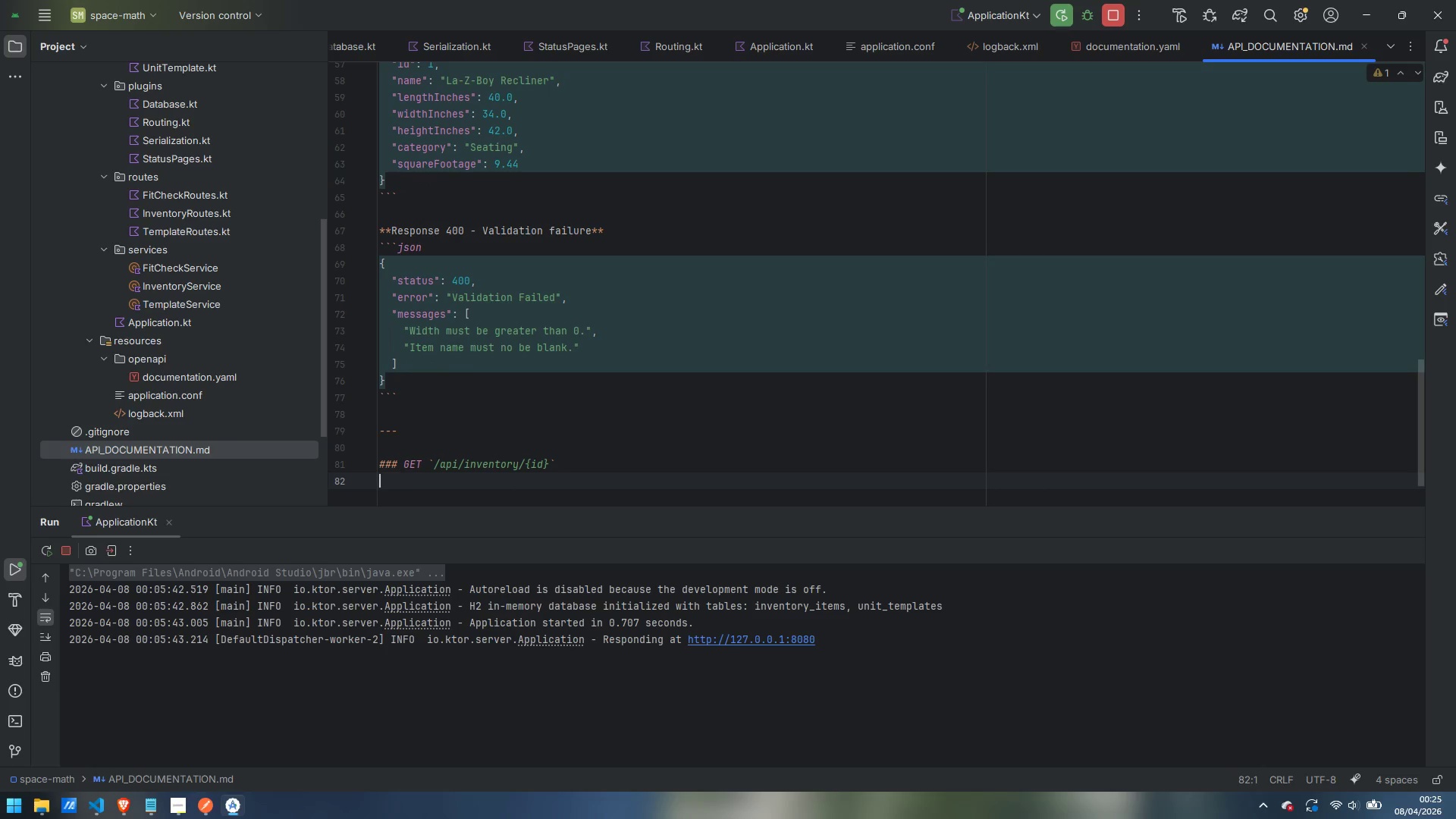 
key(Enter)
 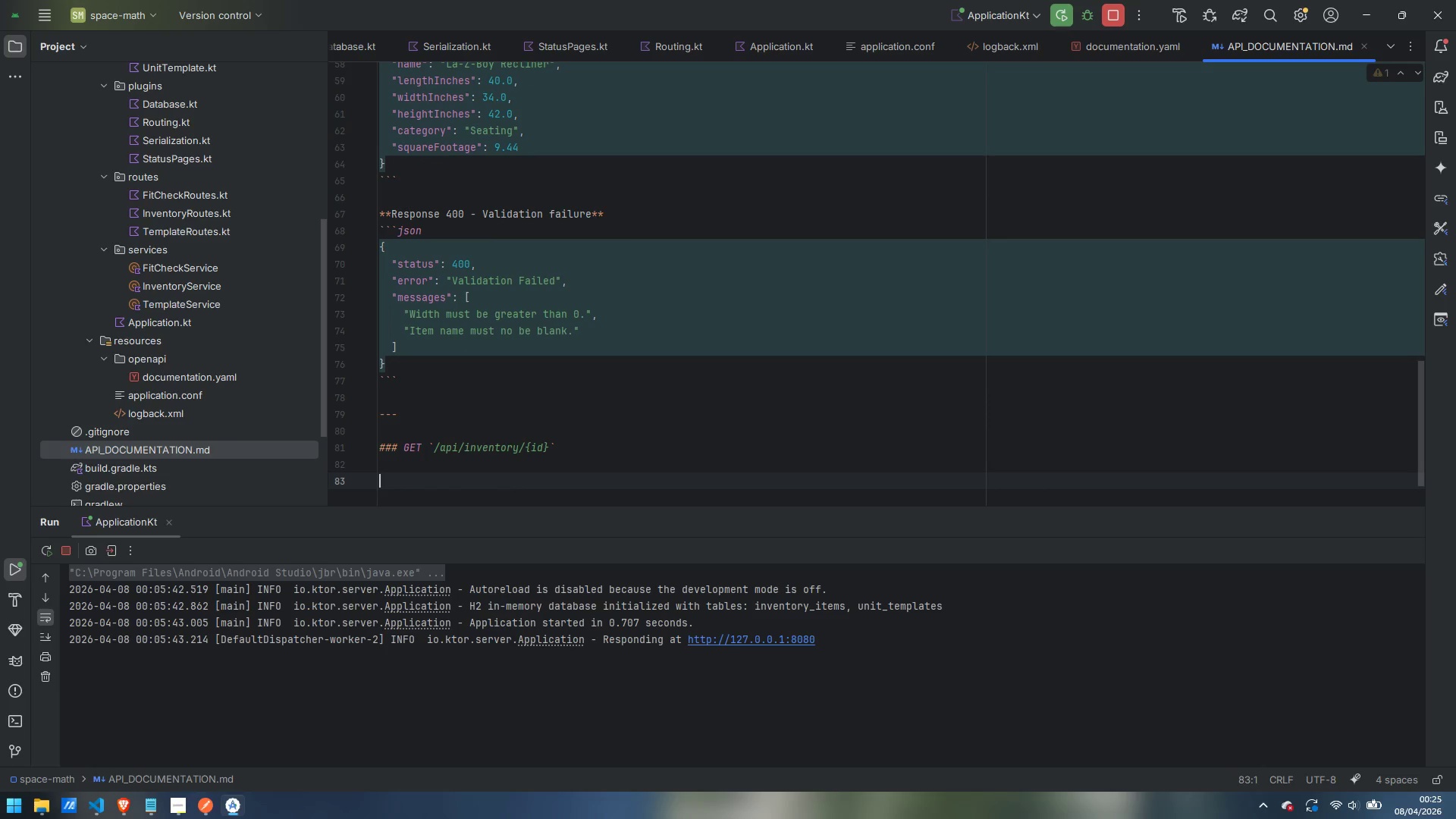 
type(Returns )
 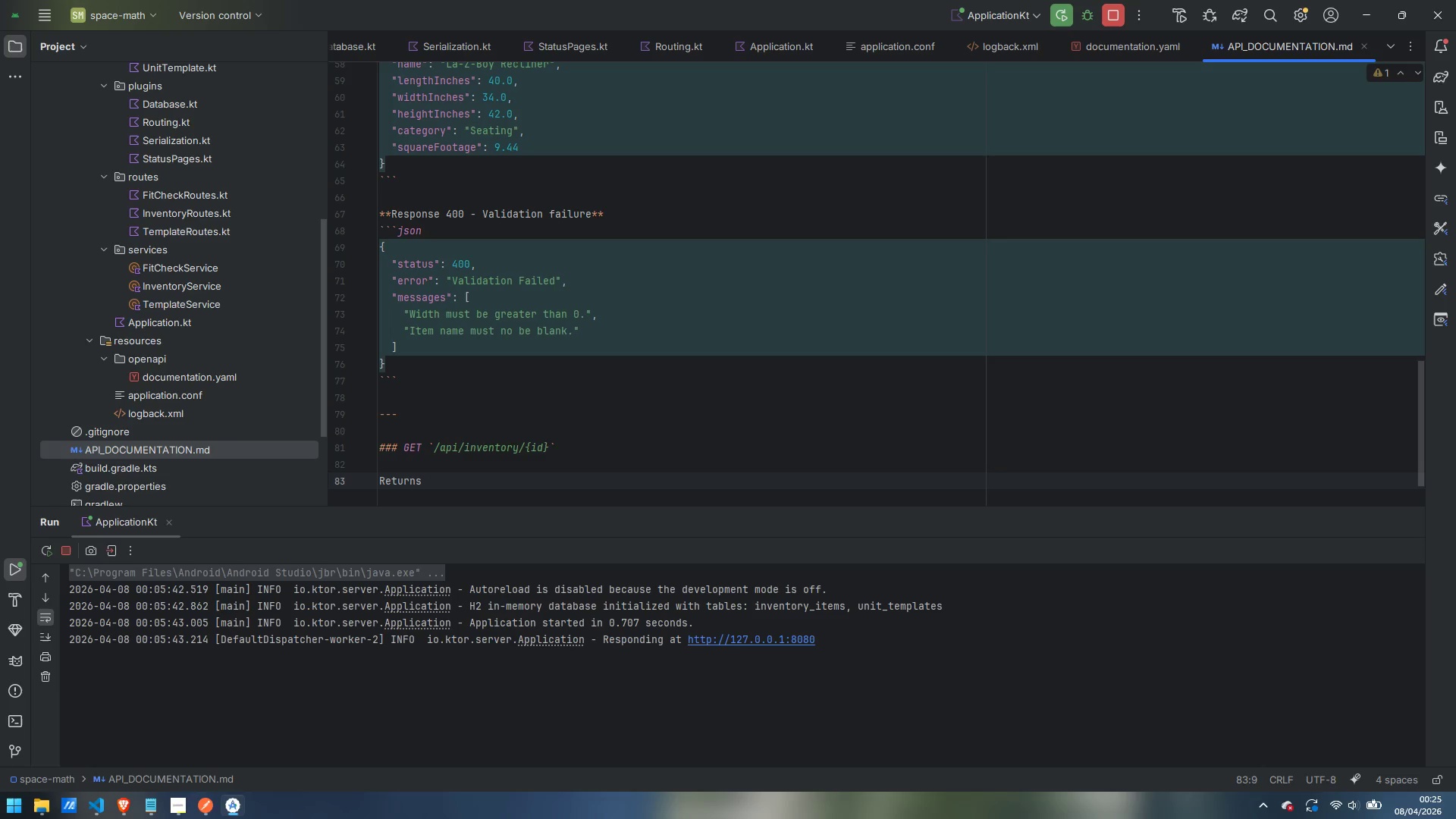 
type(a single item by its integer ID)
 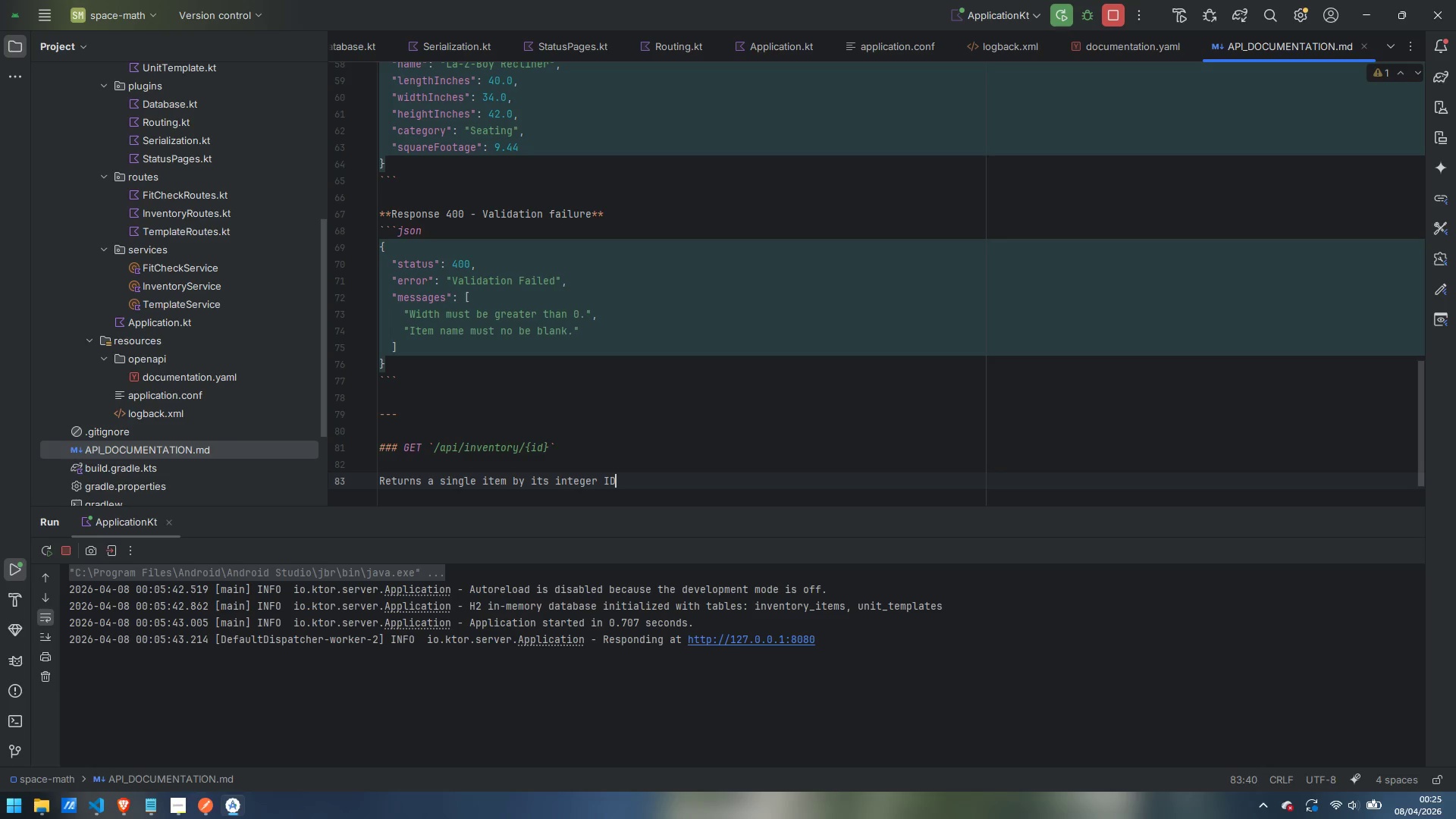 
key(Period)
 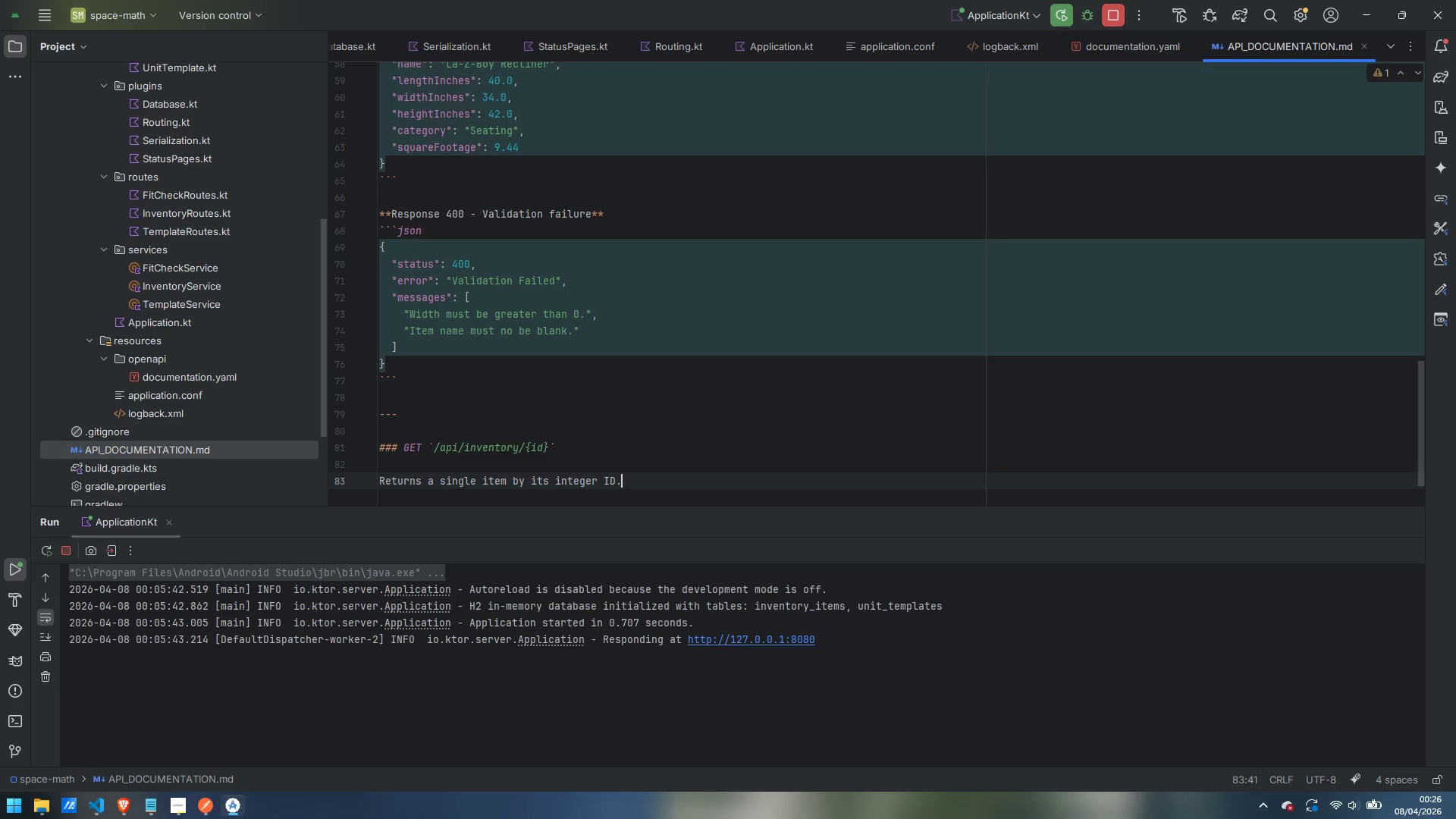 
wait(12.52)
 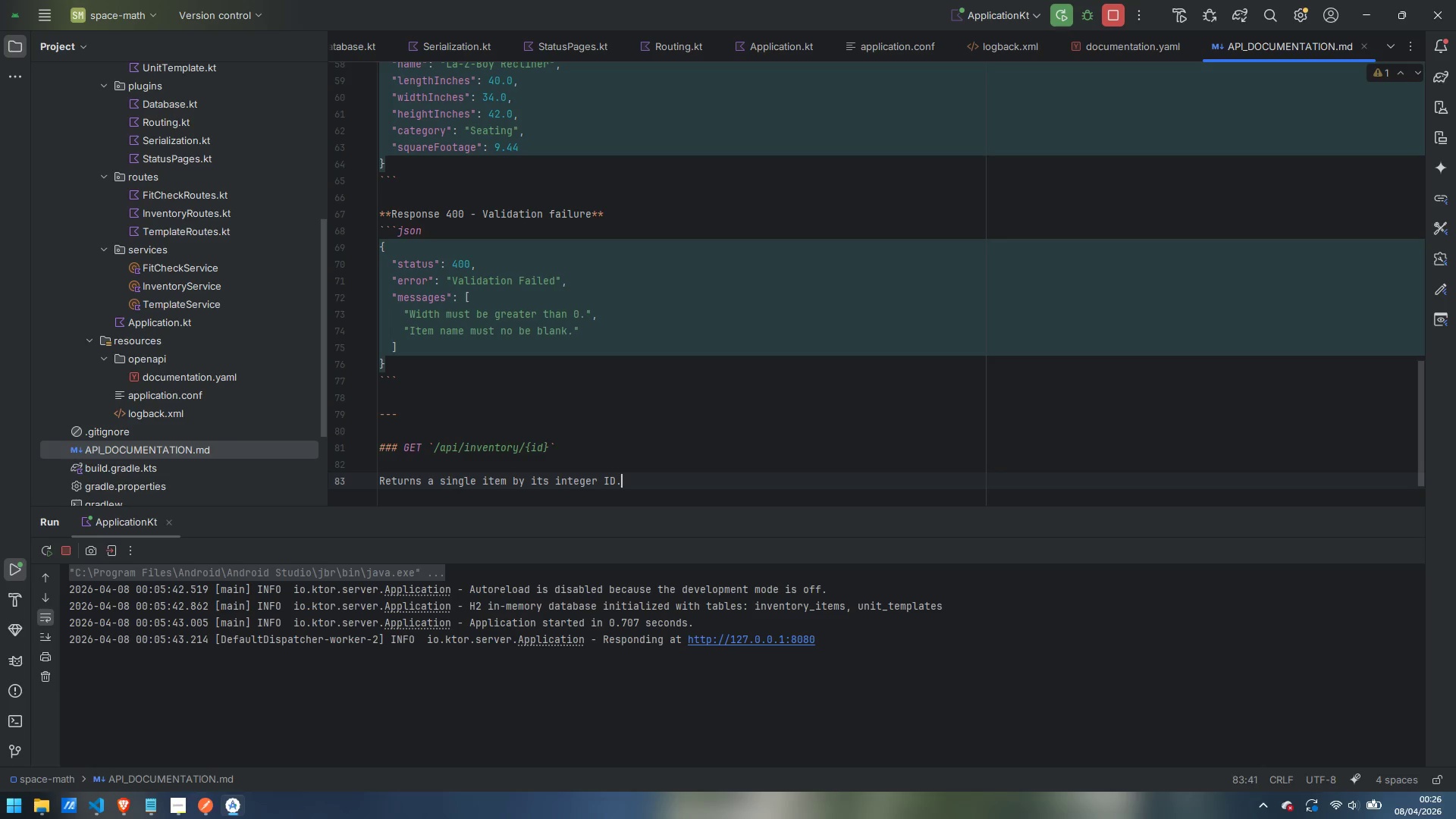 
key(Enter)
 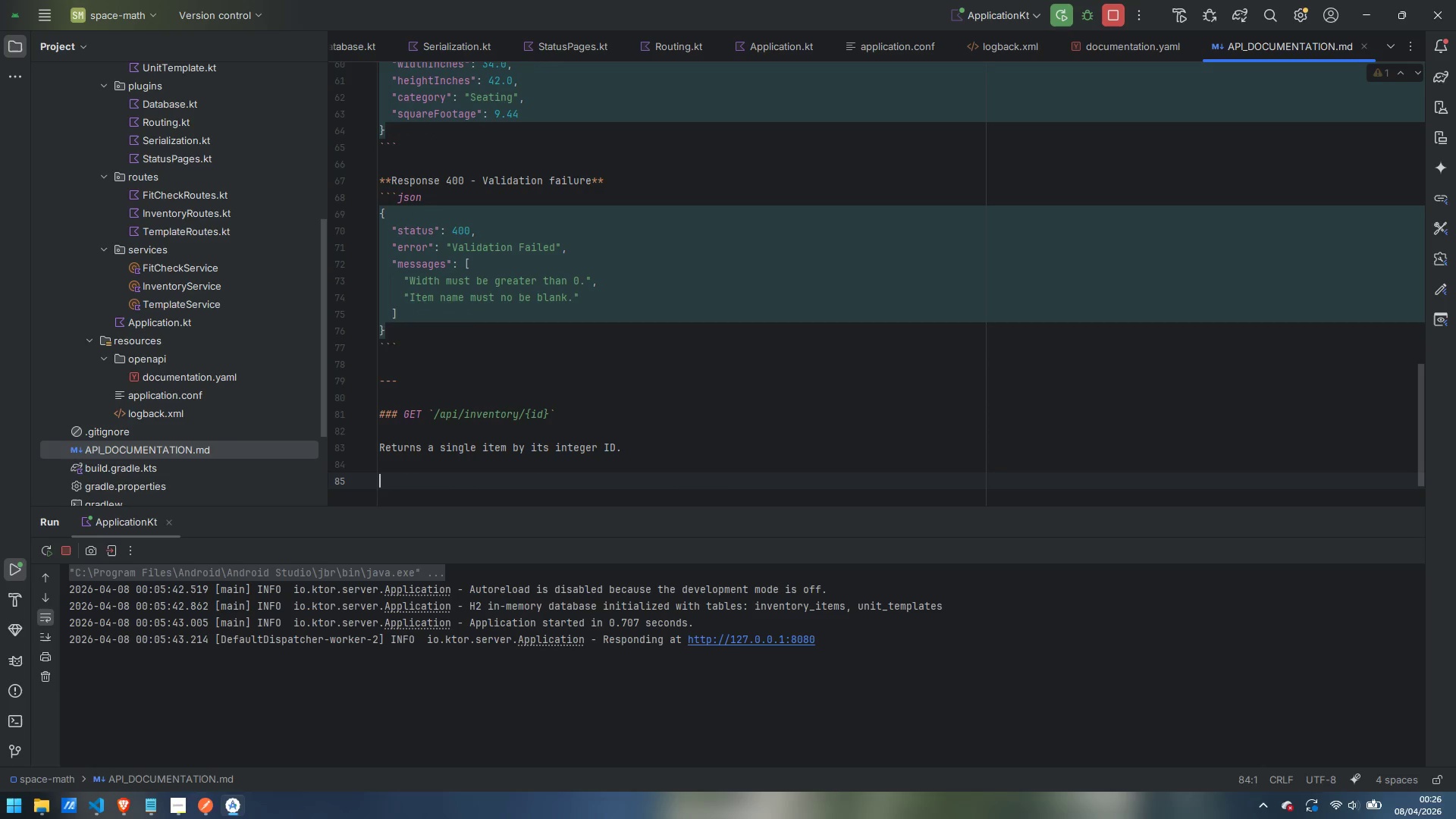 
key(Enter)
 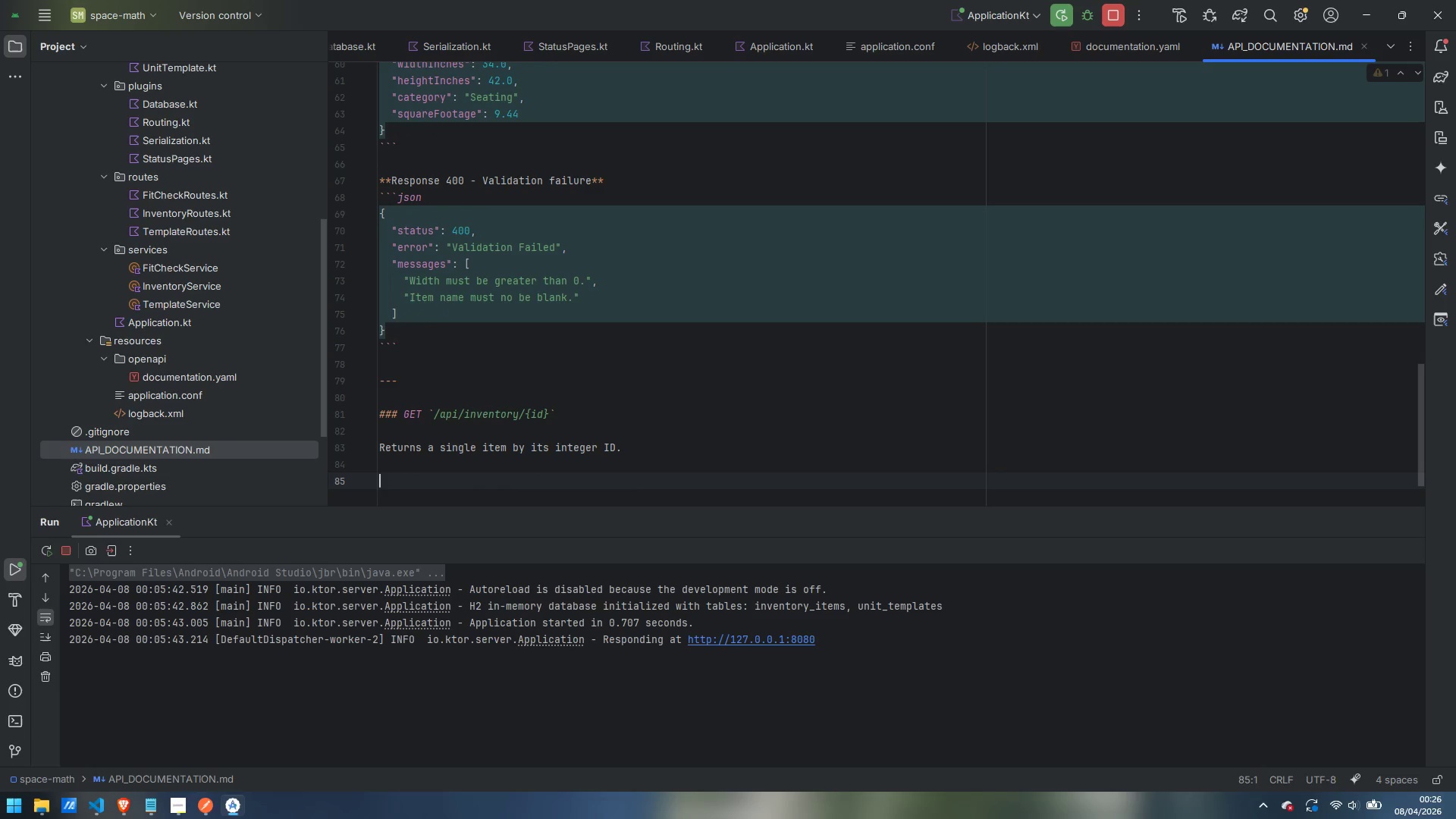 
type(**Response 200**)
 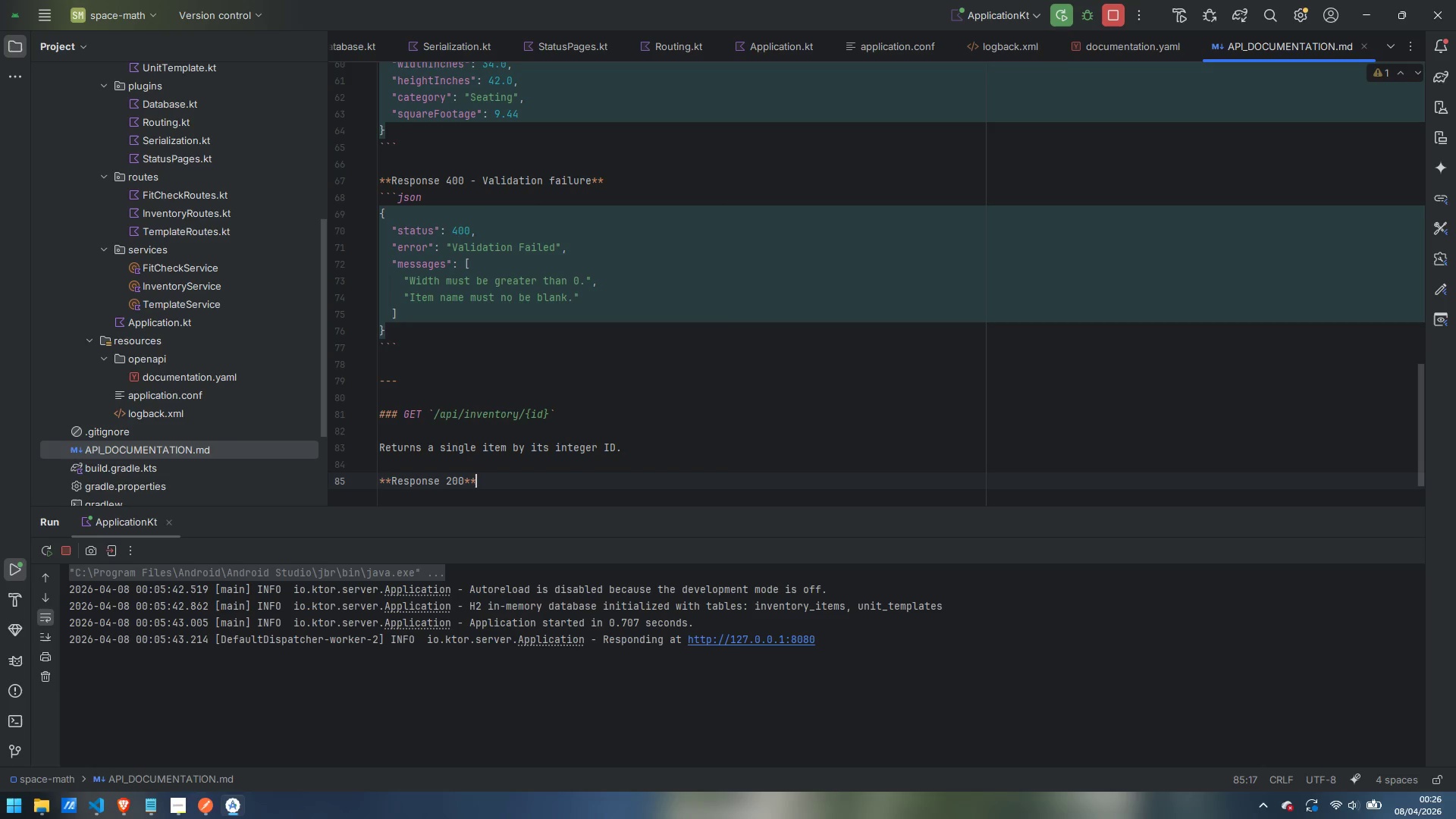 
wait(7.05)
 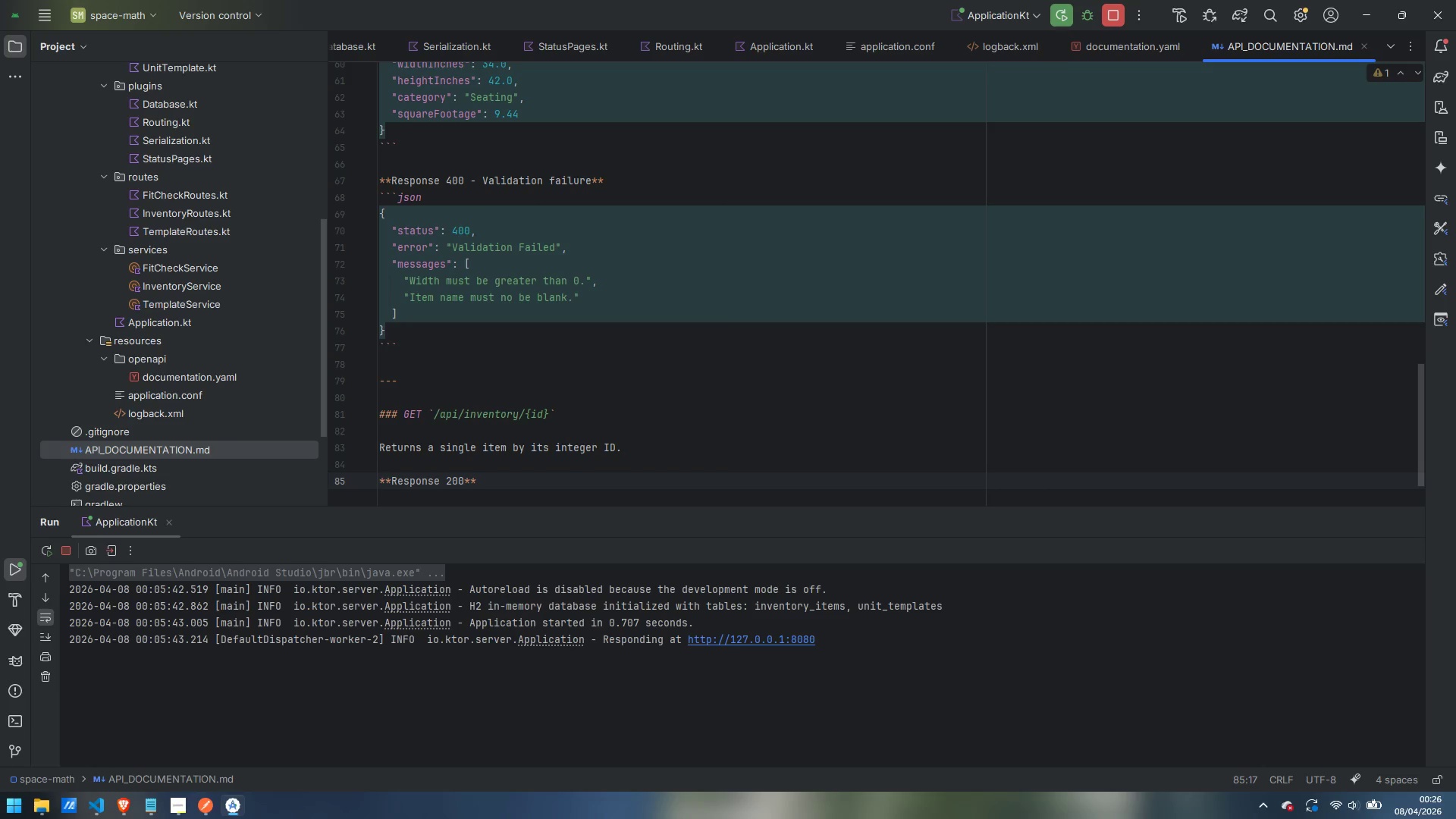 
type( - same shape as POST)
 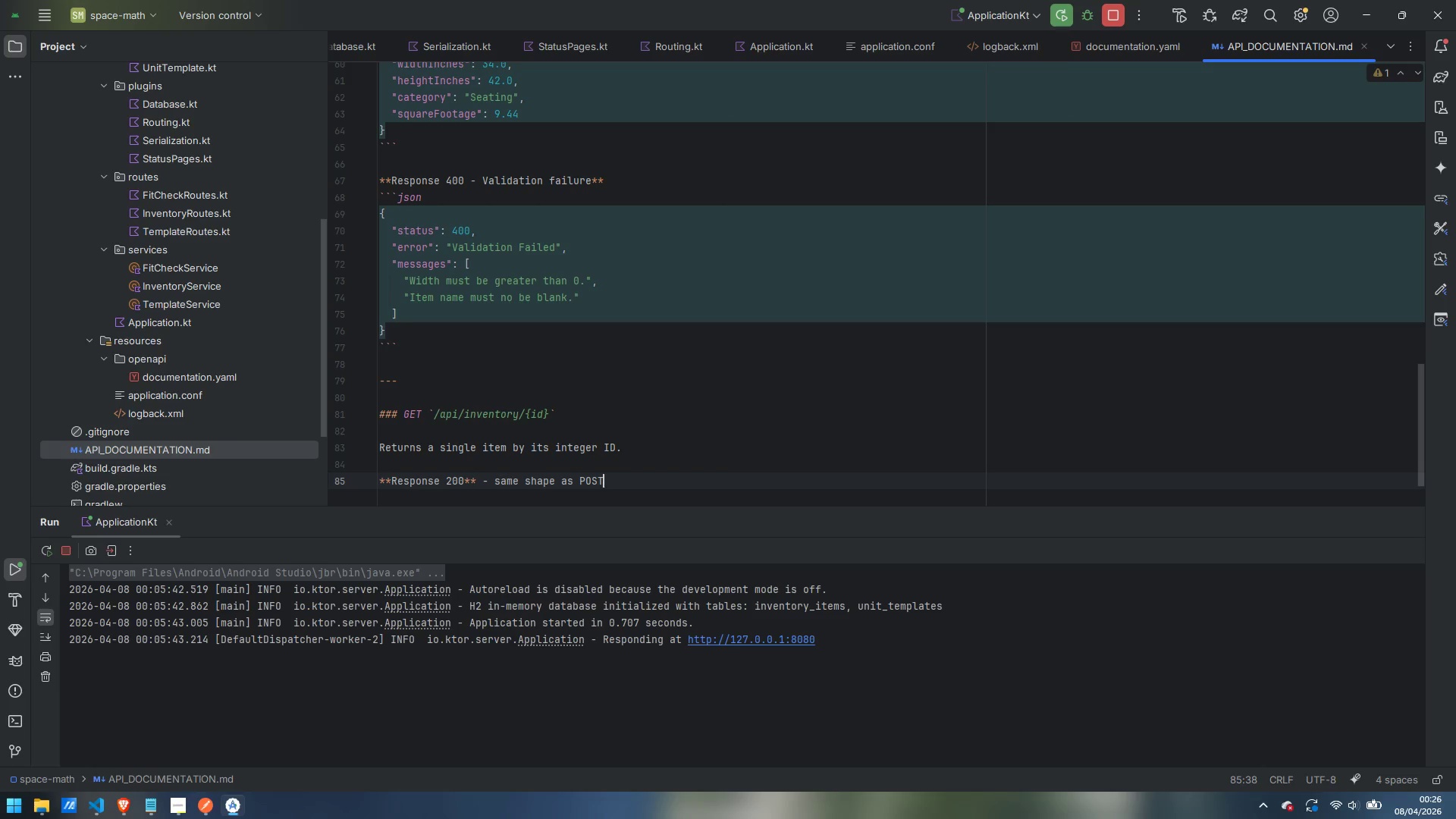 
scroll: coordinate [504, 353], scroll_direction: up, amount: 4.0
 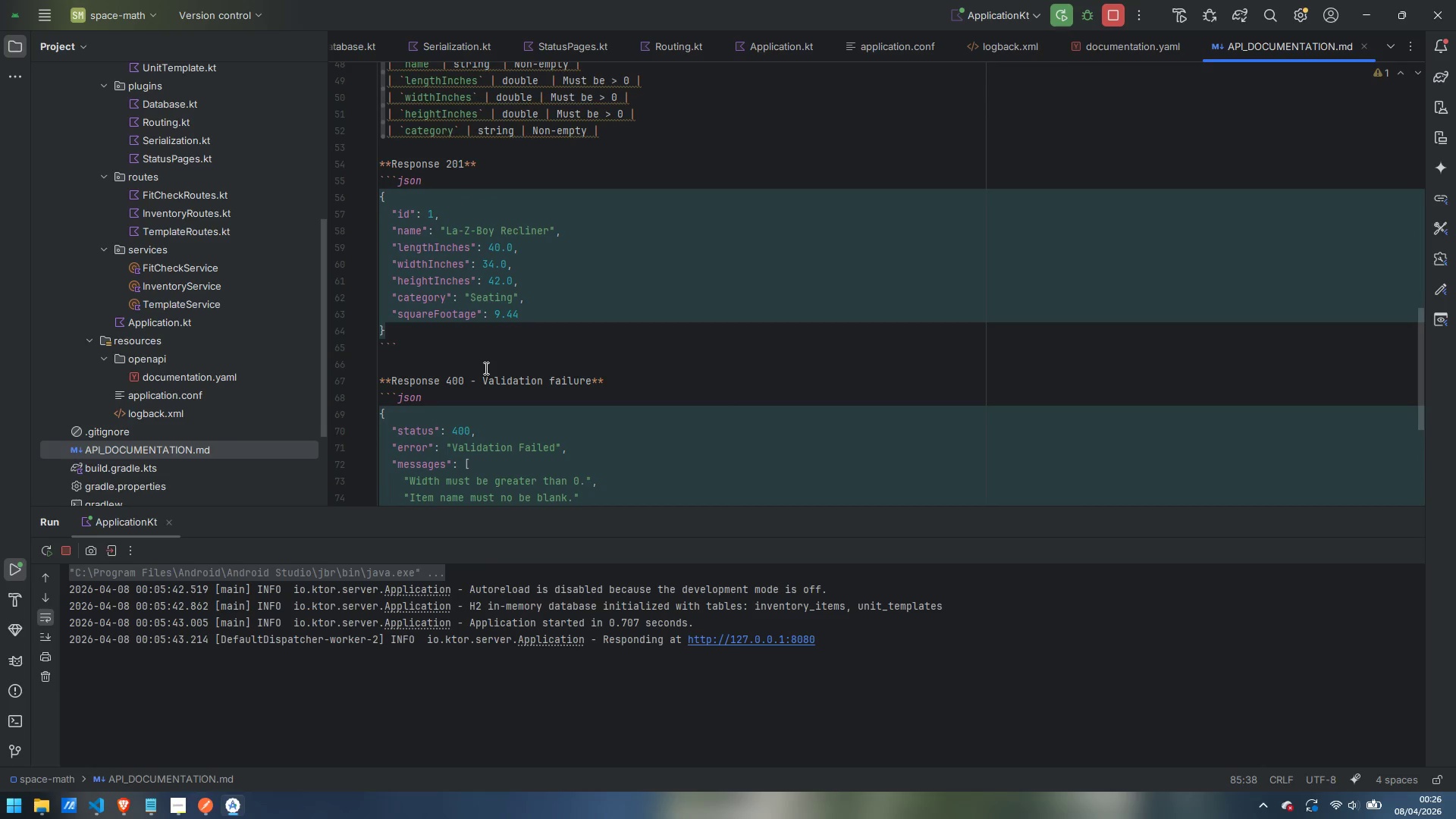 
scroll: coordinate [485, 368], scroll_direction: down, amount: 5.0
 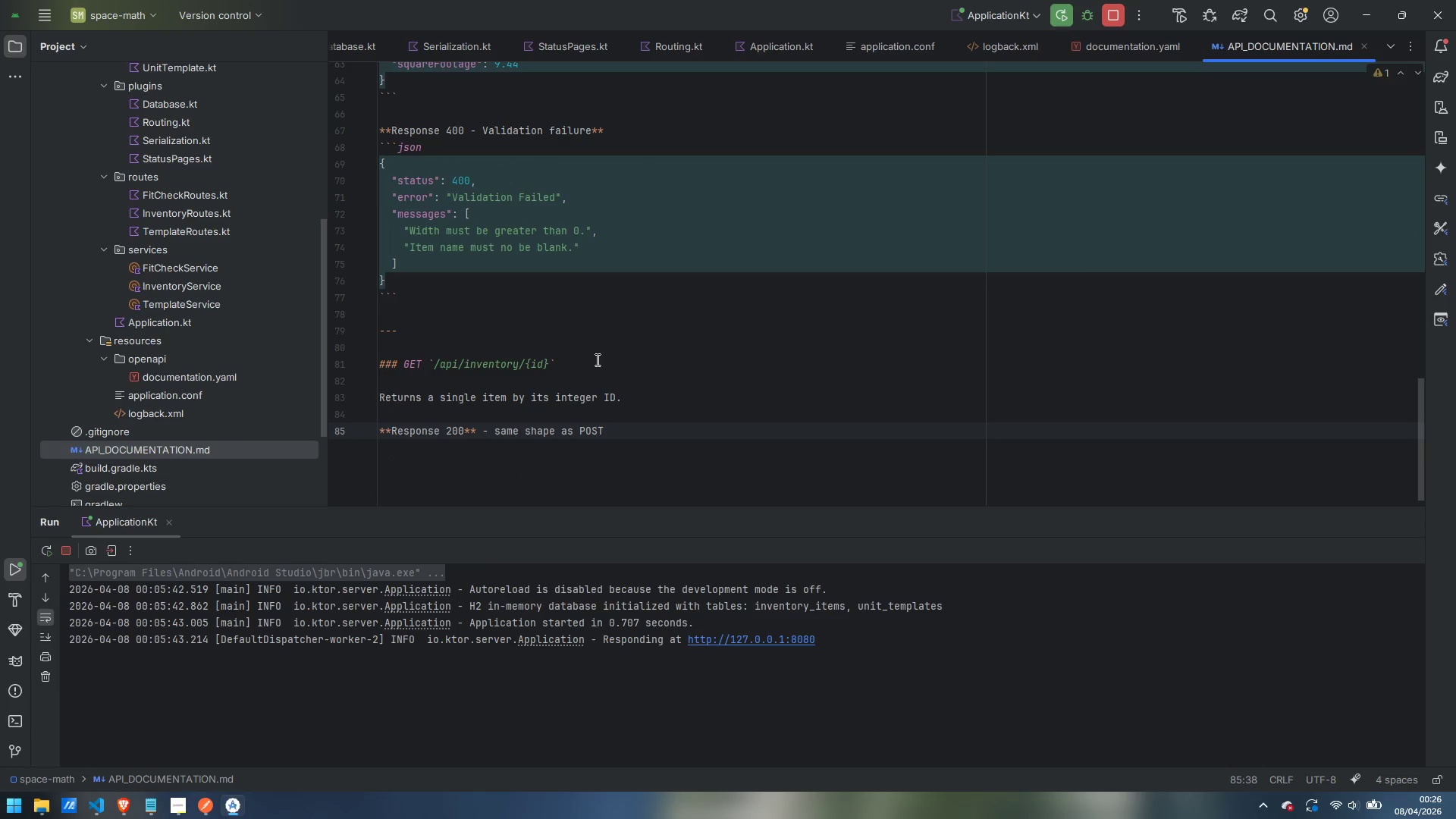 
type( 201 above.)
 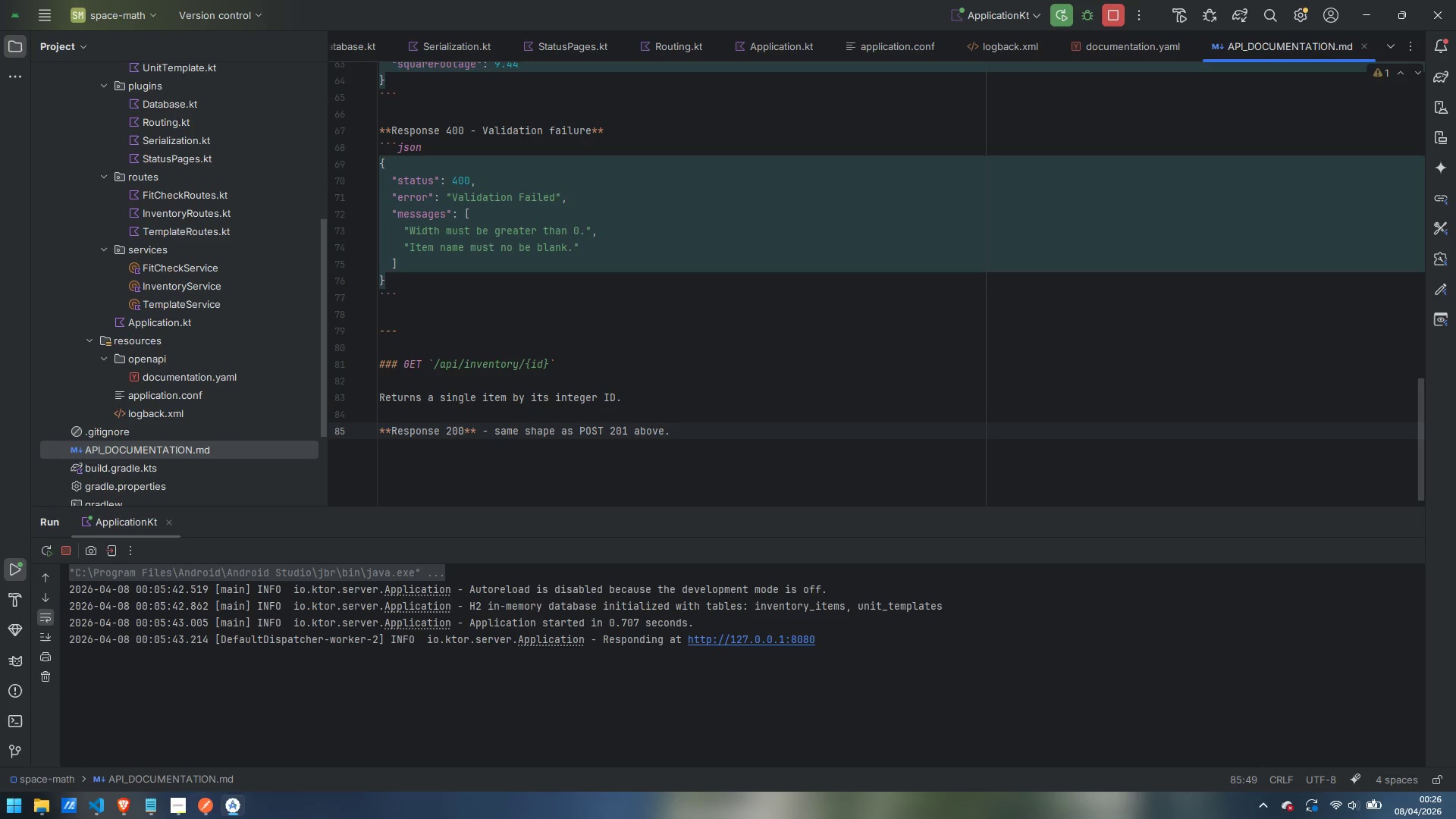 
wait(22.77)
 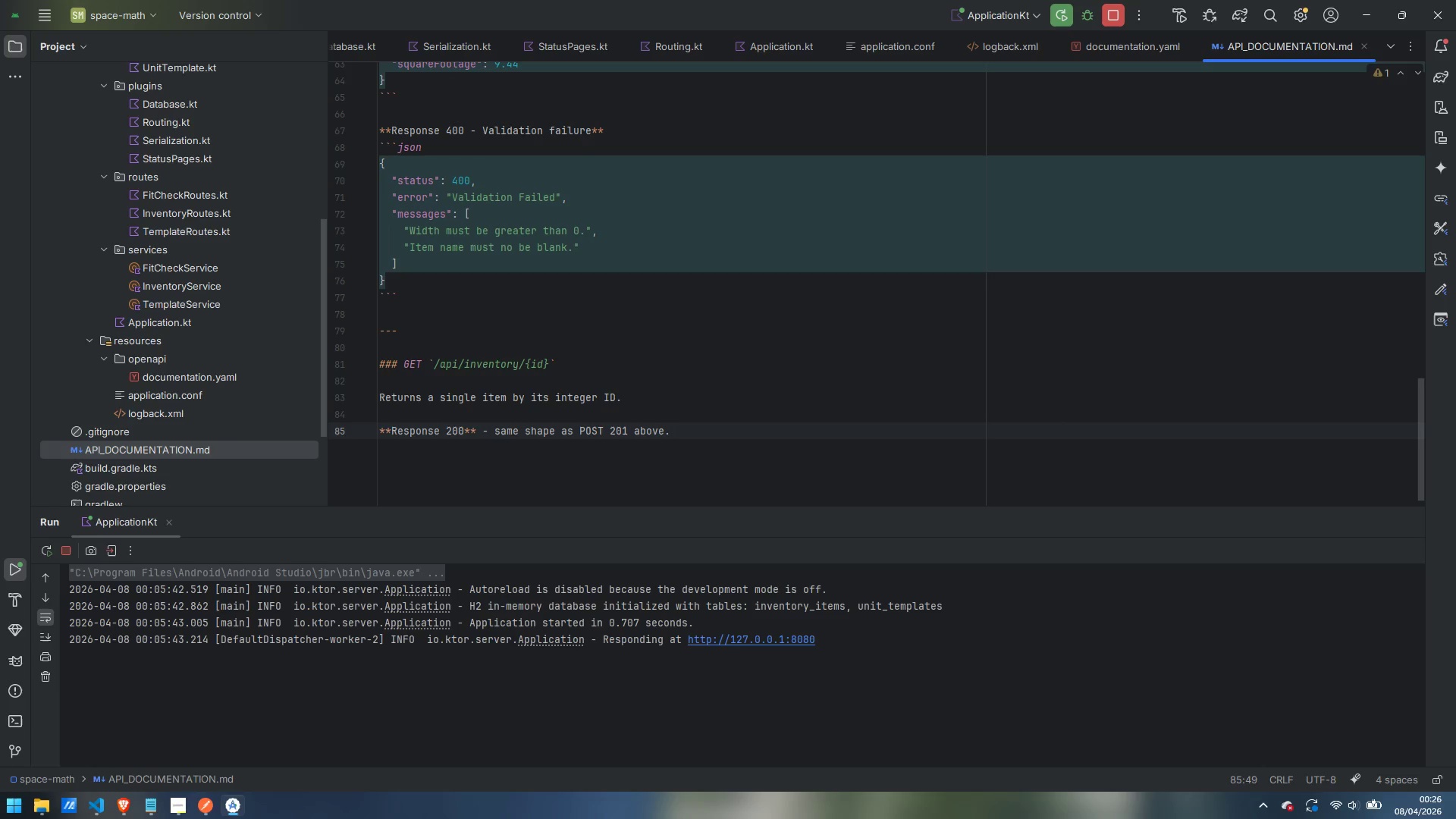 
key(Enter)
 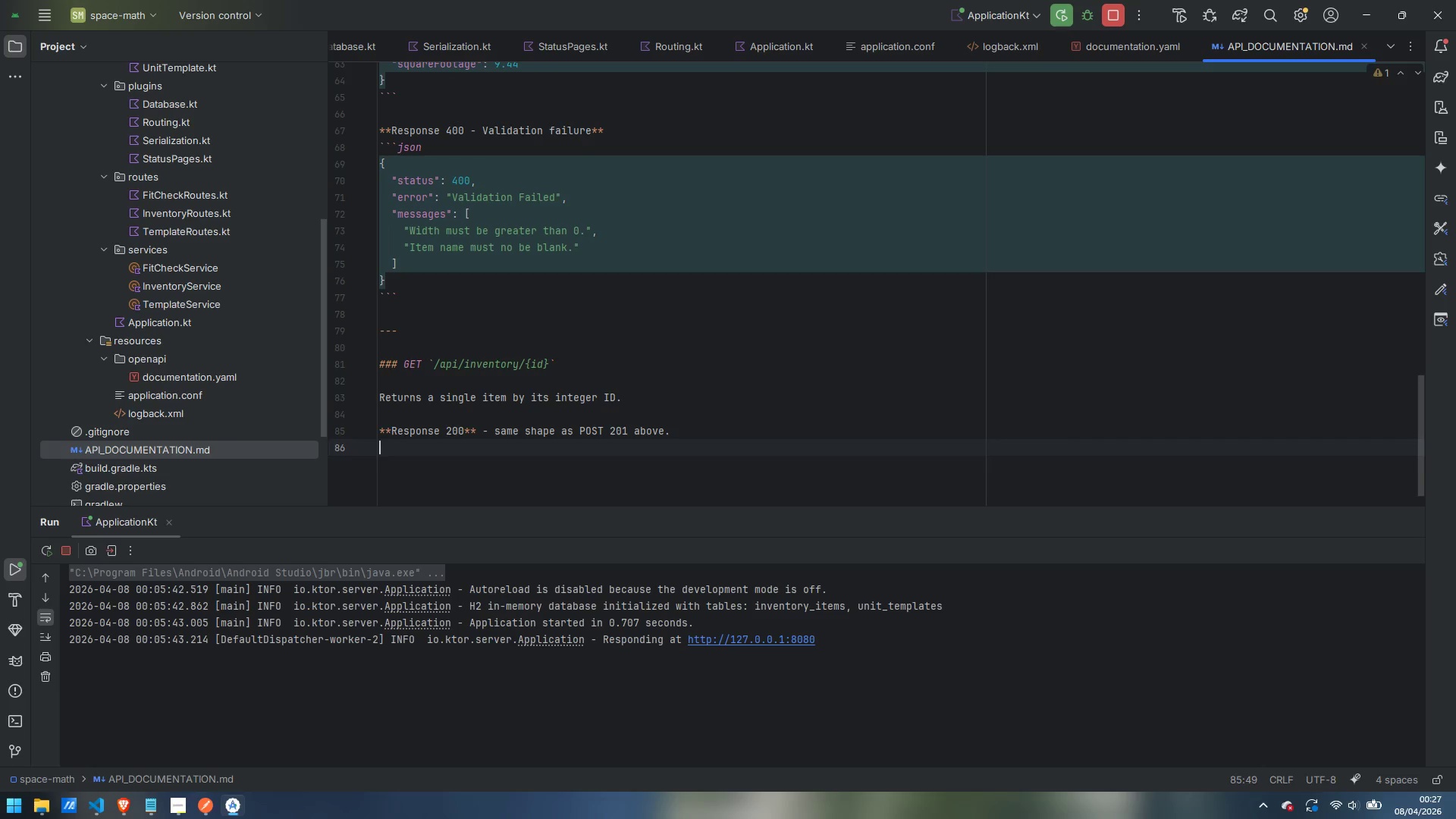 
key(Enter)
 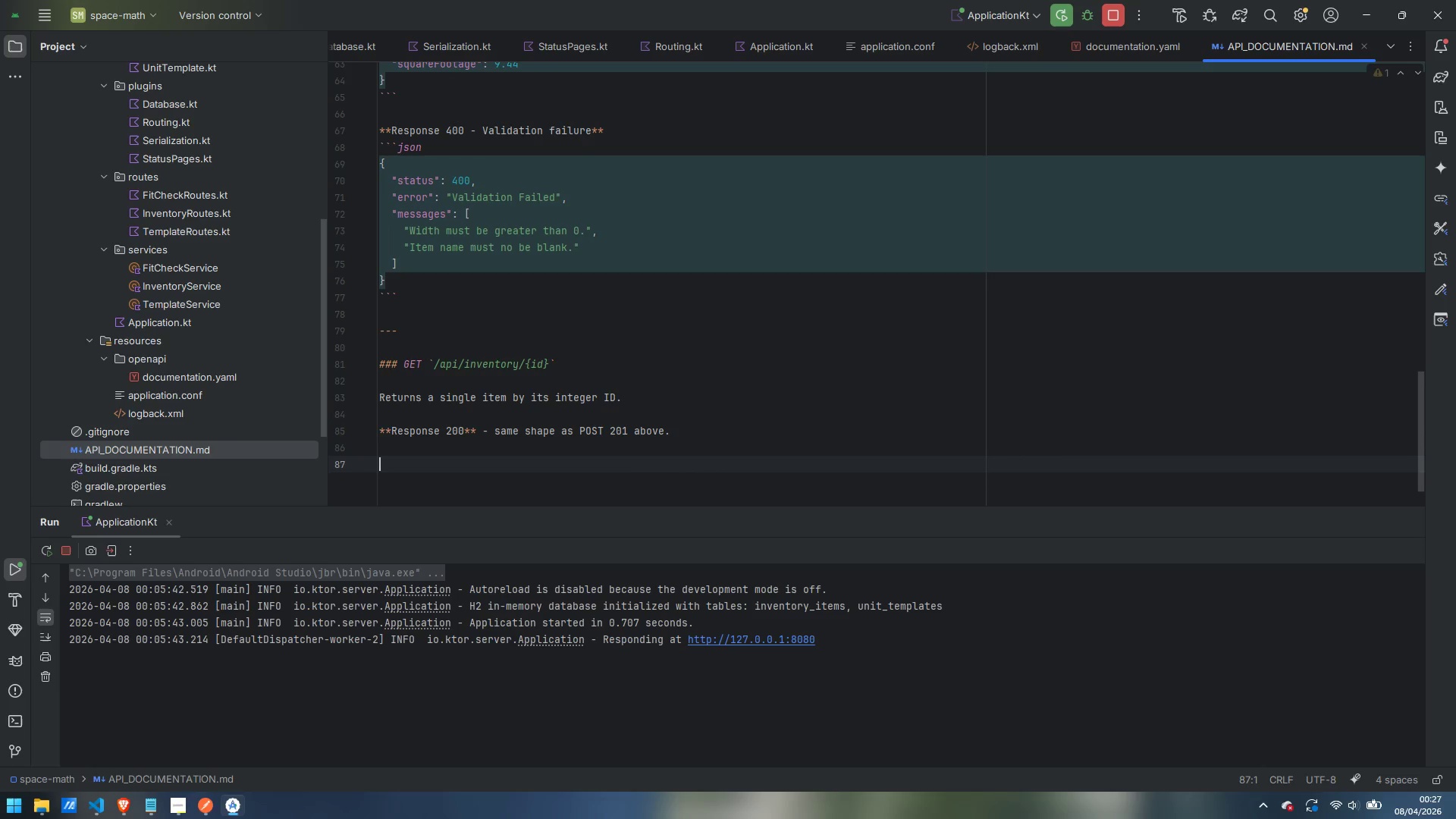 
type(**Response 2)
key(Backspace)
type(404**)
 